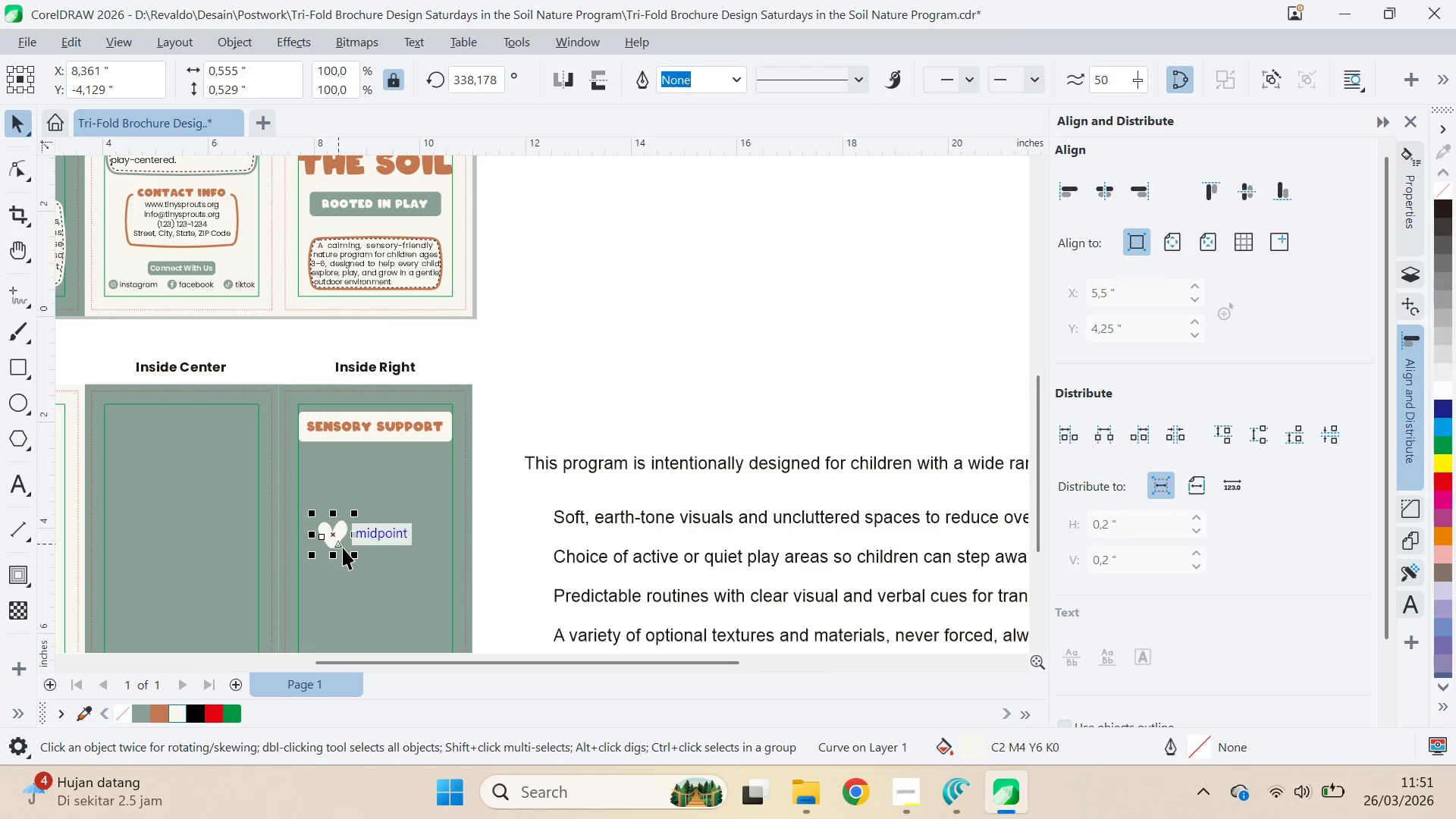 
left_click_drag(start_coordinate=[361, 557], to_coordinate=[340, 543])
 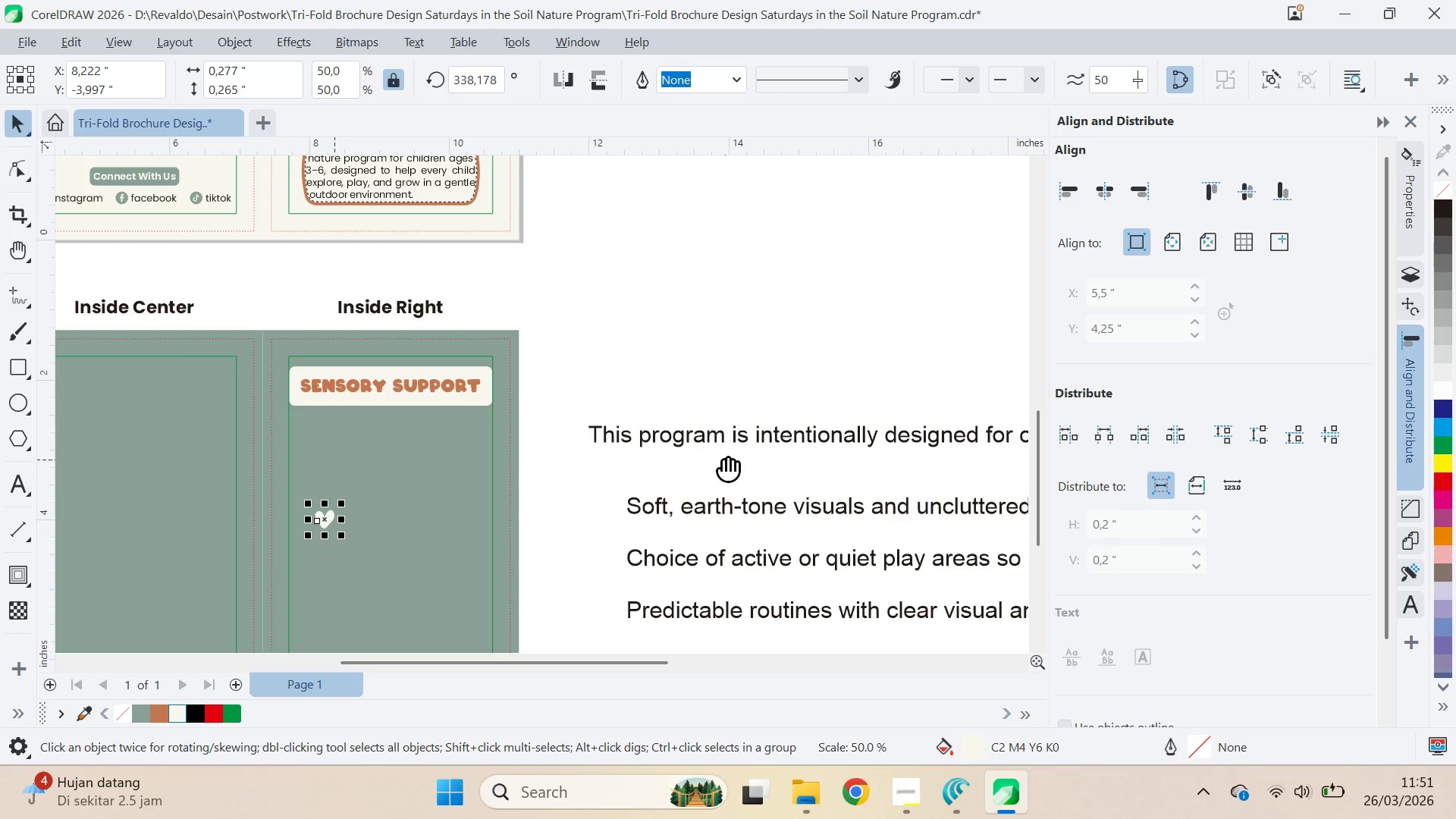 
scroll: coordinate [329, 551], scroll_direction: up, amount: 2.0
 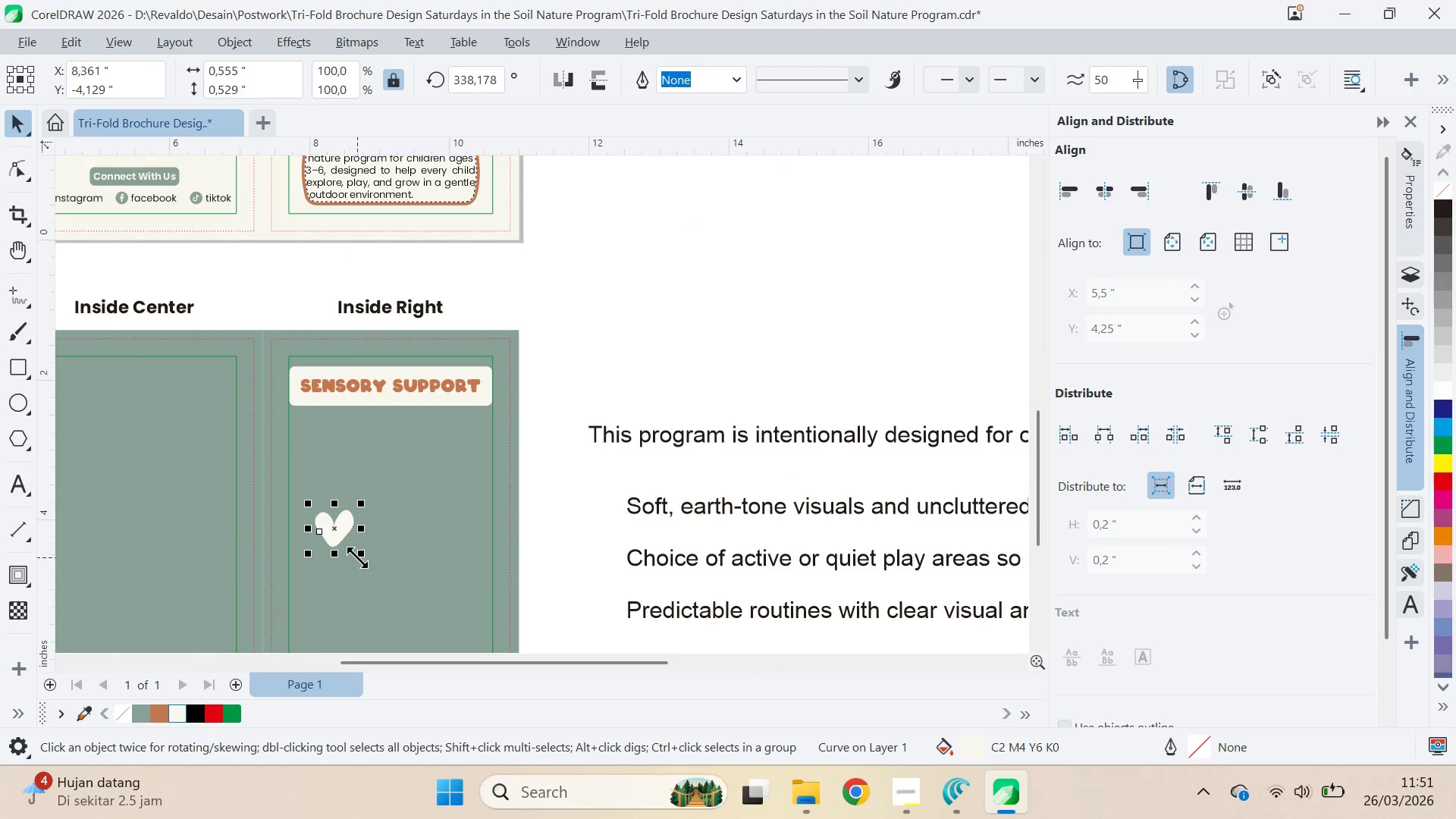 
type(qv)
 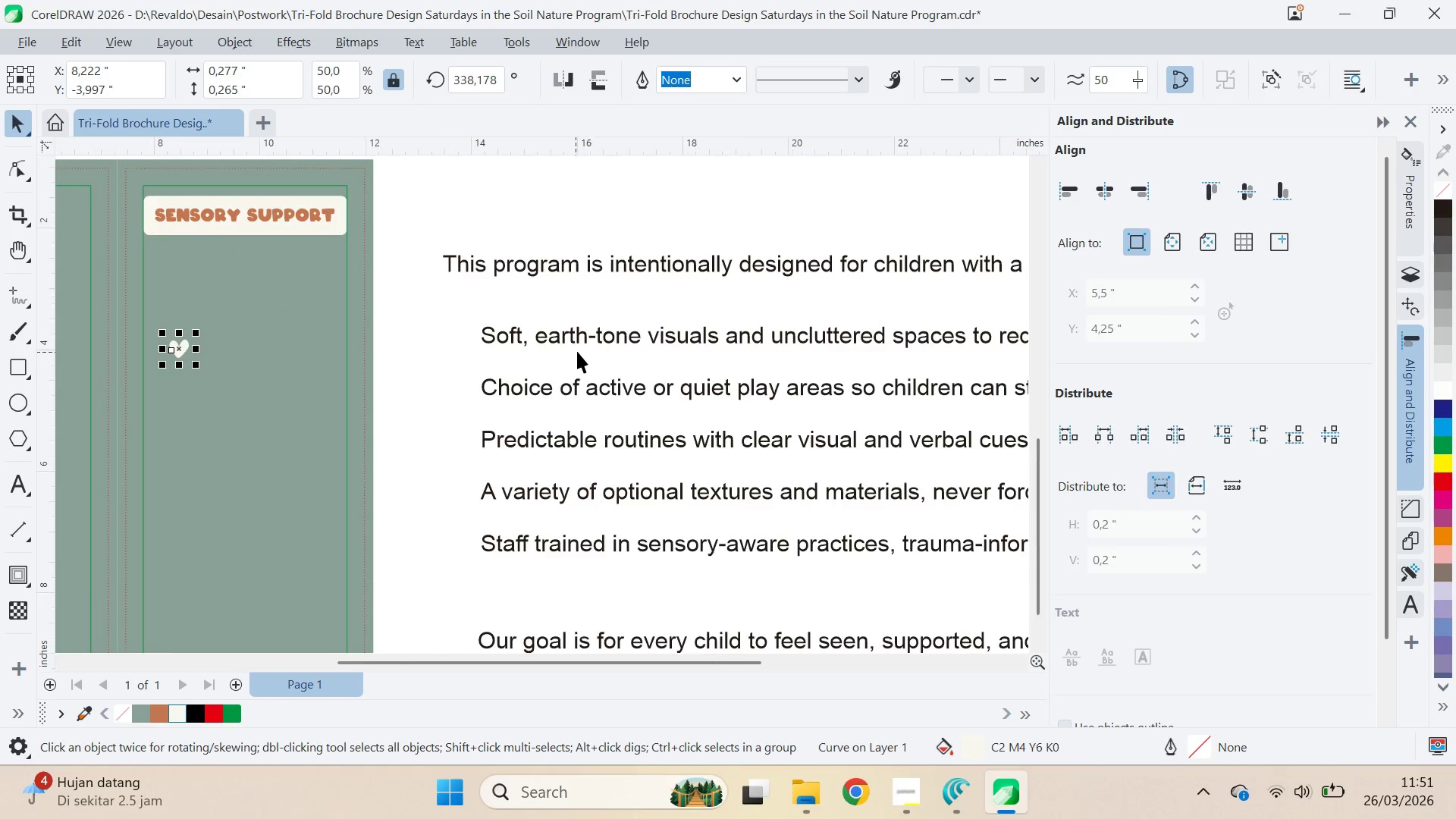 
left_click_drag(start_coordinate=[711, 455], to_coordinate=[566, 284])
 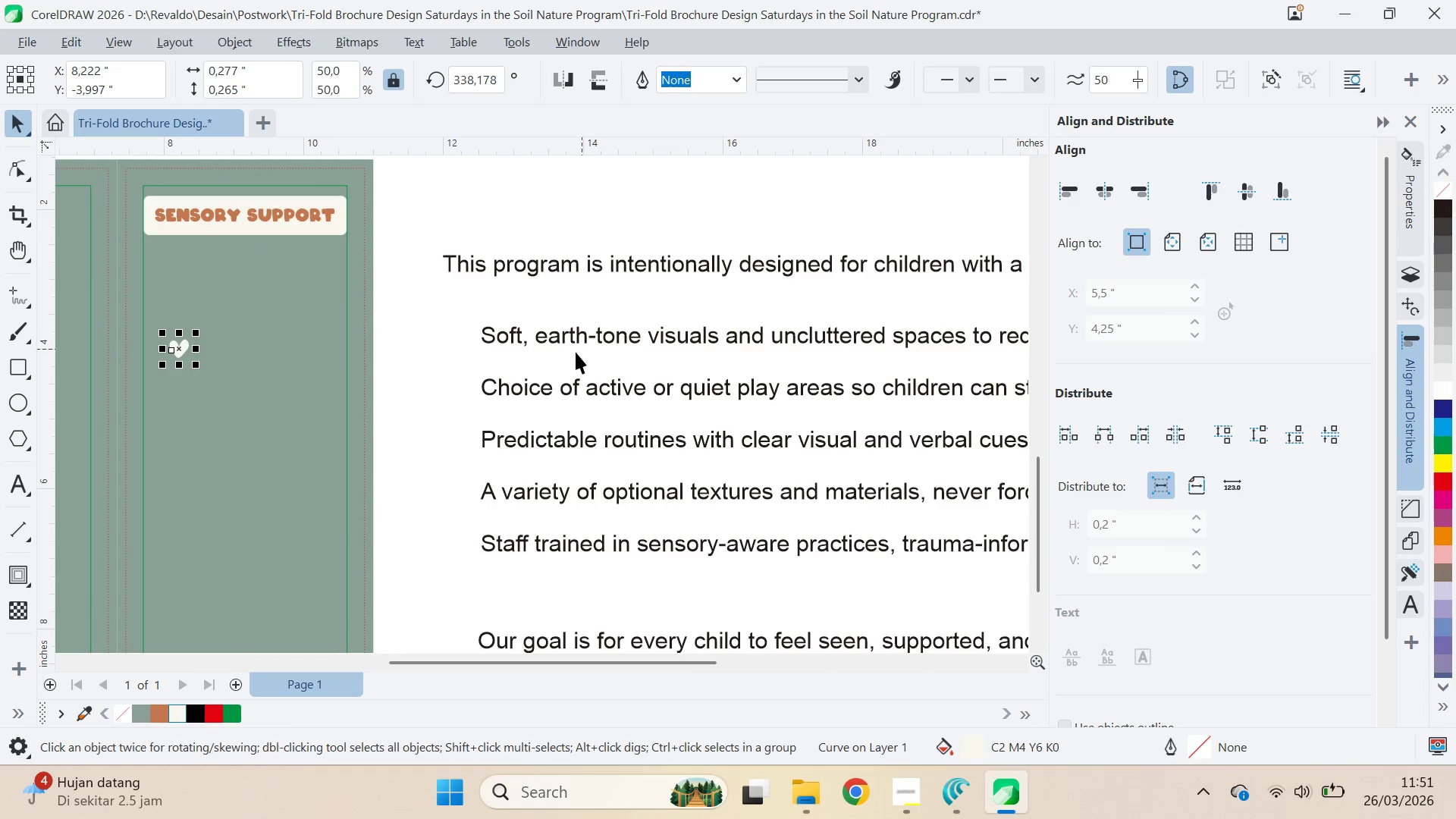 
left_click([592, 341])
 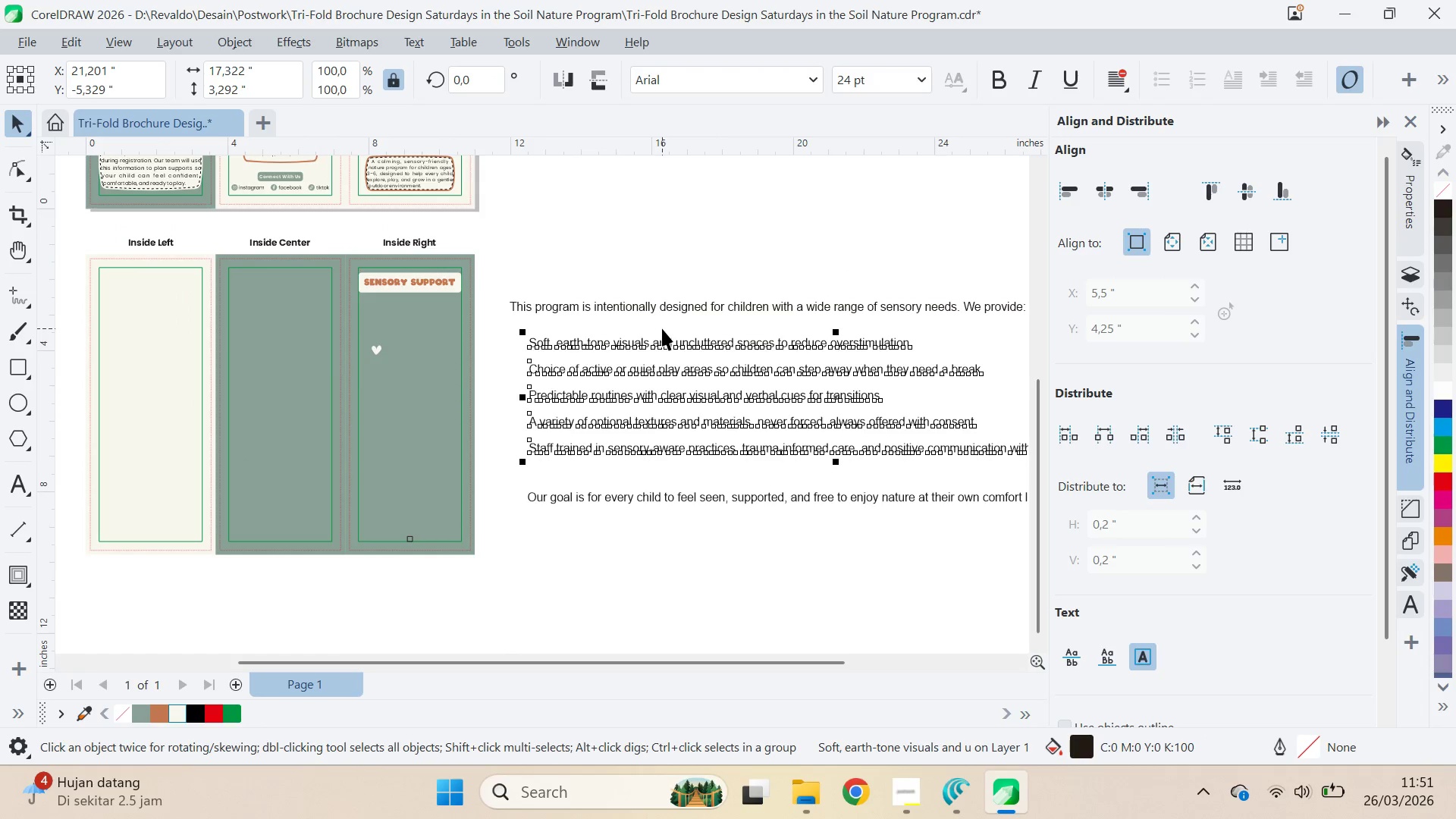 
scroll: coordinate [579, 351], scroll_direction: down, amount: 5.0
 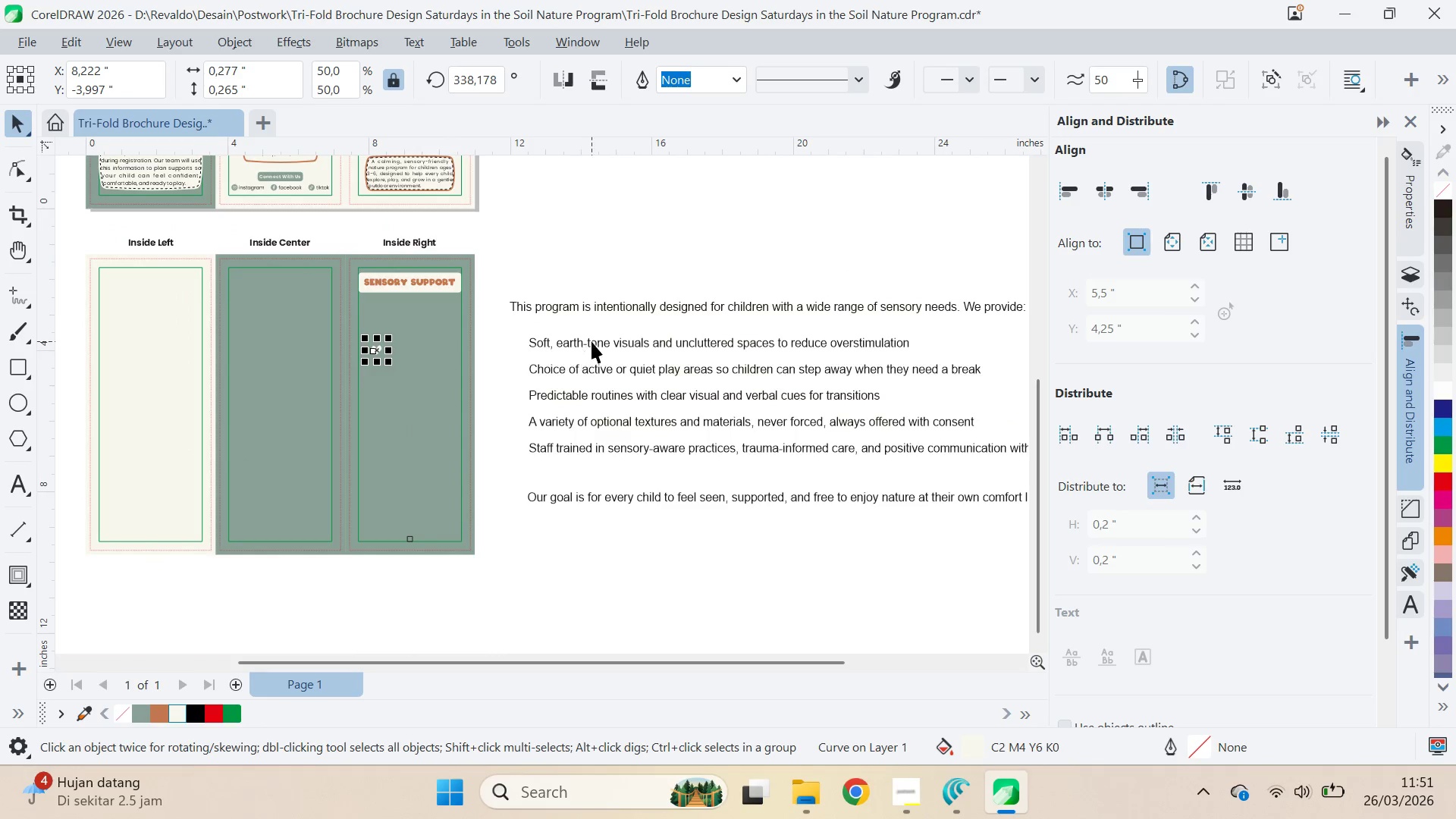 
type(qv)
 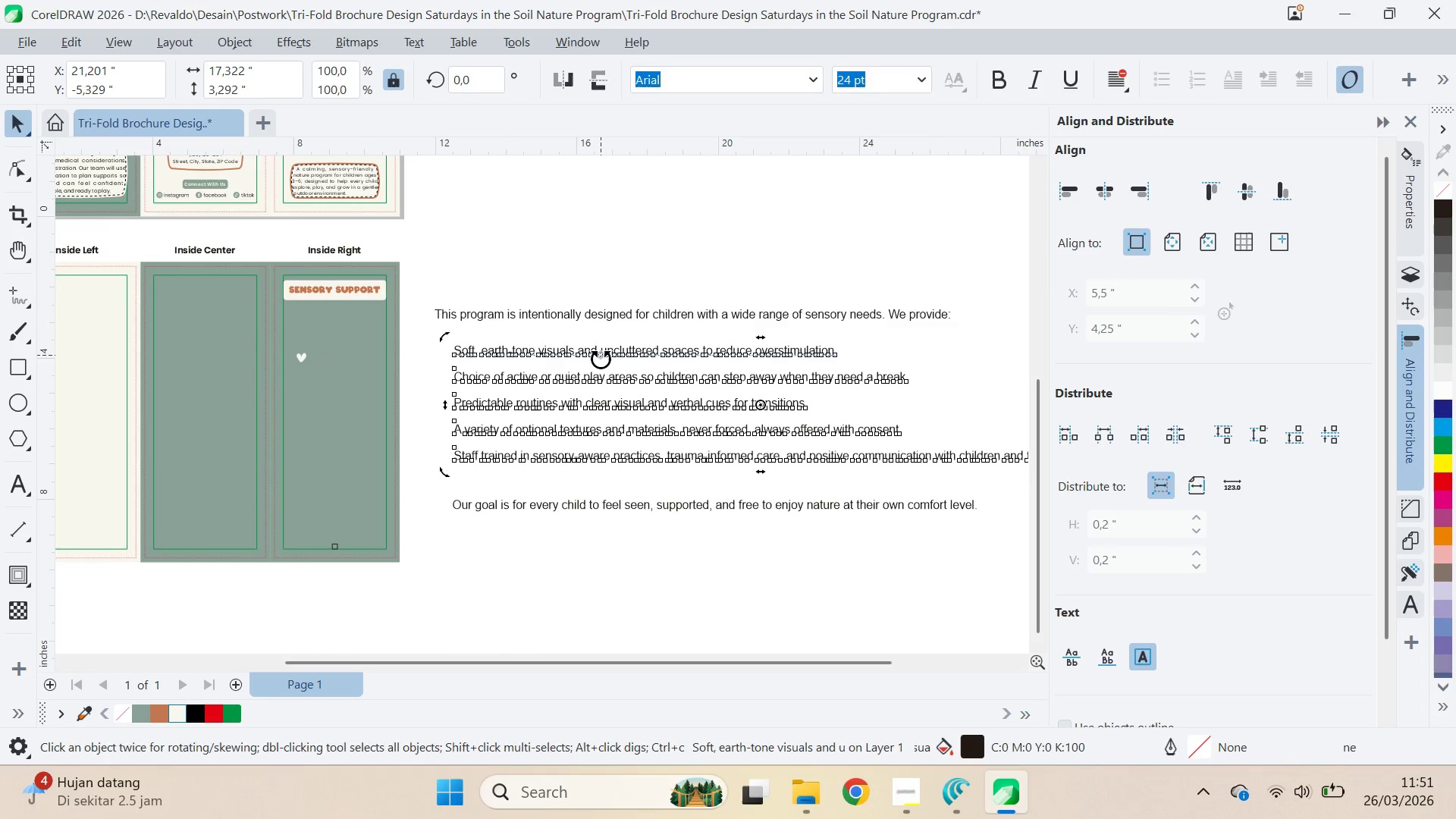 
left_click_drag(start_coordinate=[662, 322], to_coordinate=[587, 330])
 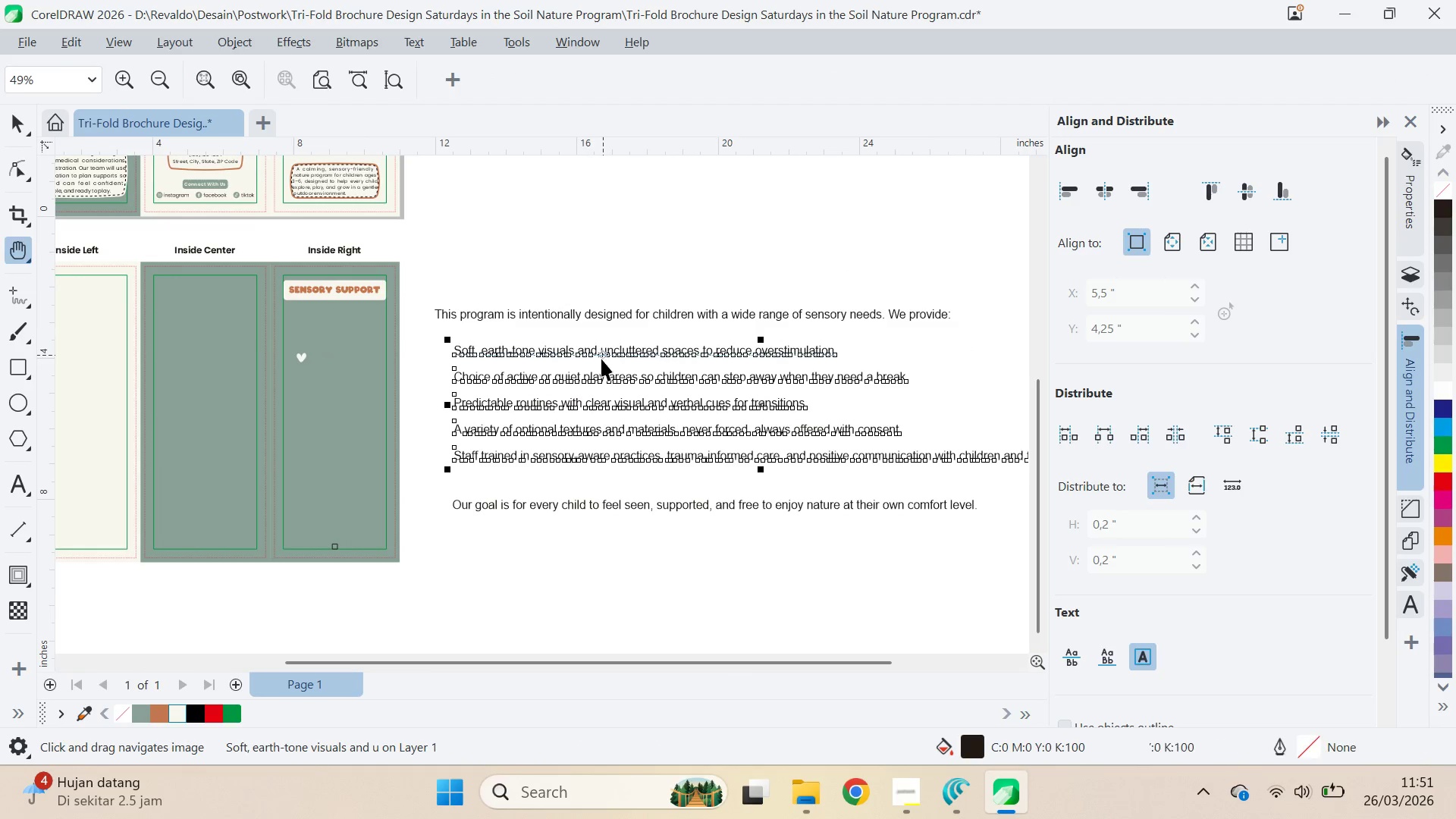 
left_click([601, 359])
 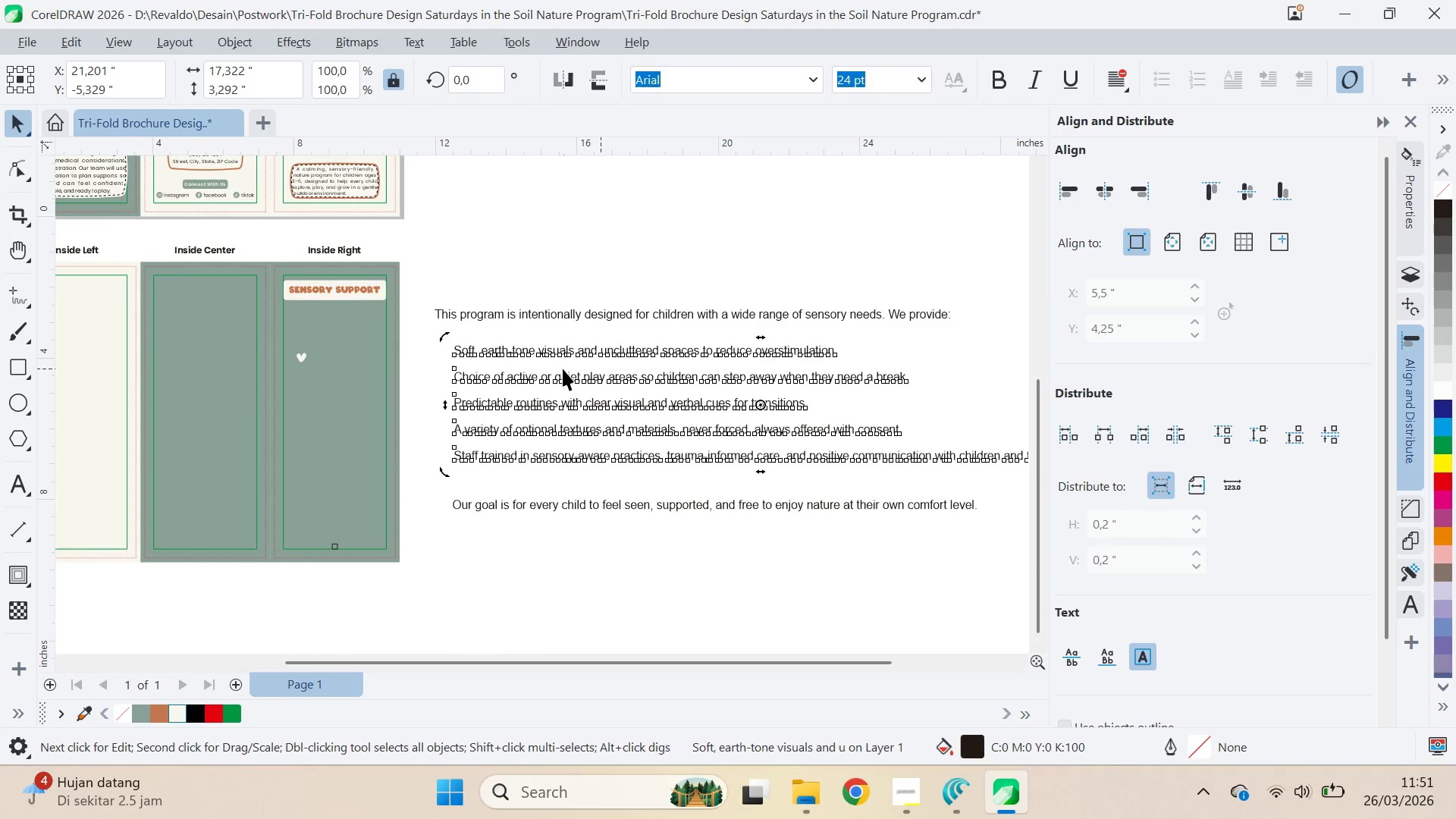 
left_click_drag(start_coordinate=[561, 350], to_coordinate=[550, 355])
 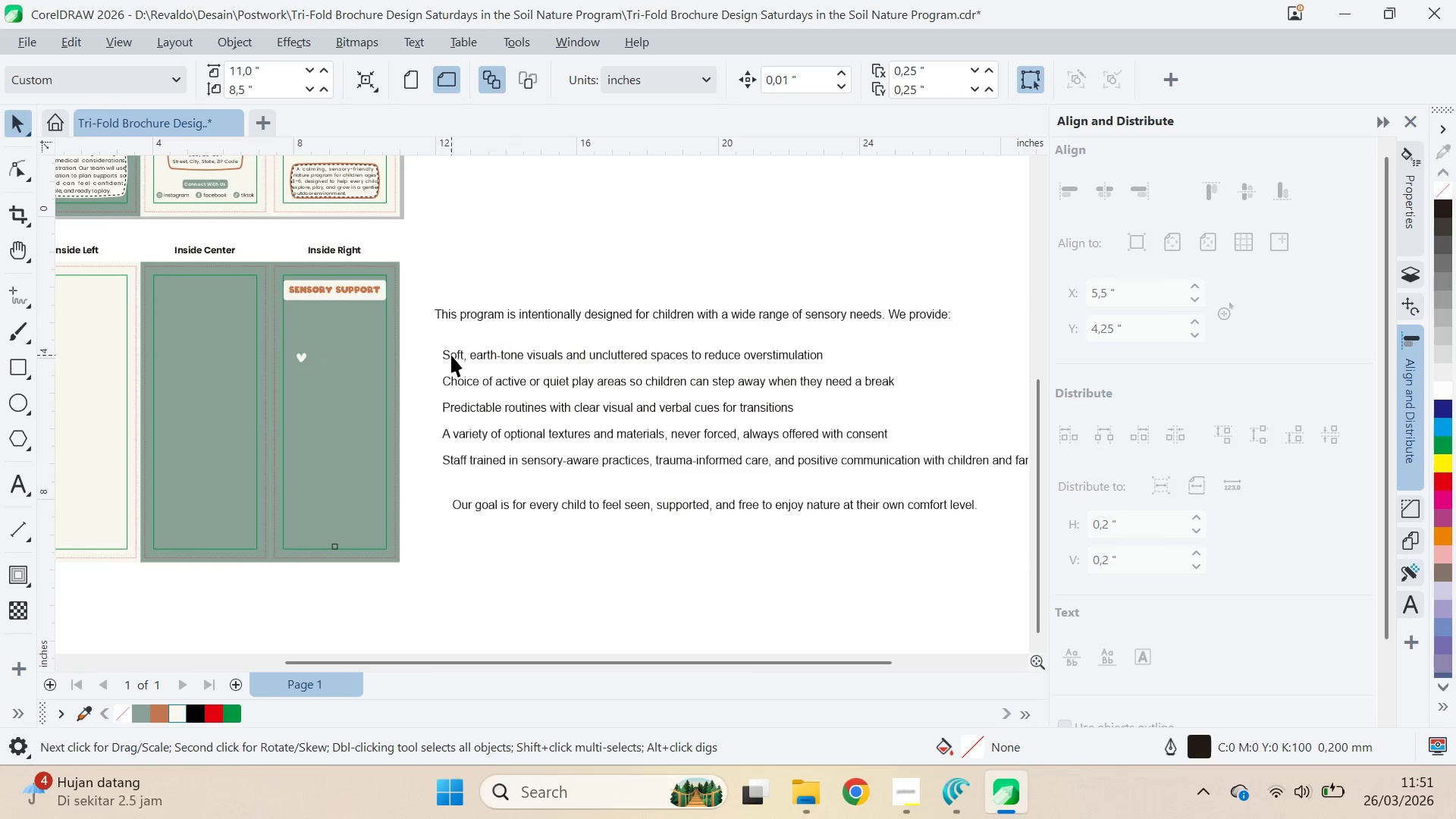 
left_click([443, 357])
 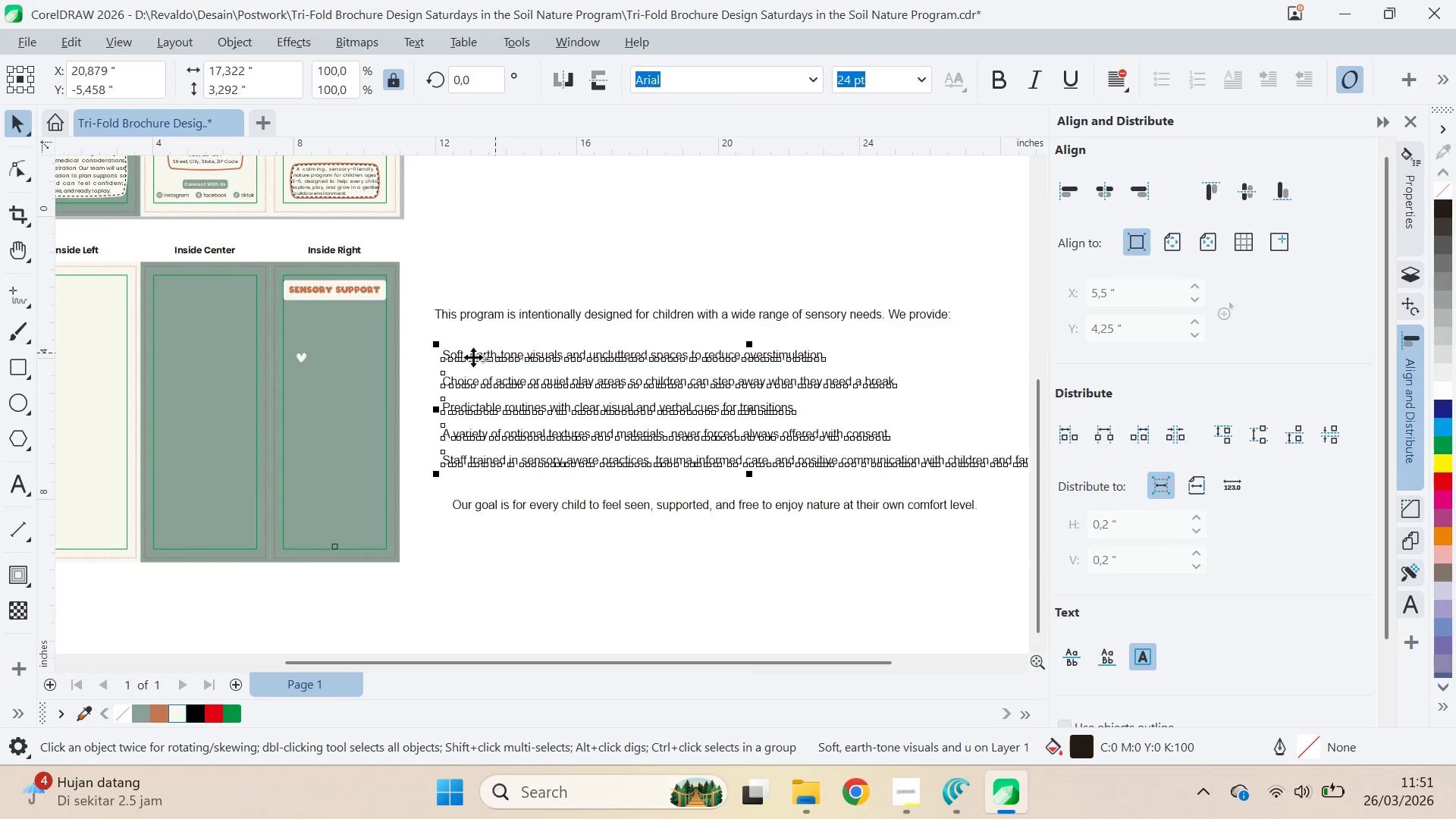 
scroll: coordinate [472, 361], scroll_direction: up, amount: 4.0
 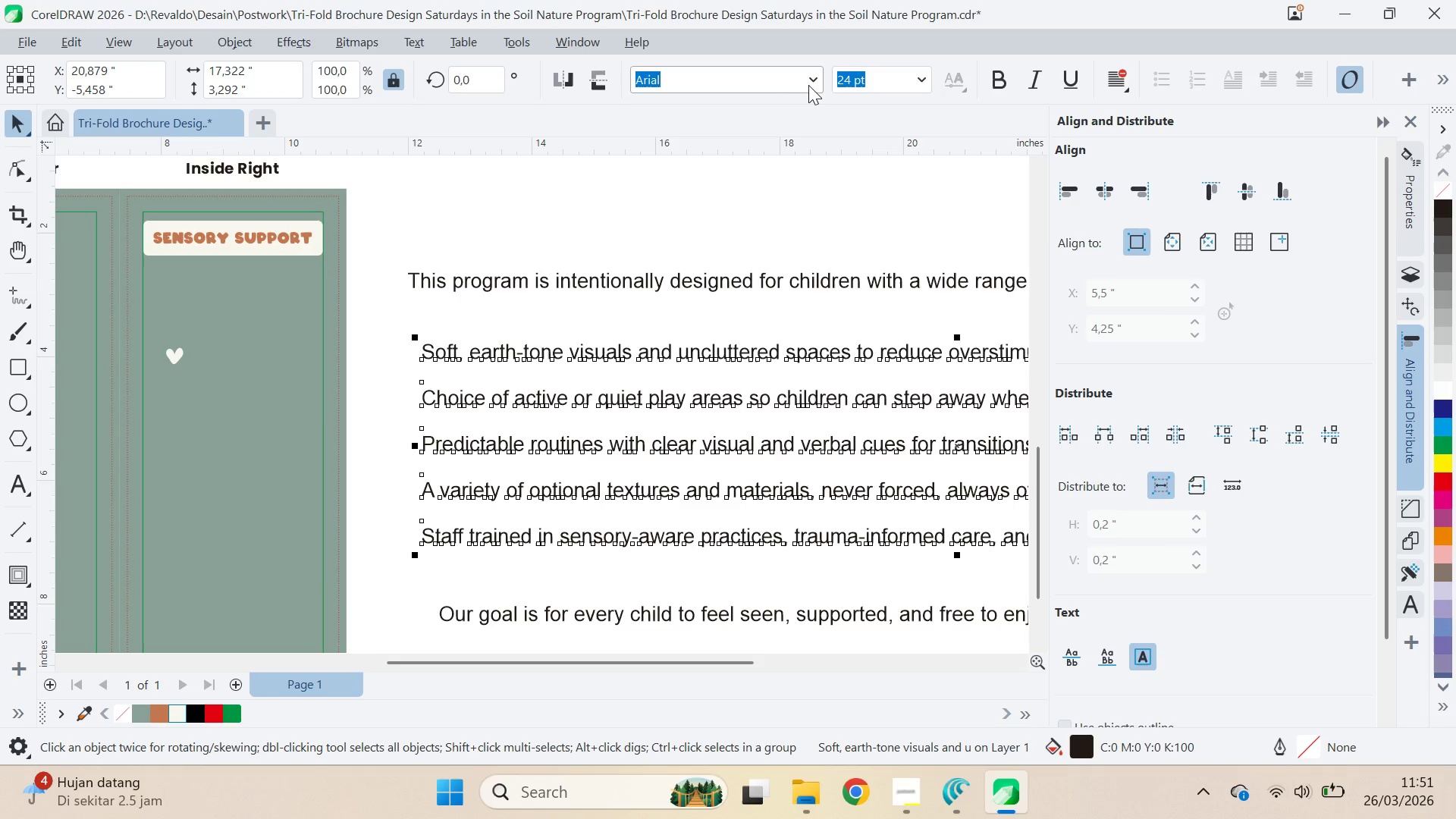 
left_click([790, 138])
 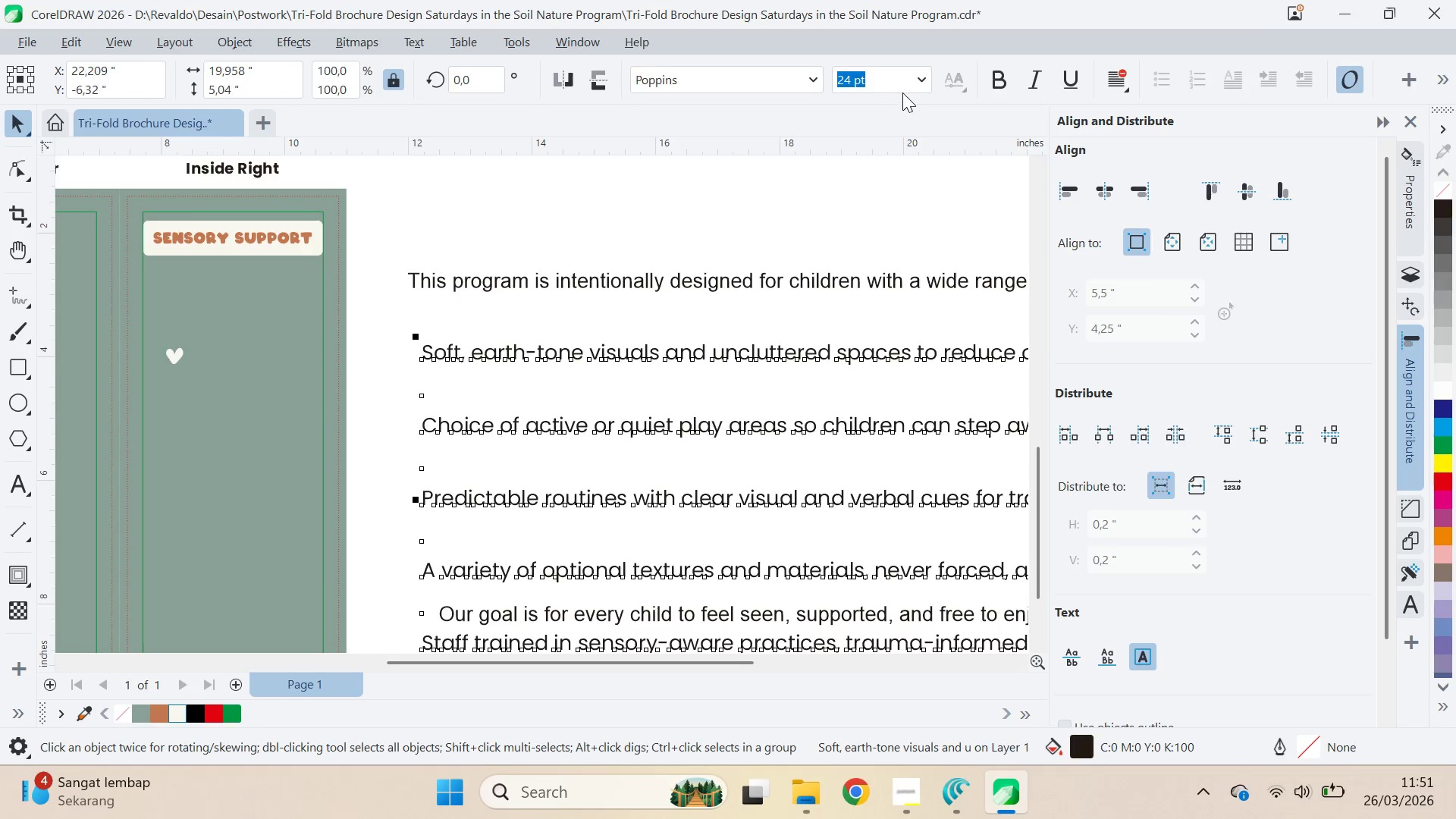 
left_click([918, 79])
 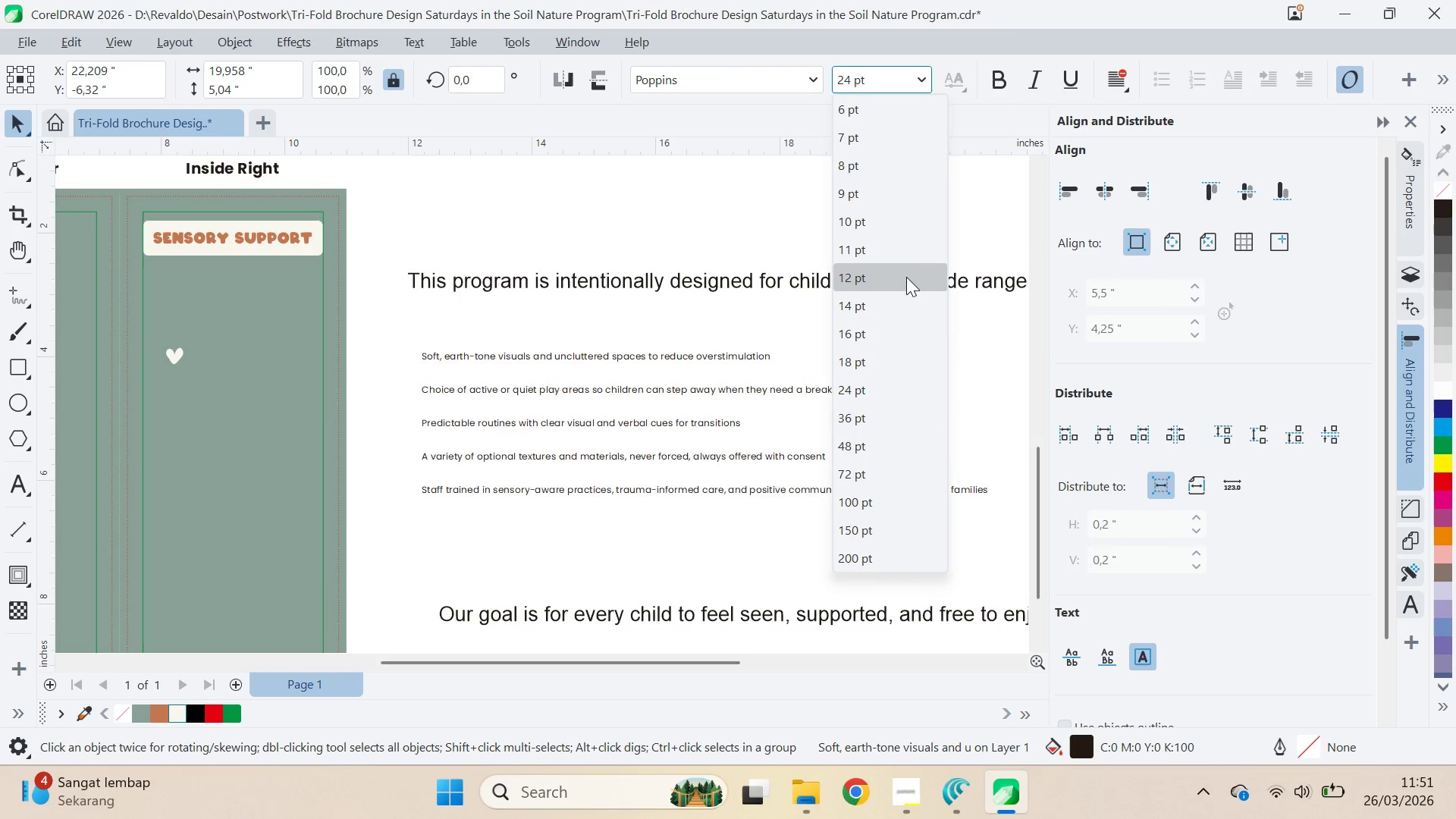 
left_click([906, 277])
 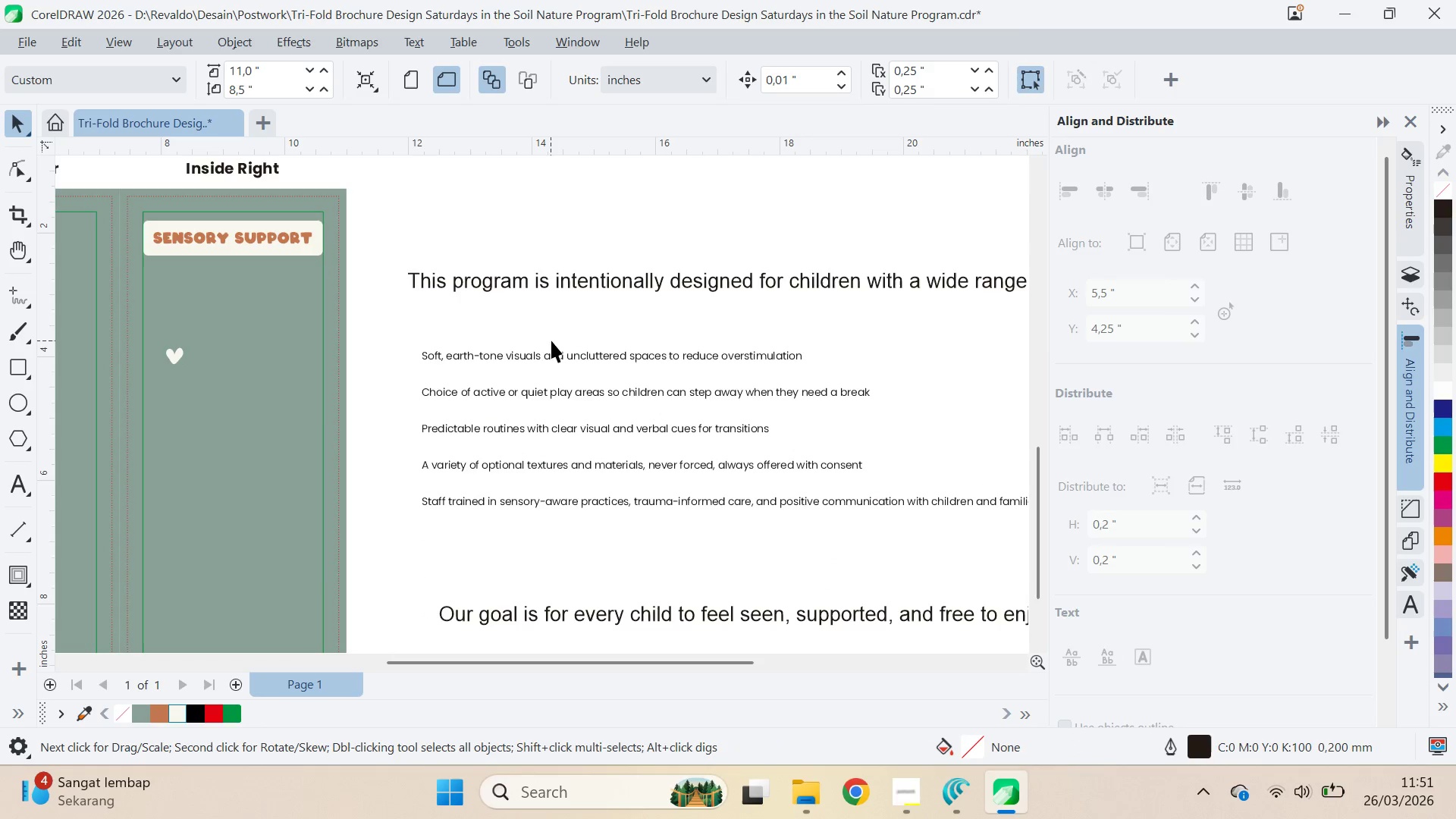 
key(Q)
 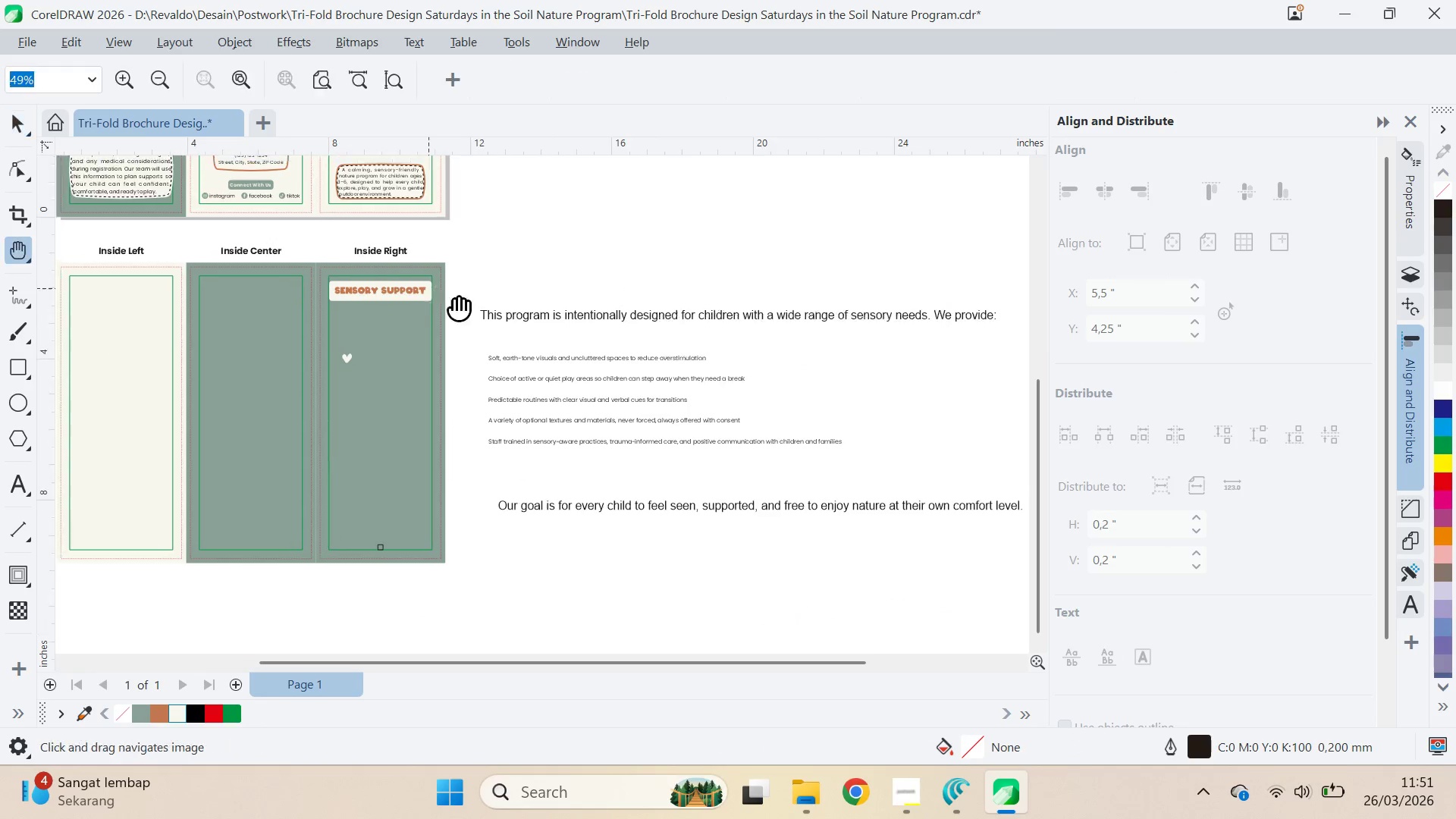 
left_click_drag(start_coordinate=[428, 281], to_coordinate=[816, 504])
 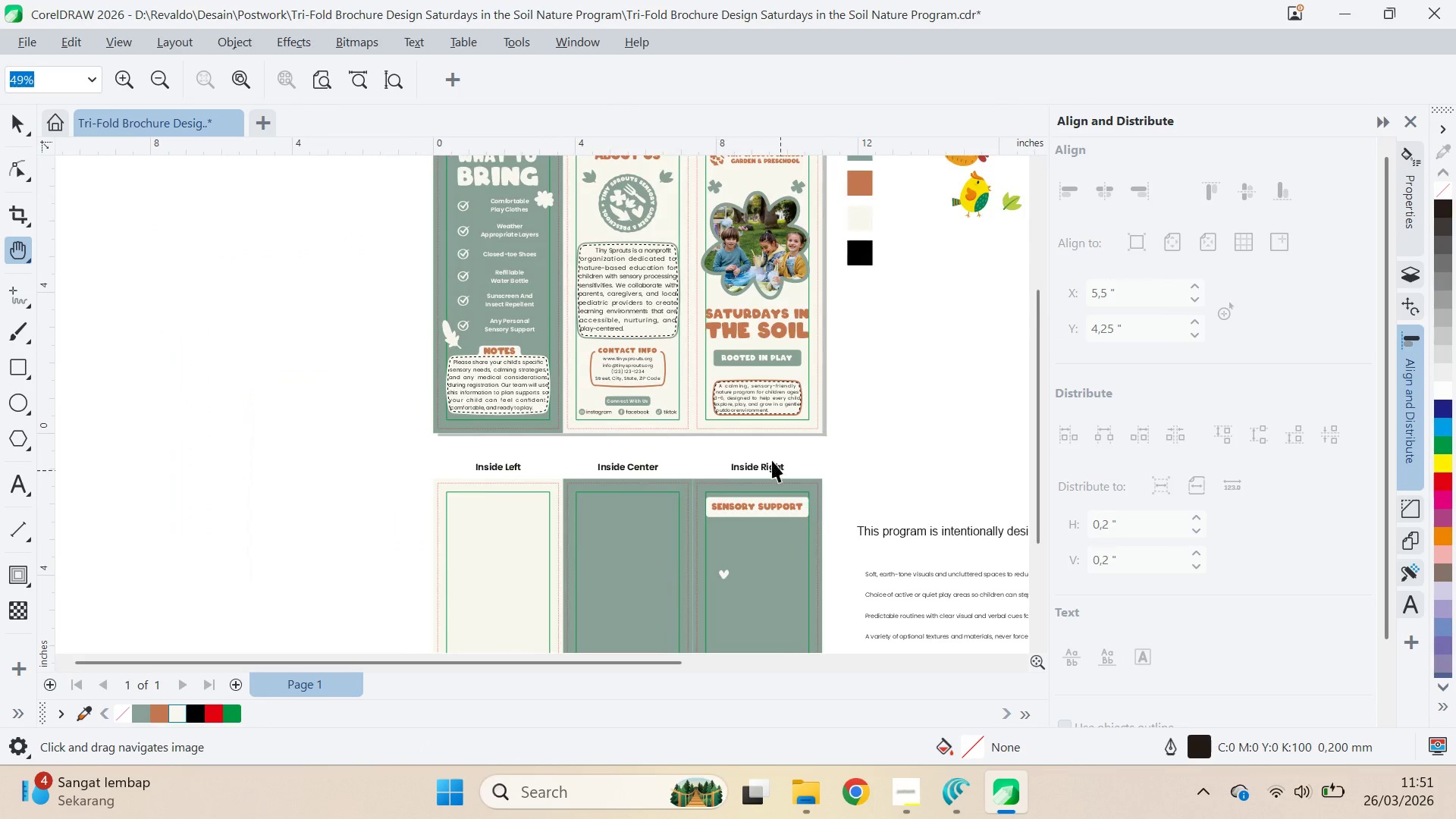 
key(V)
 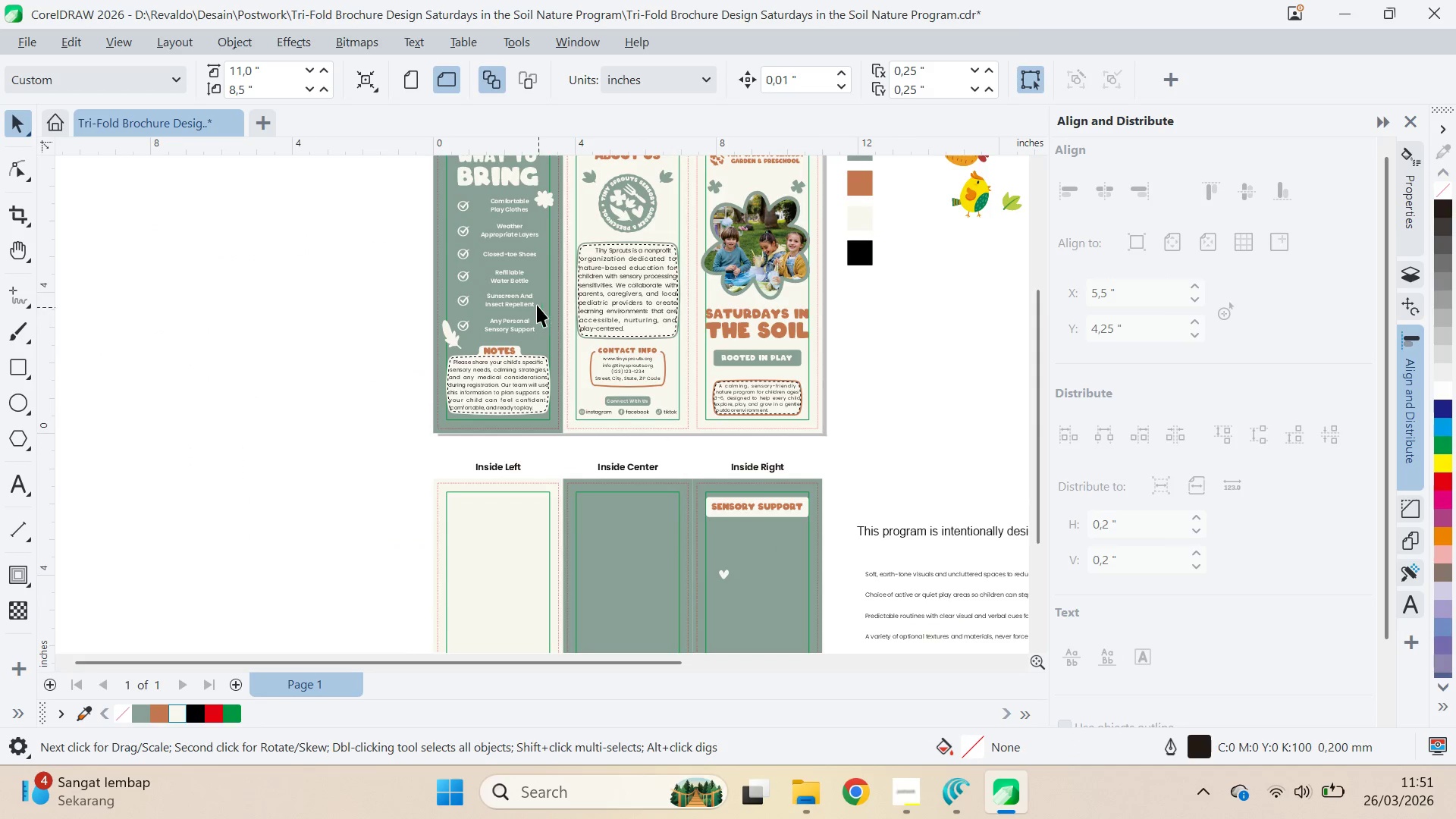 
scroll: coordinate [555, 346], scroll_direction: down, amount: 4.0
 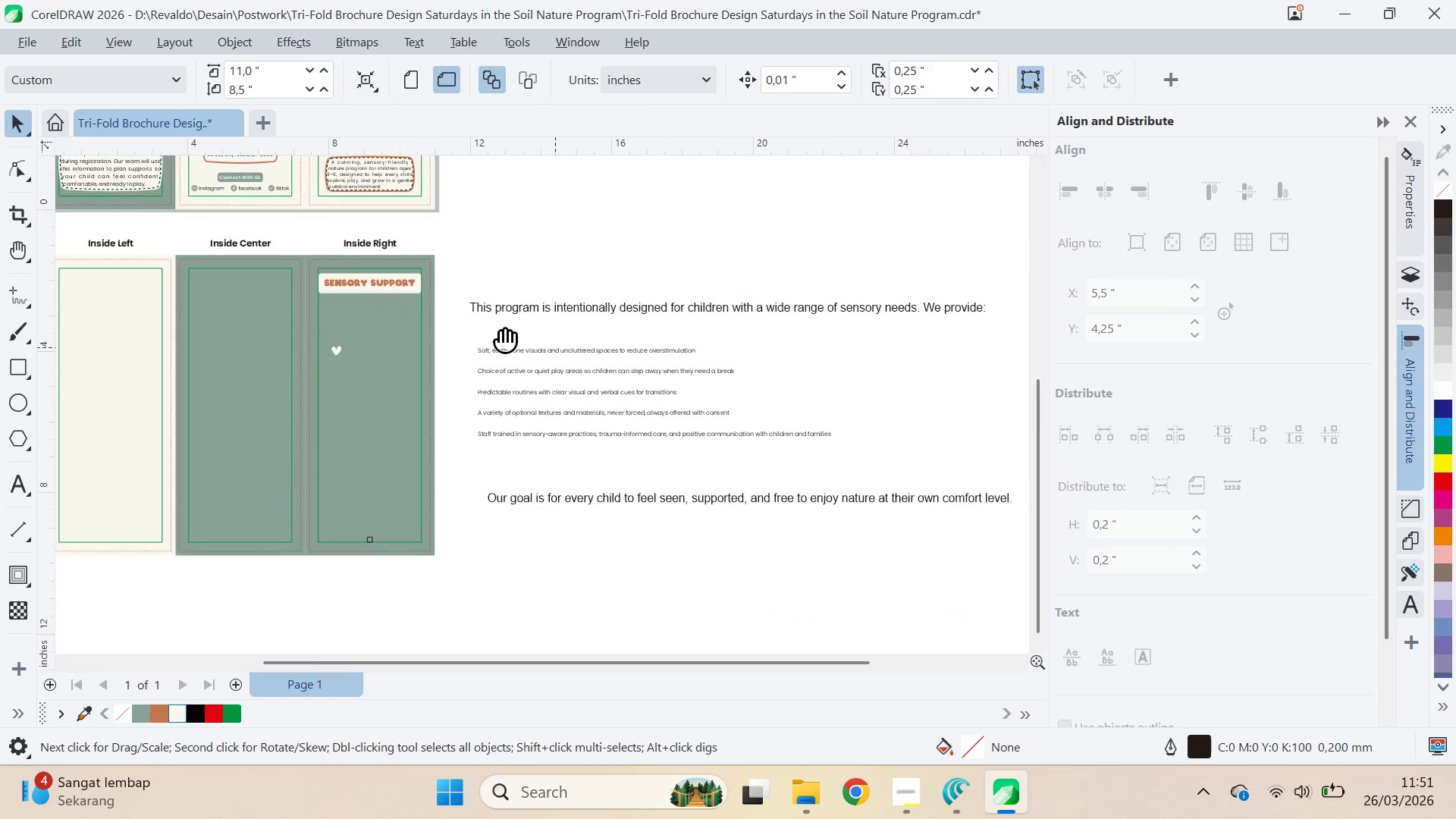 
hold_key(key=ControlLeft, duration=1.44)
double_click([526, 258])
 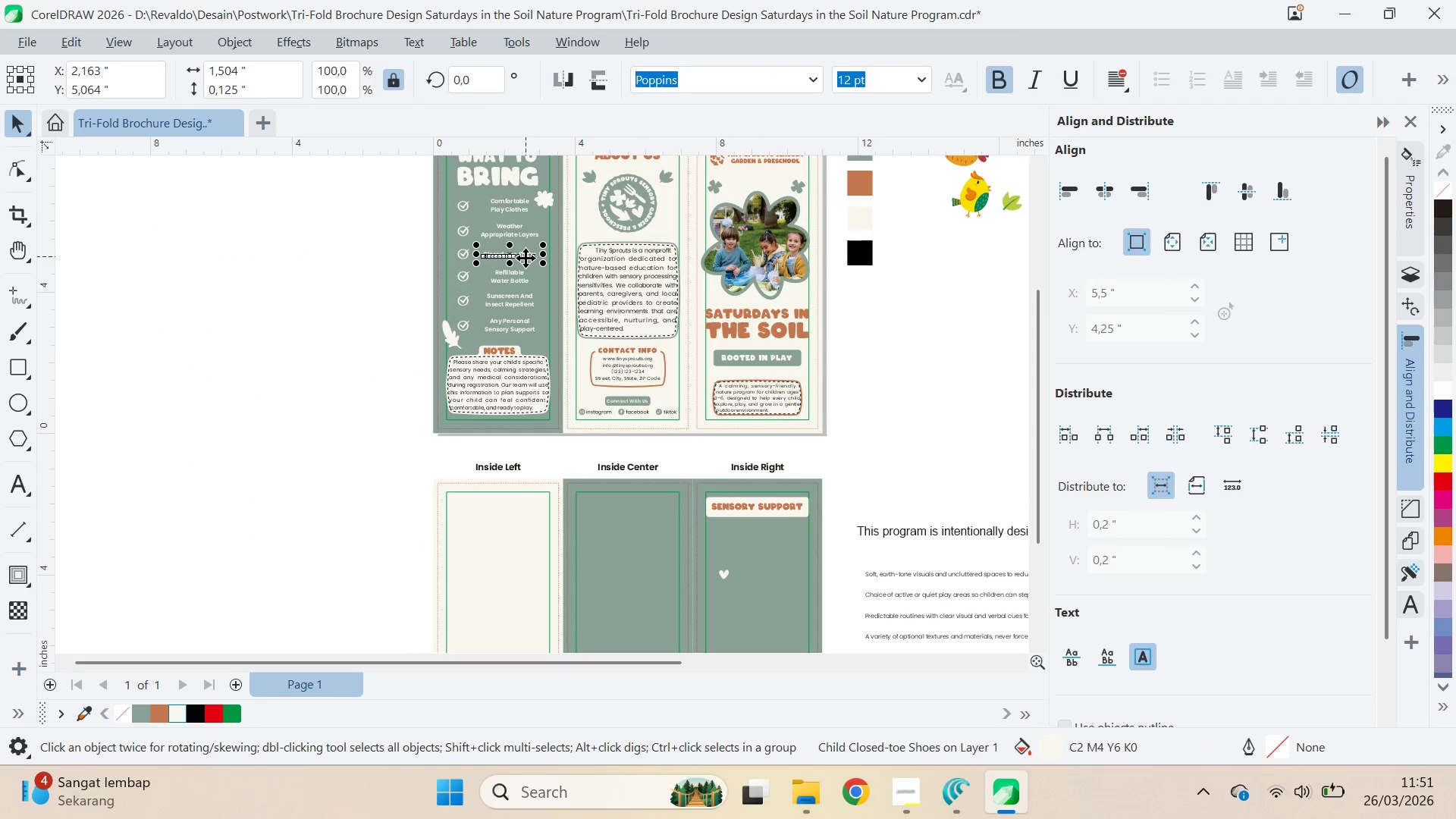 
key(Q)
 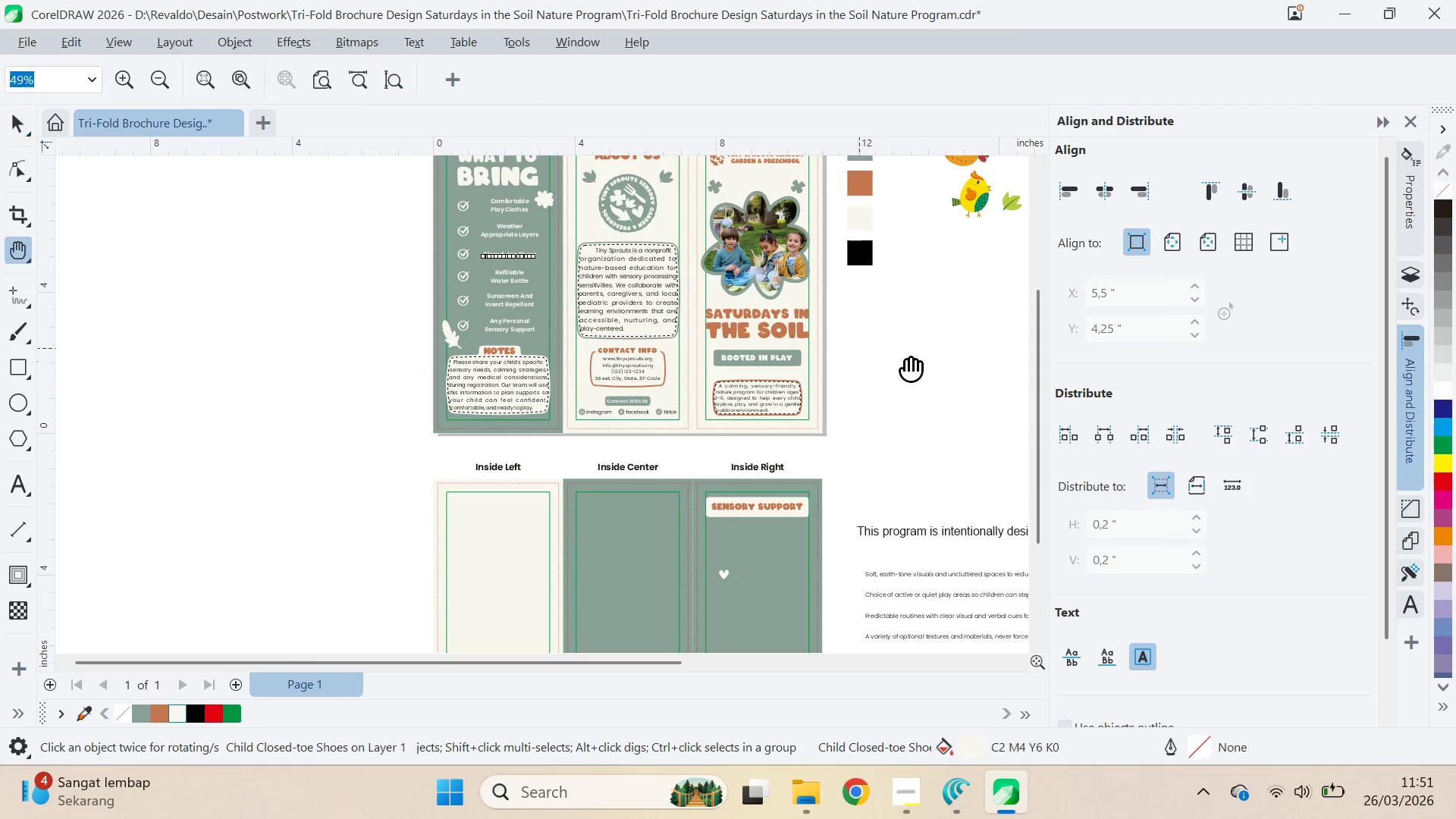 
left_click_drag(start_coordinate=[907, 361], to_coordinate=[588, 245])
 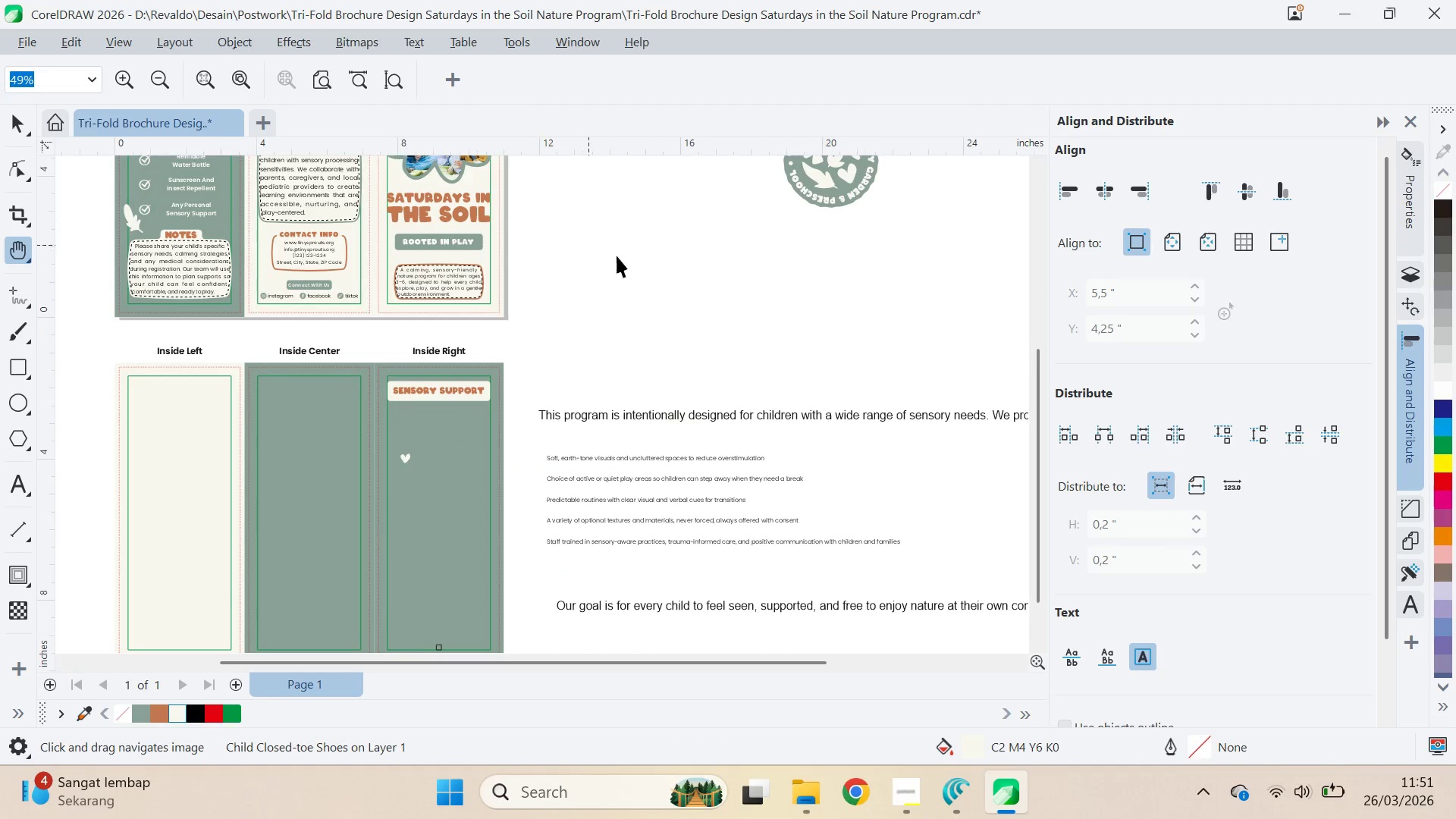 
type(vq)
 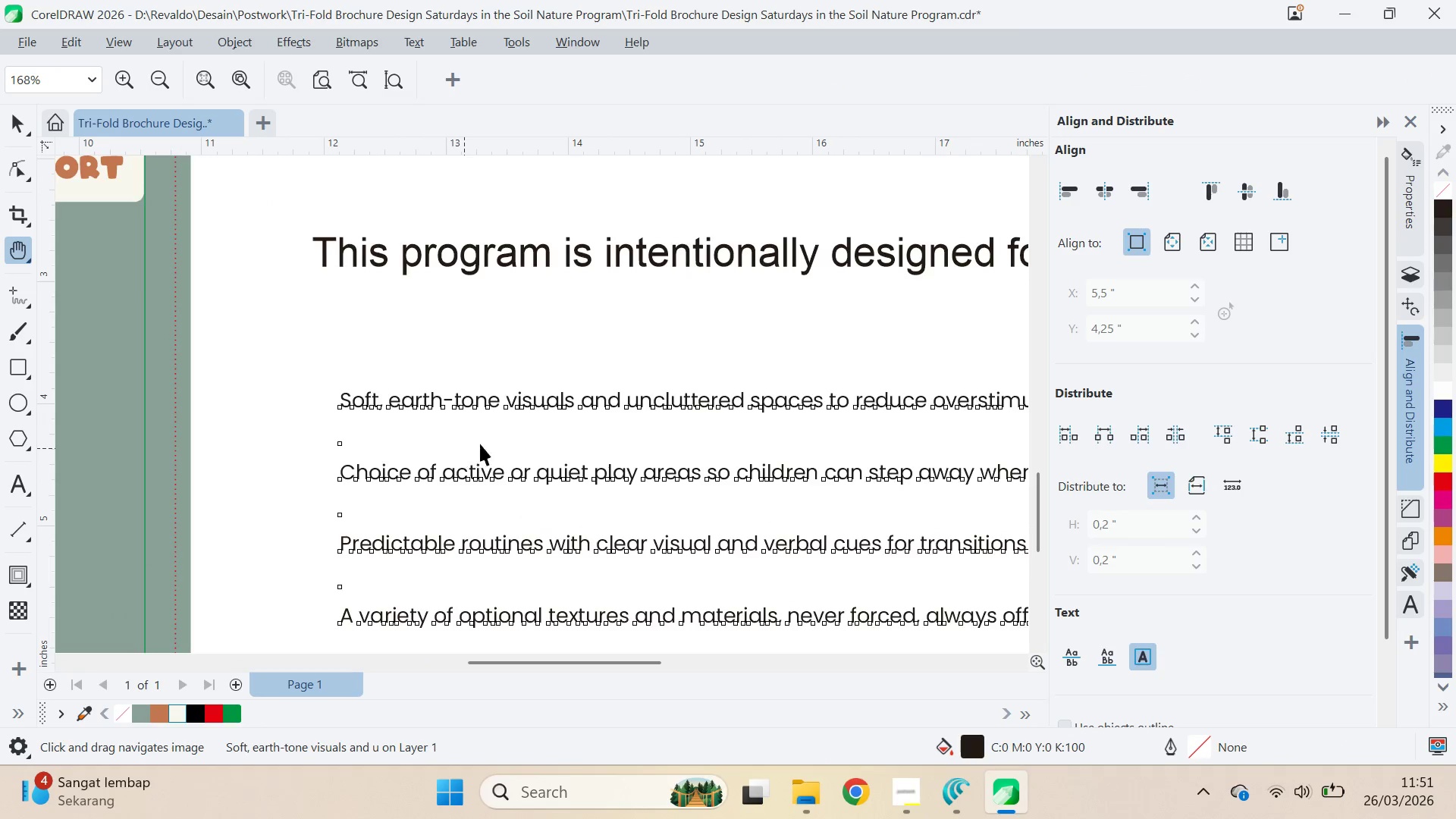 
left_click_drag(start_coordinate=[642, 450], to_coordinate=[464, 448])
 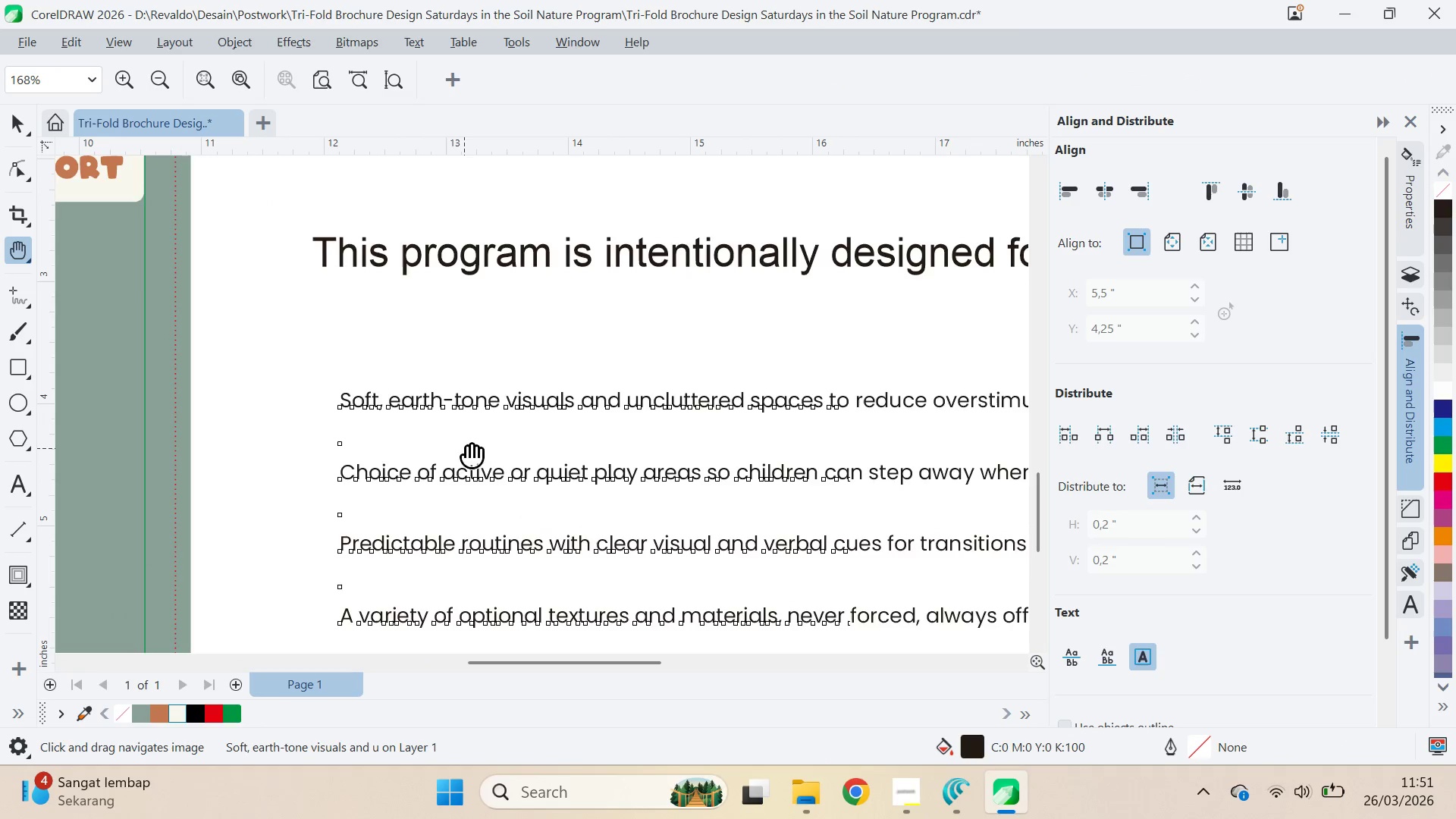 
scroll: coordinate [559, 481], scroll_direction: up, amount: 9.0
 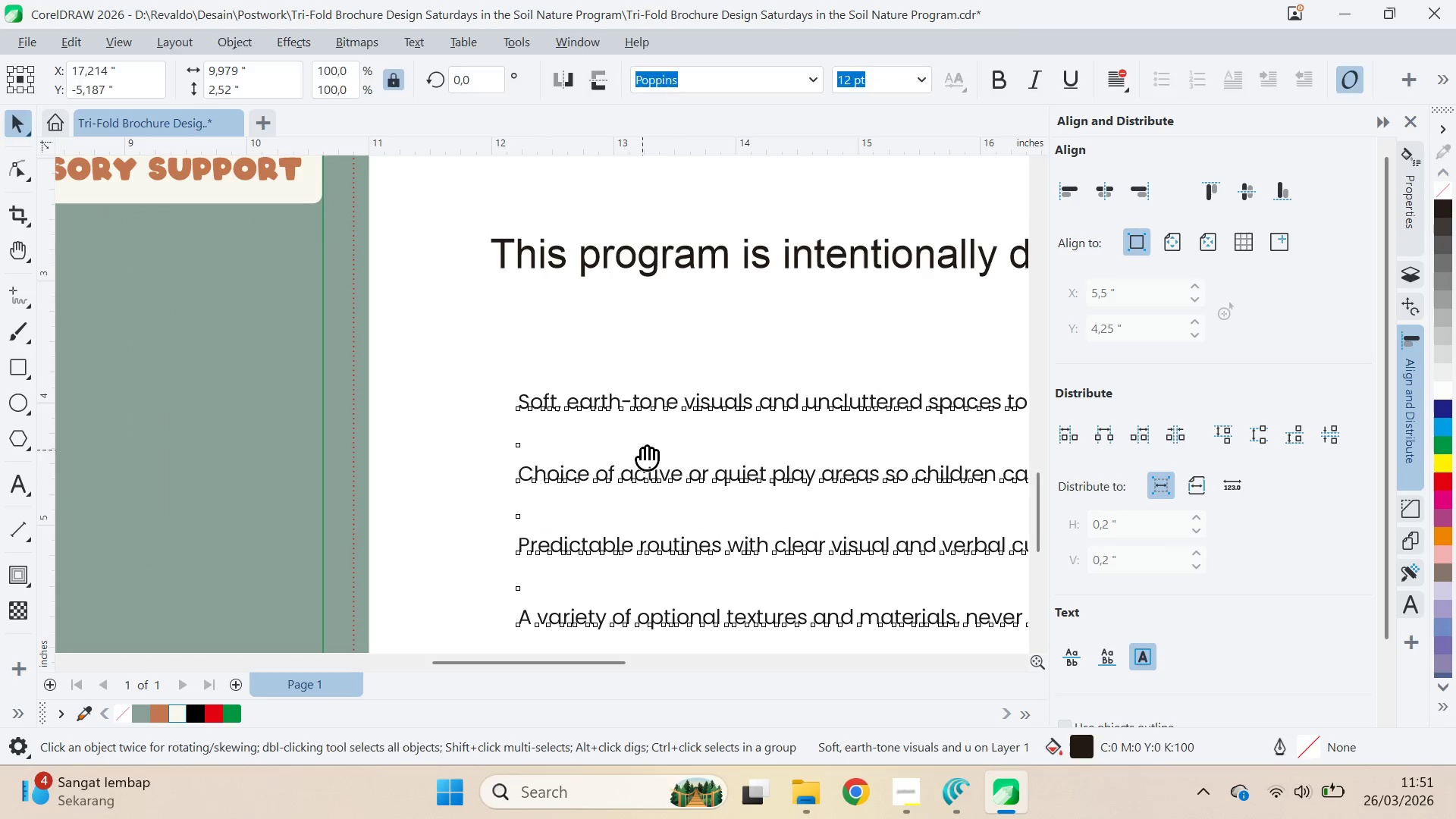 
key(V)
 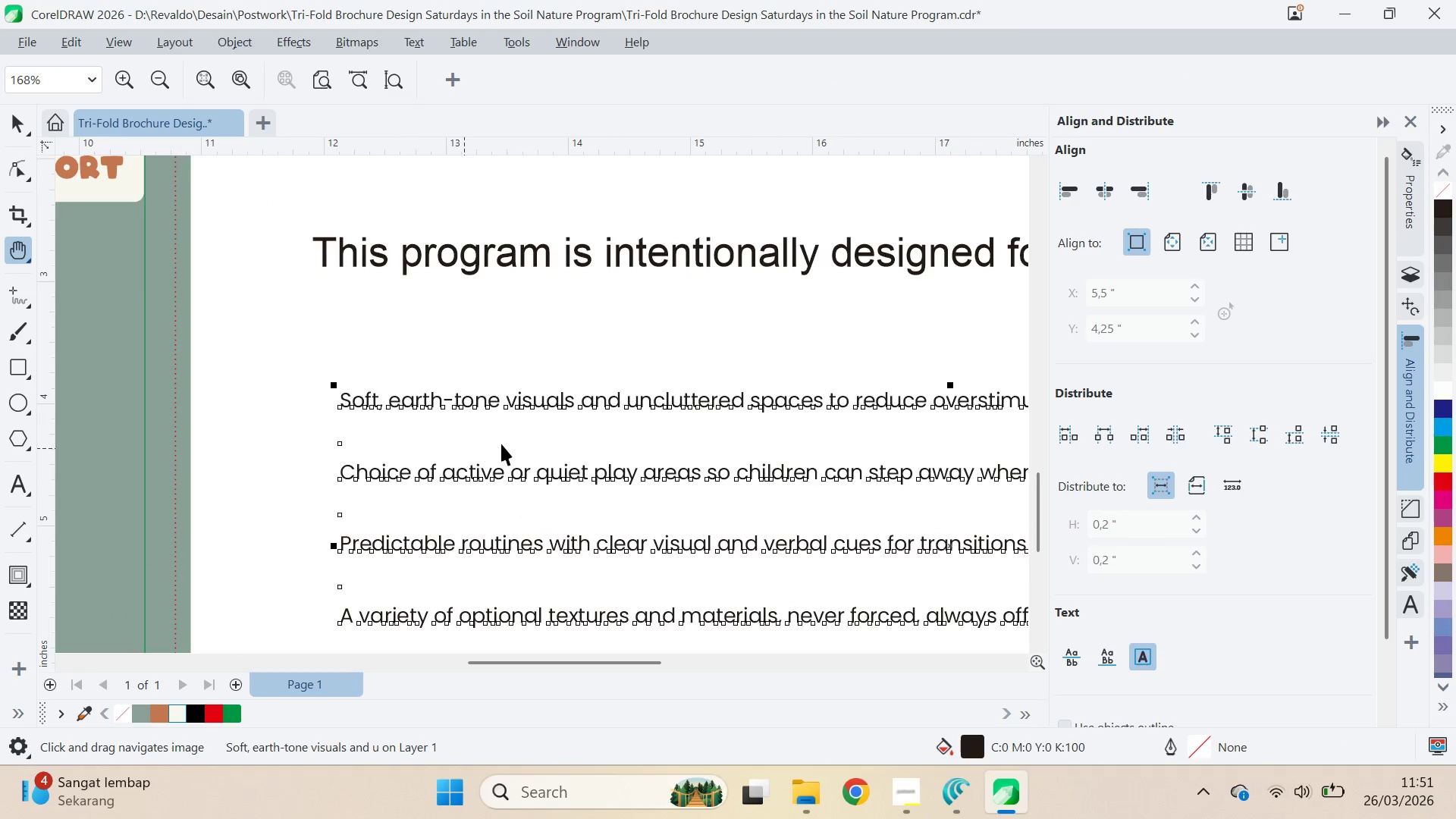 
left_click([527, 448])
 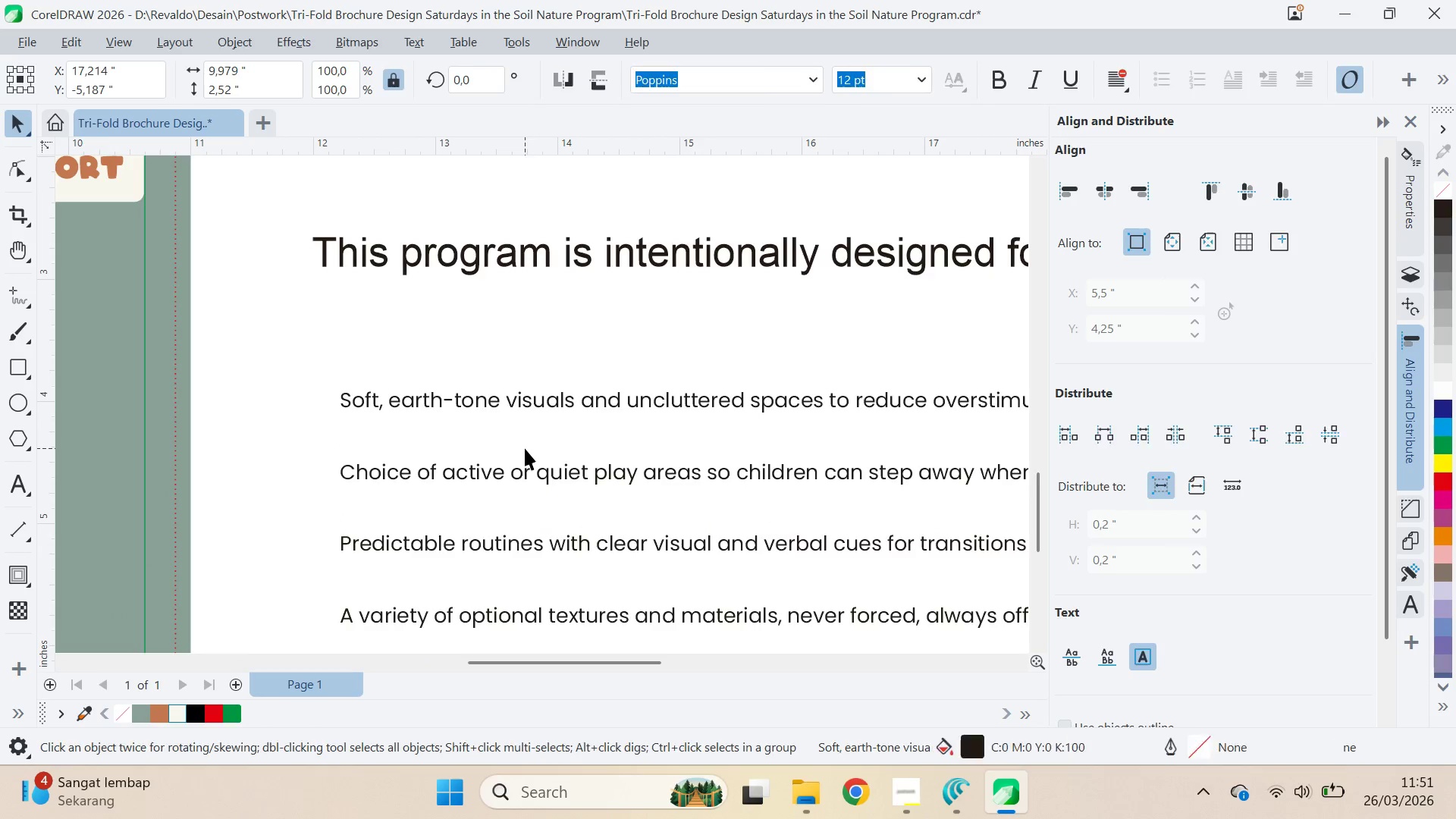 
scroll: coordinate [527, 447], scroll_direction: down, amount: 4.0
 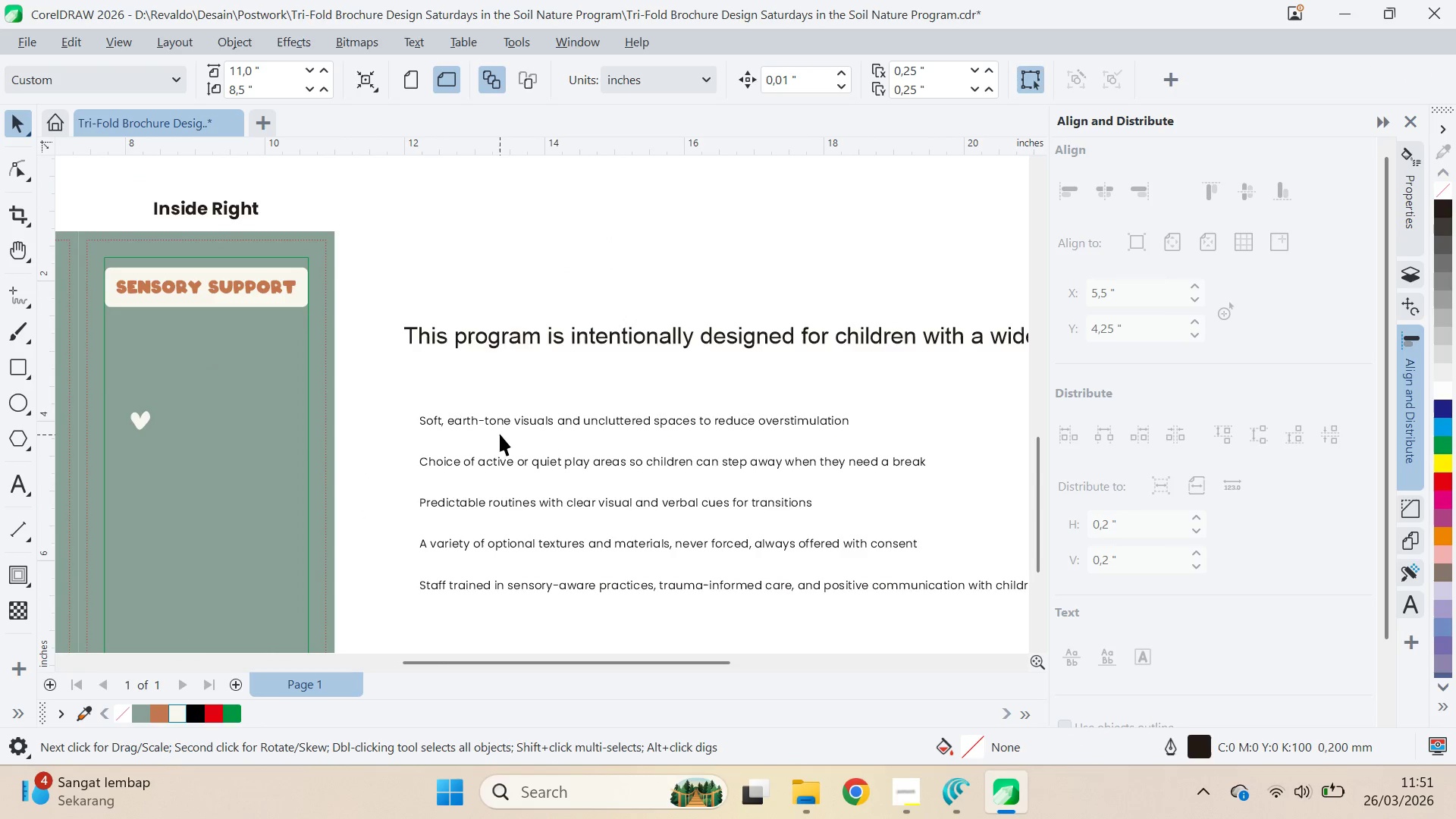 
double_click([507, 422])
 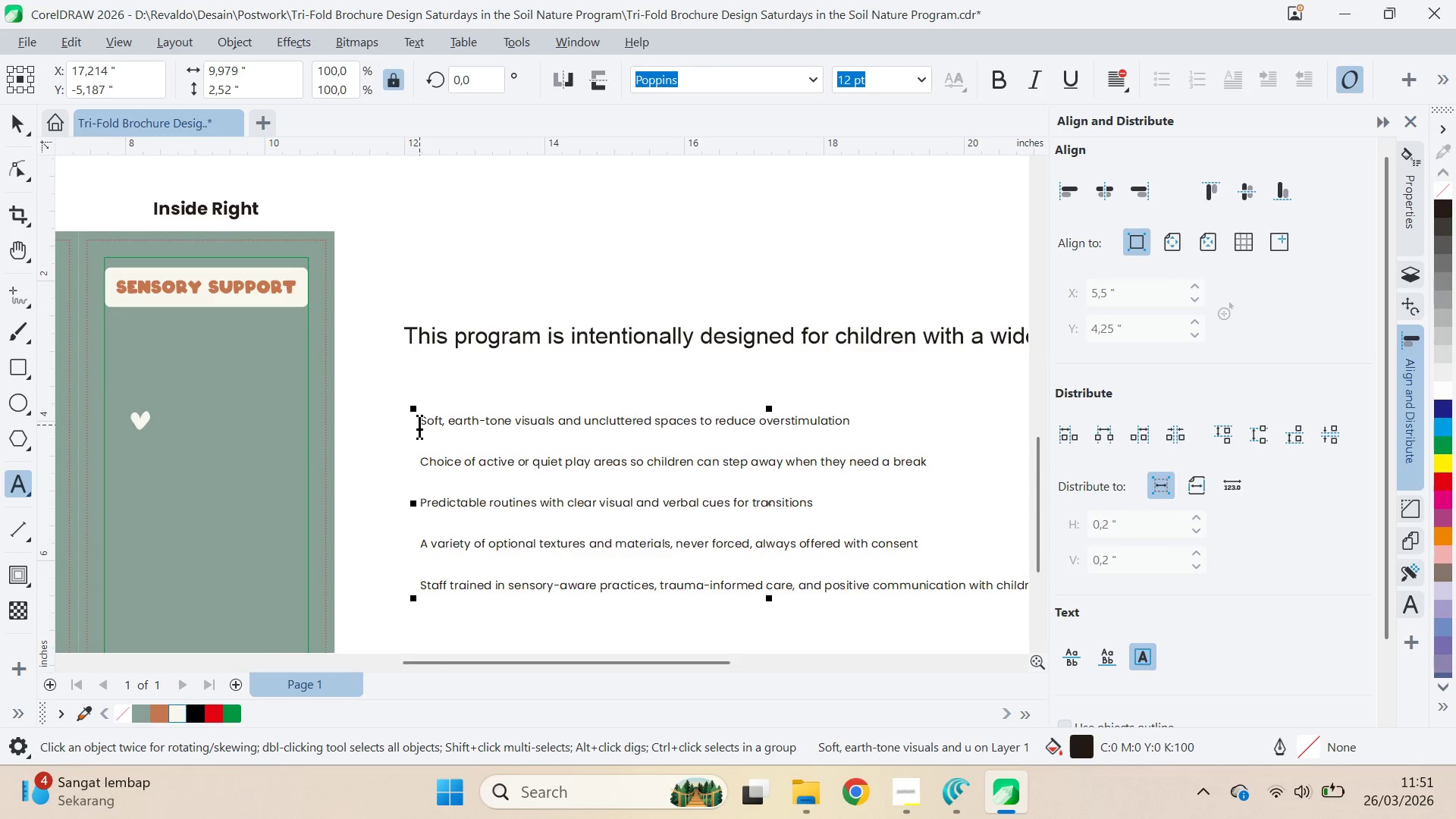 
left_click_drag(start_coordinate=[421, 425], to_coordinate=[866, 384])
 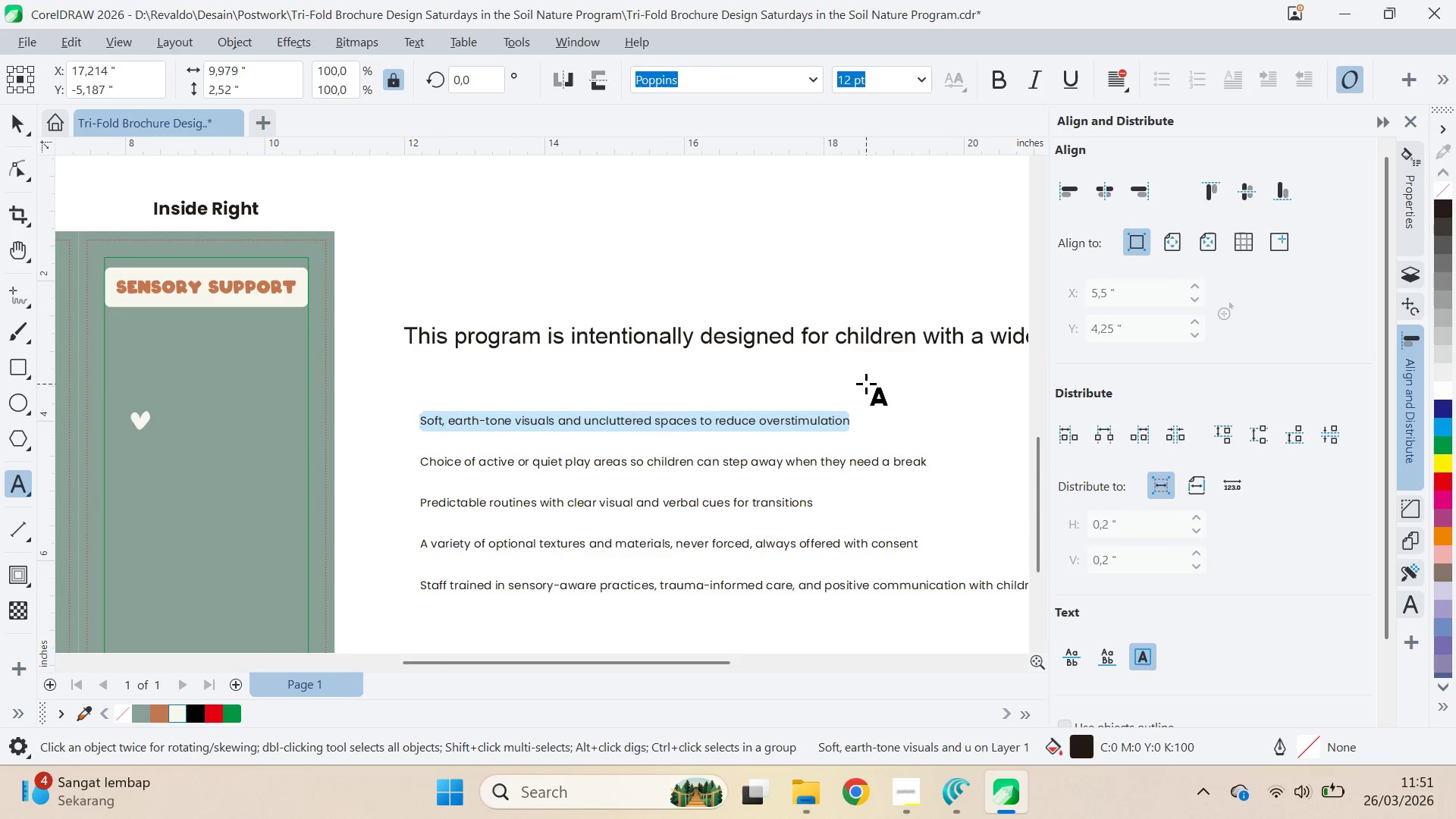 
key(Control+X)
 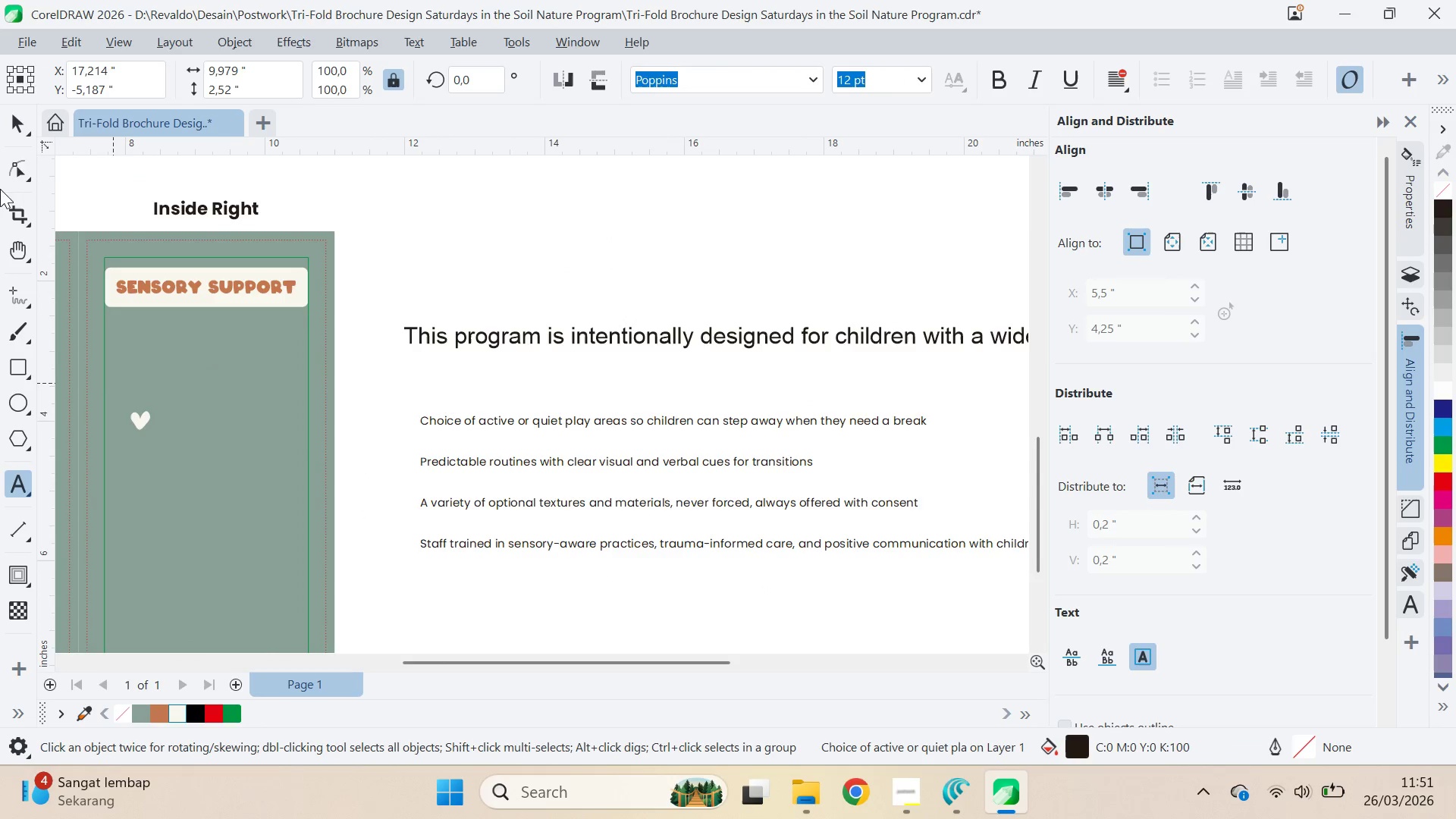 
left_click([8, 133])
 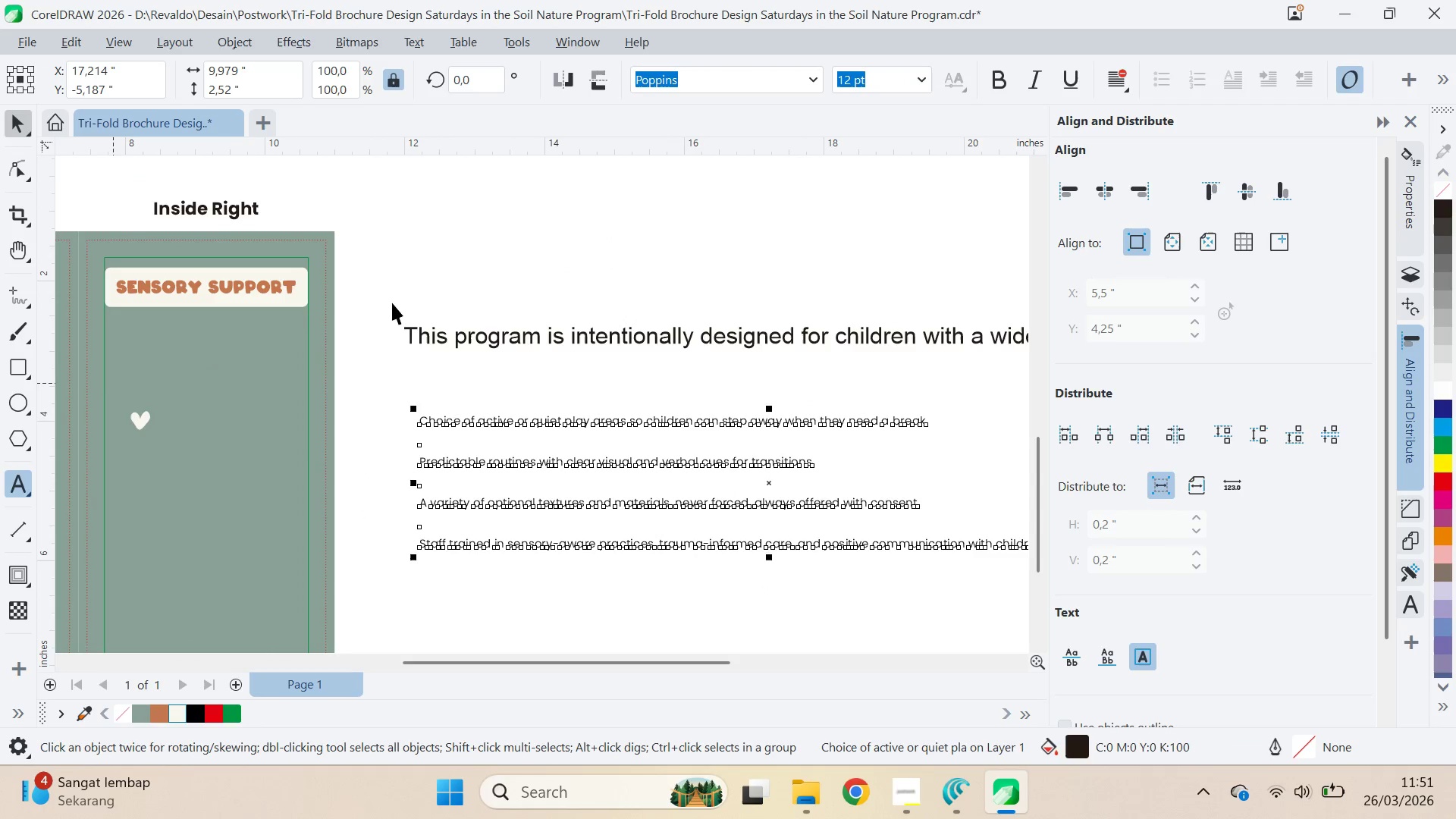 
type(qv)
 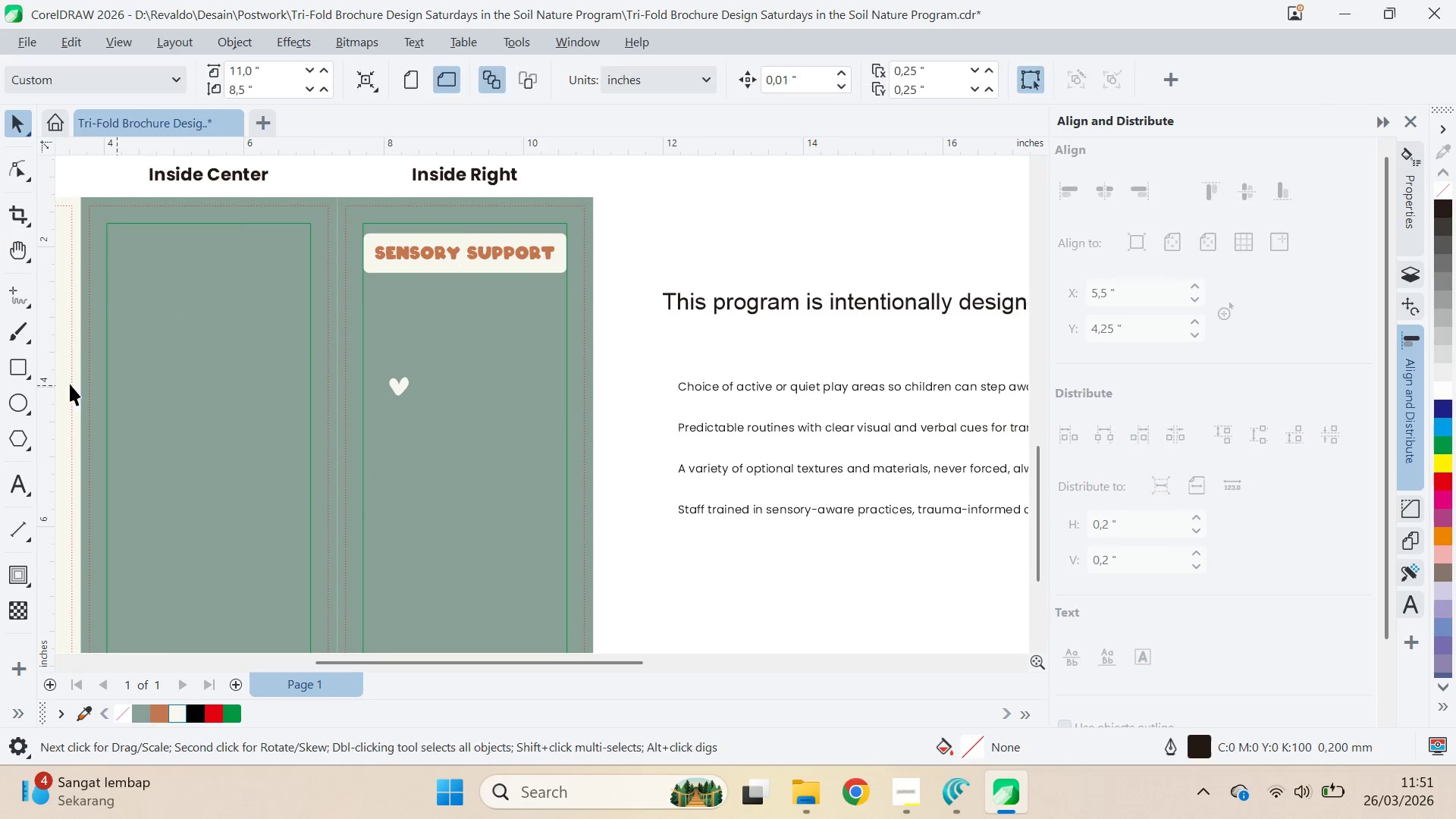 
left_click_drag(start_coordinate=[531, 365], to_coordinate=[789, 331])
 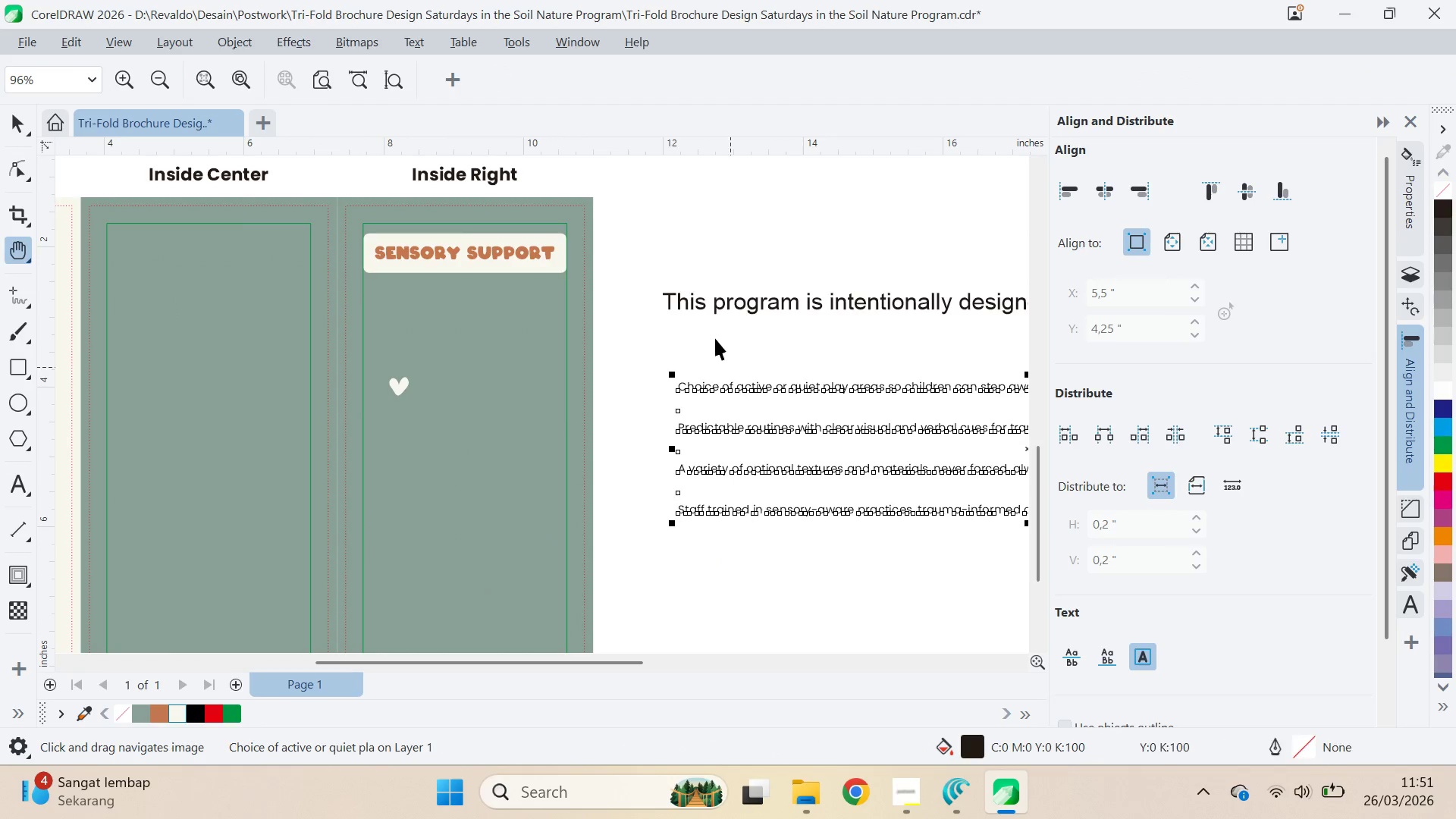 
left_click([715, 337])
 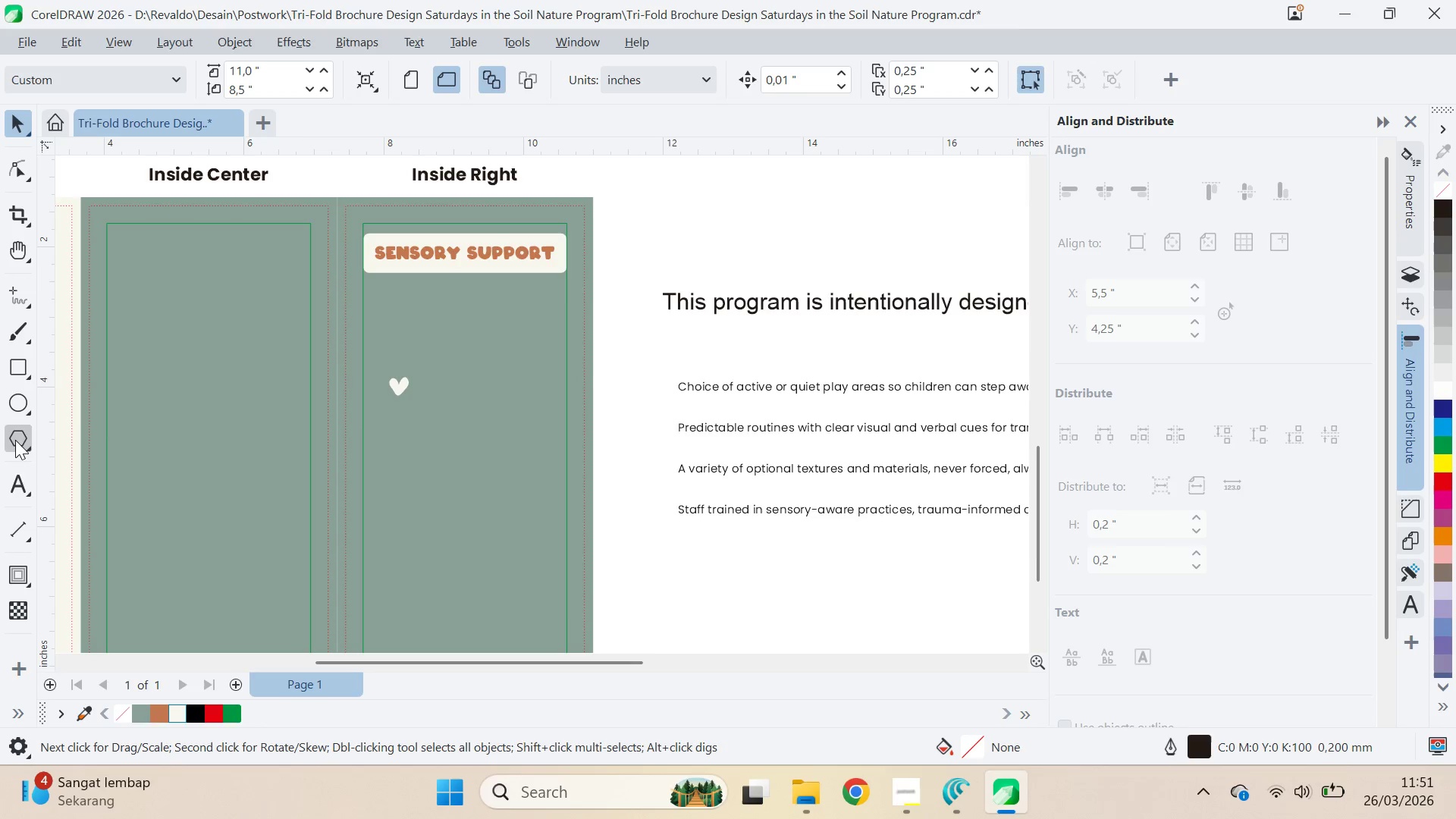 
left_click([21, 479])
 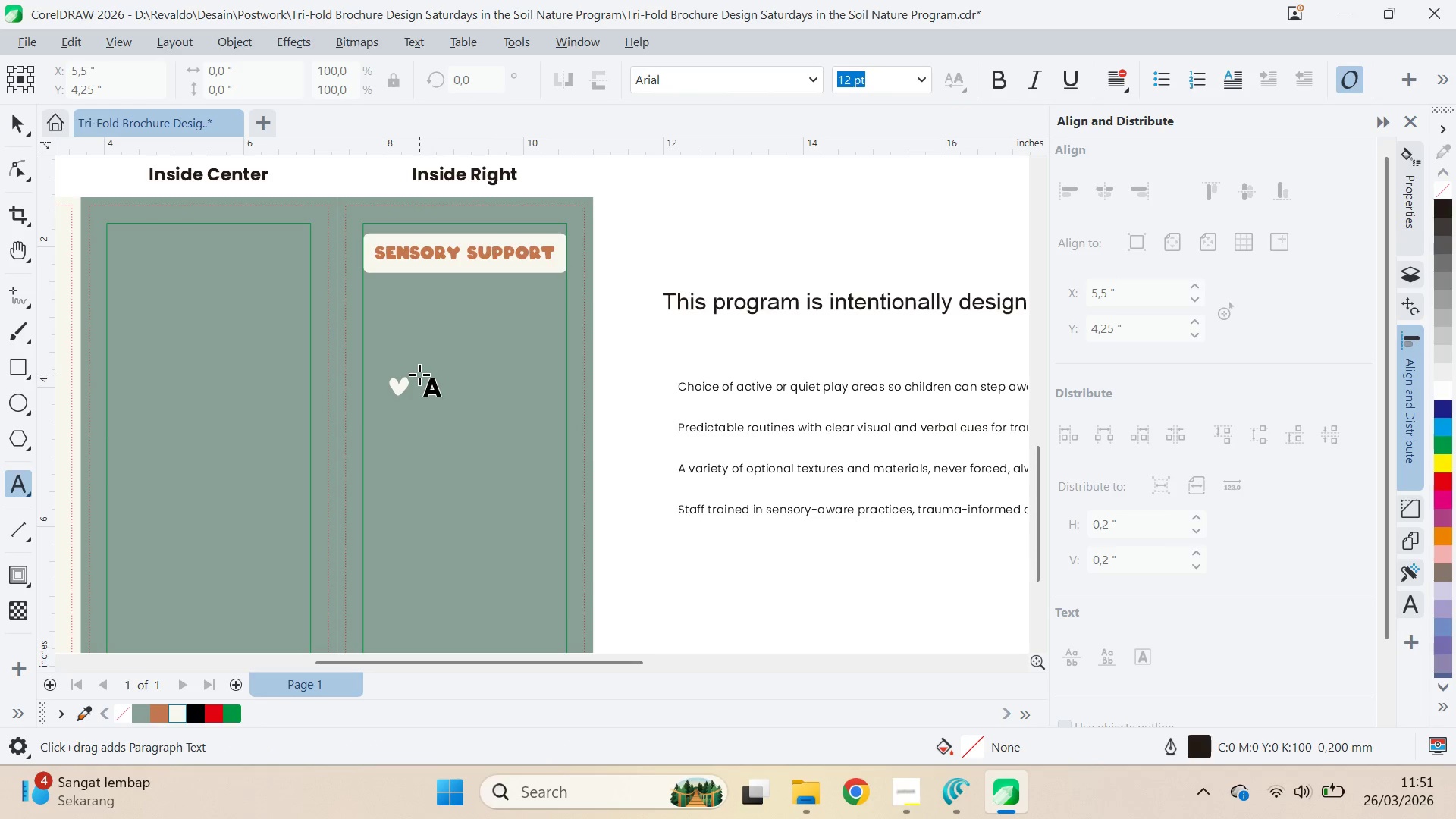 
left_click_drag(start_coordinate=[419, 375], to_coordinate=[543, 411])
 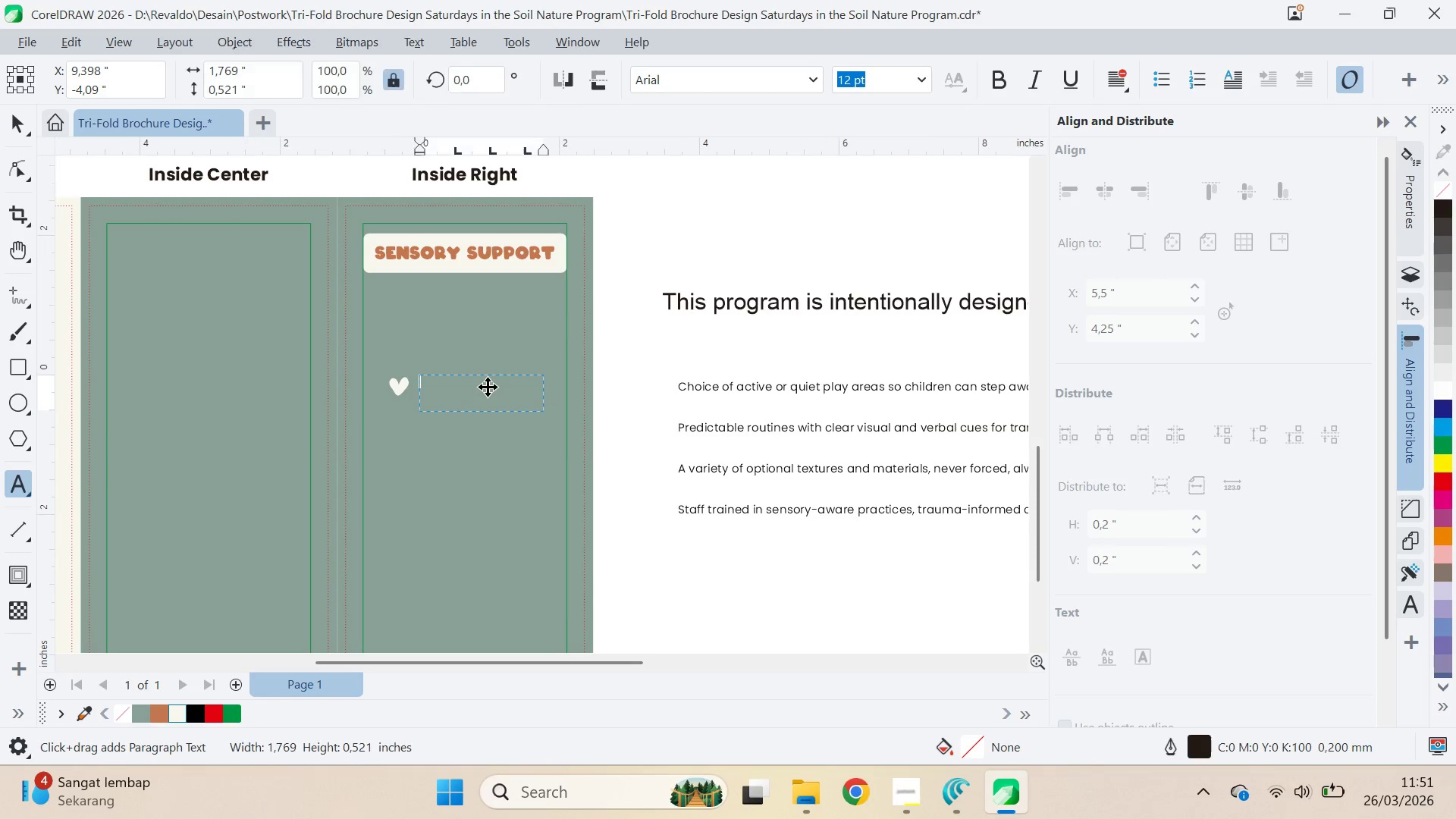 
left_click([488, 388])
 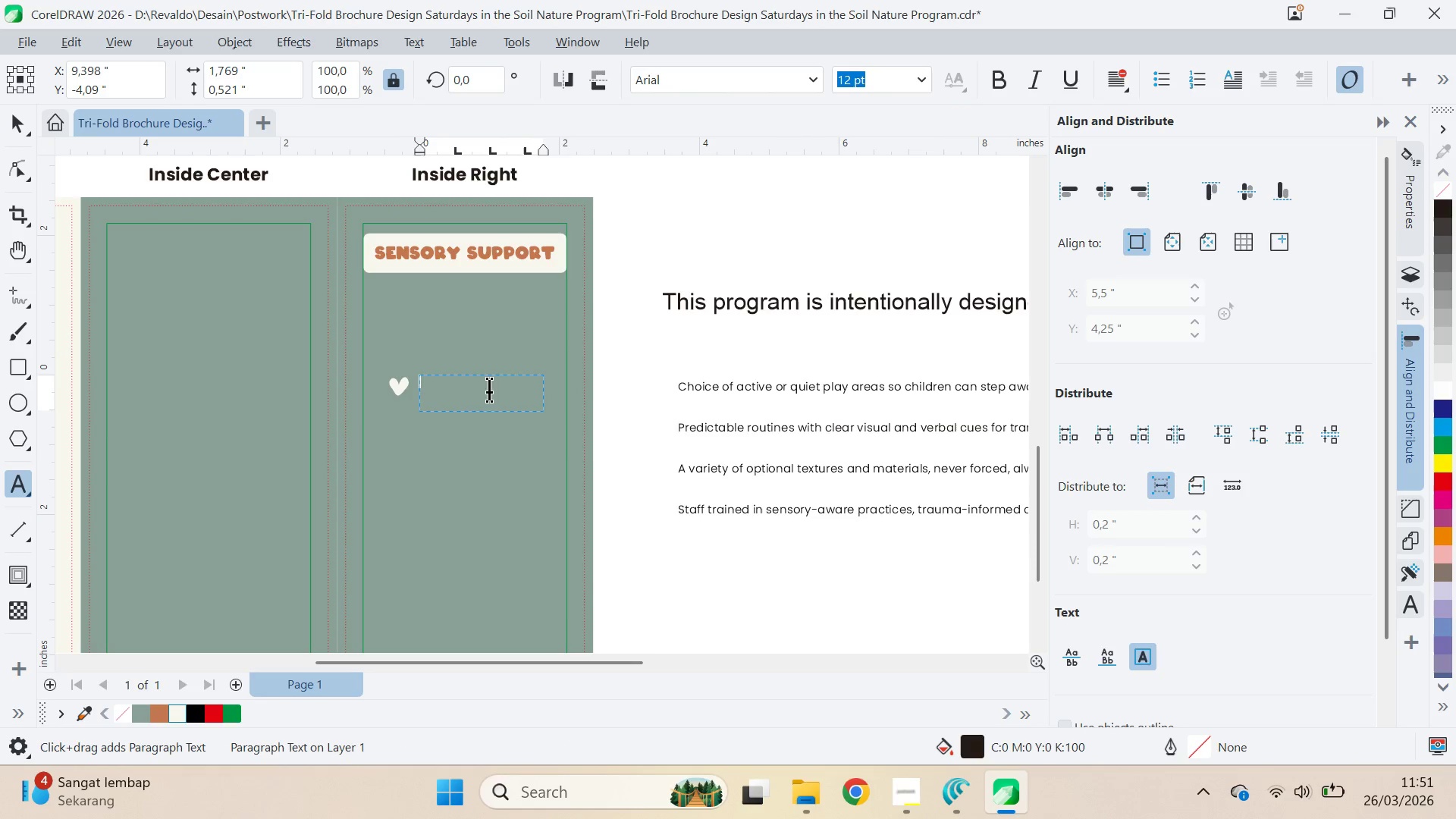 
key(Control+ControlLeft)
 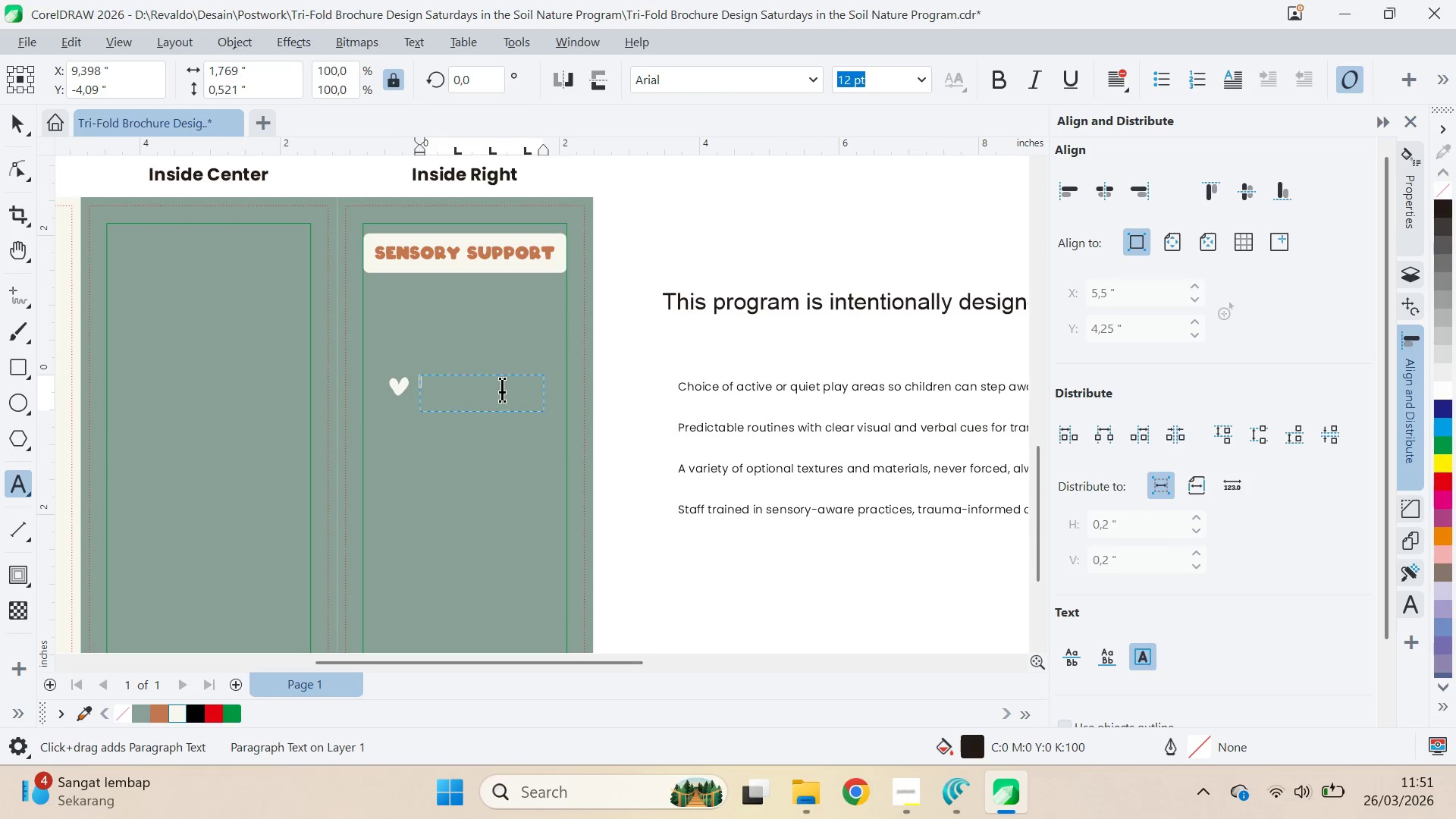 
key(Control+V)
 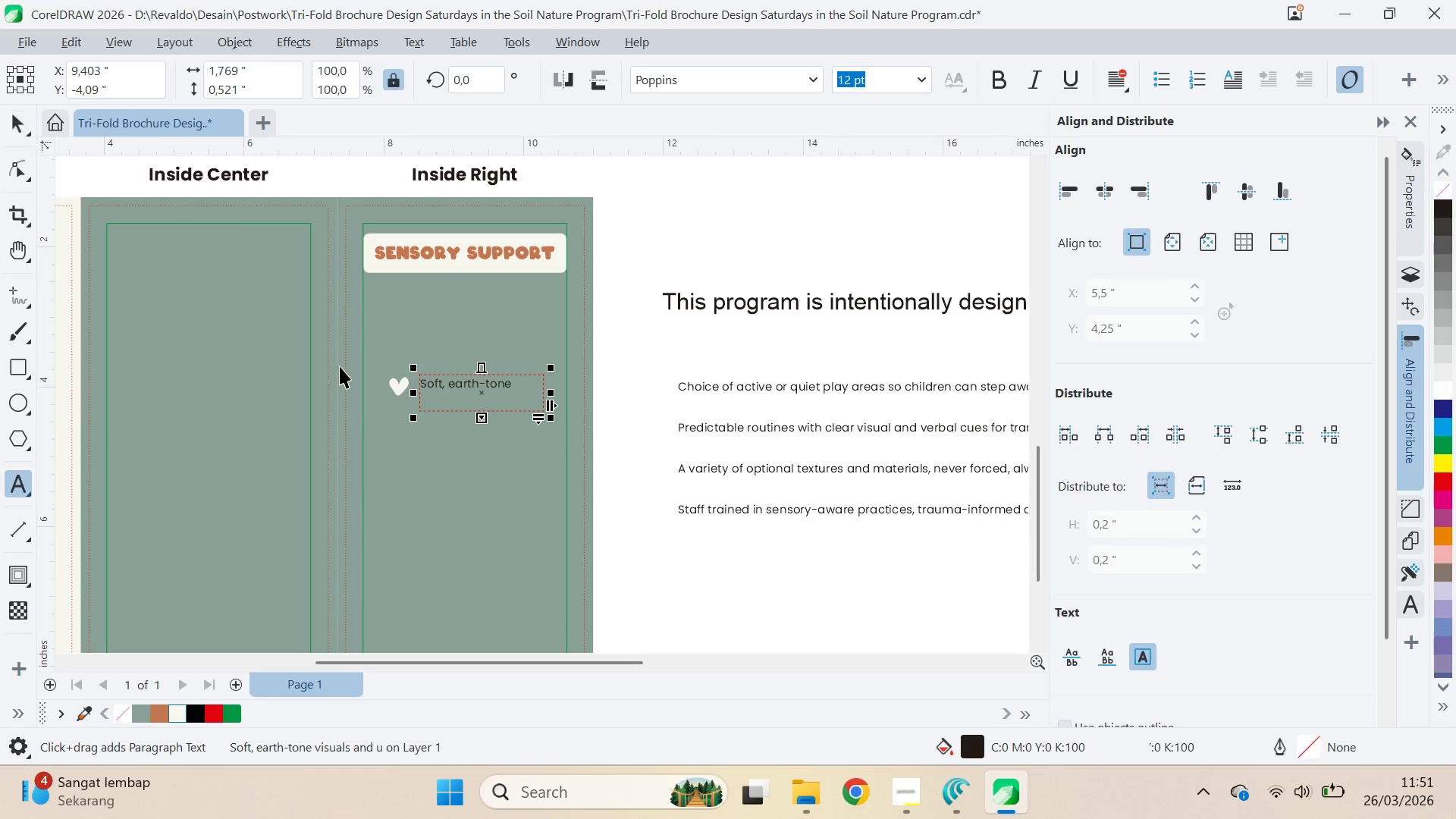 
left_click_drag(start_coordinate=[480, 419], to_coordinate=[504, 493])
 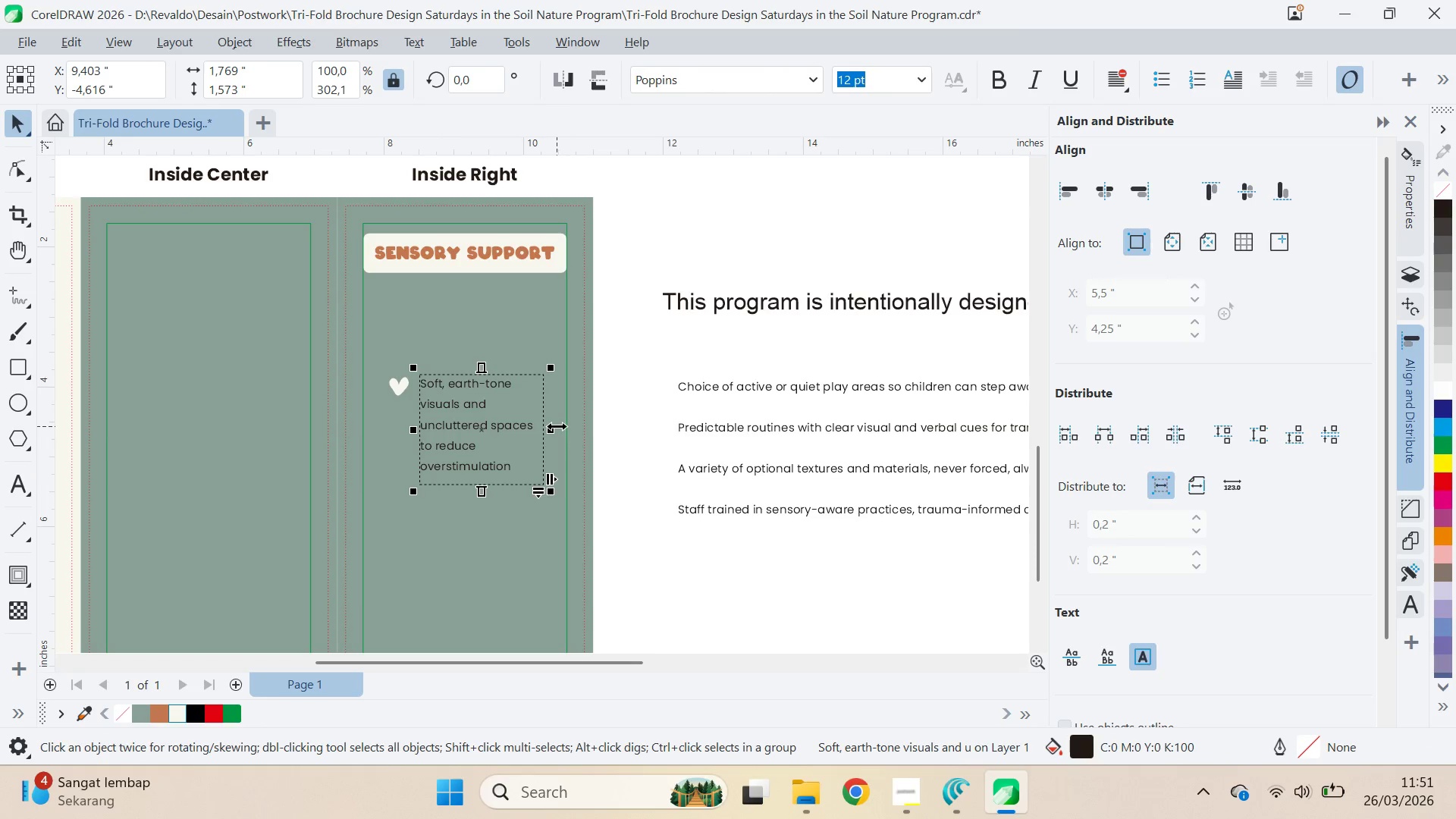 
left_click_drag(start_coordinate=[556, 428], to_coordinate=[581, 428])
 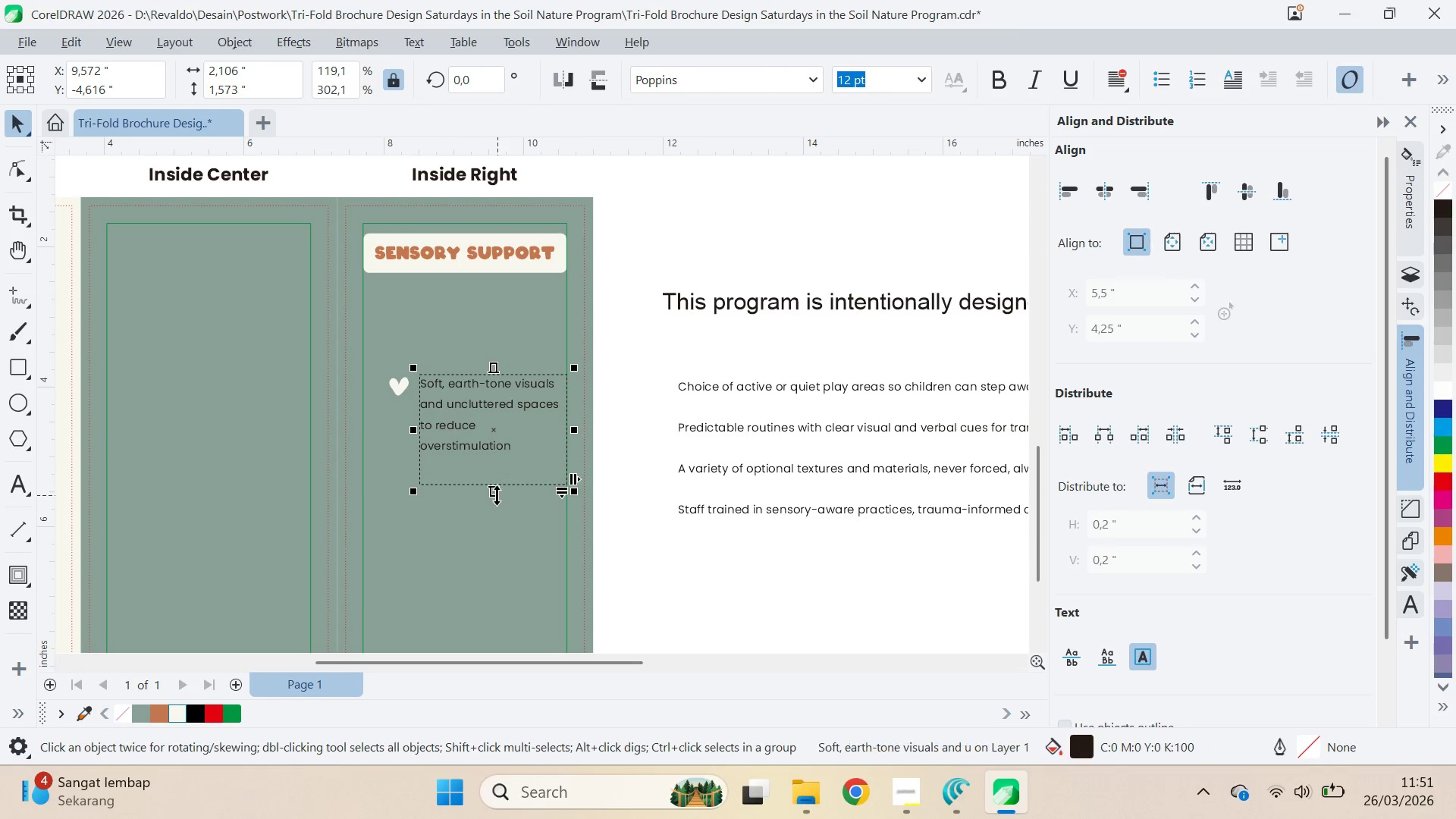 
left_click_drag(start_coordinate=[497, 496], to_coordinate=[504, 468])
 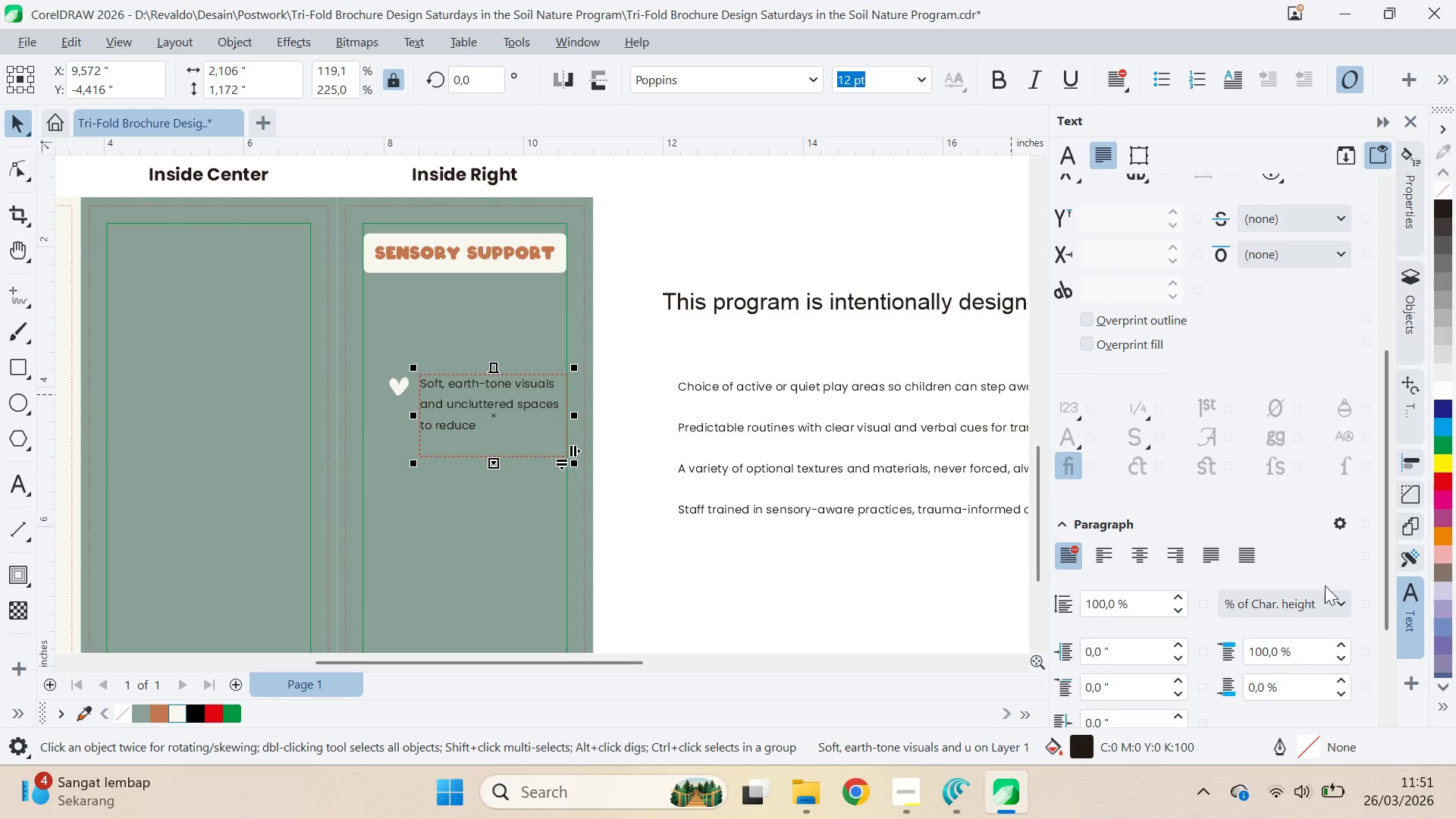 
double_click([1183, 610])
 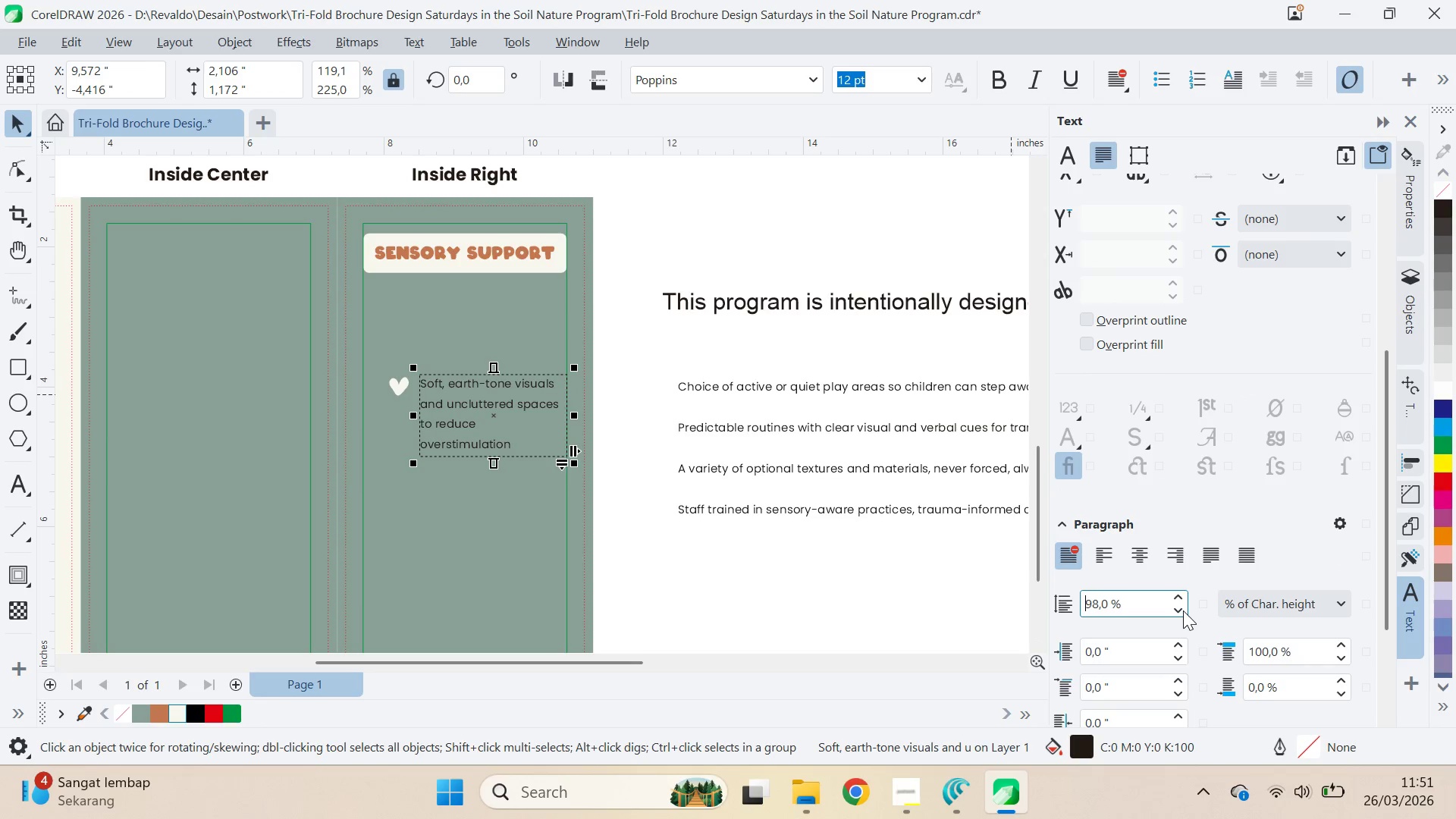 
triple_click([1183, 610])
 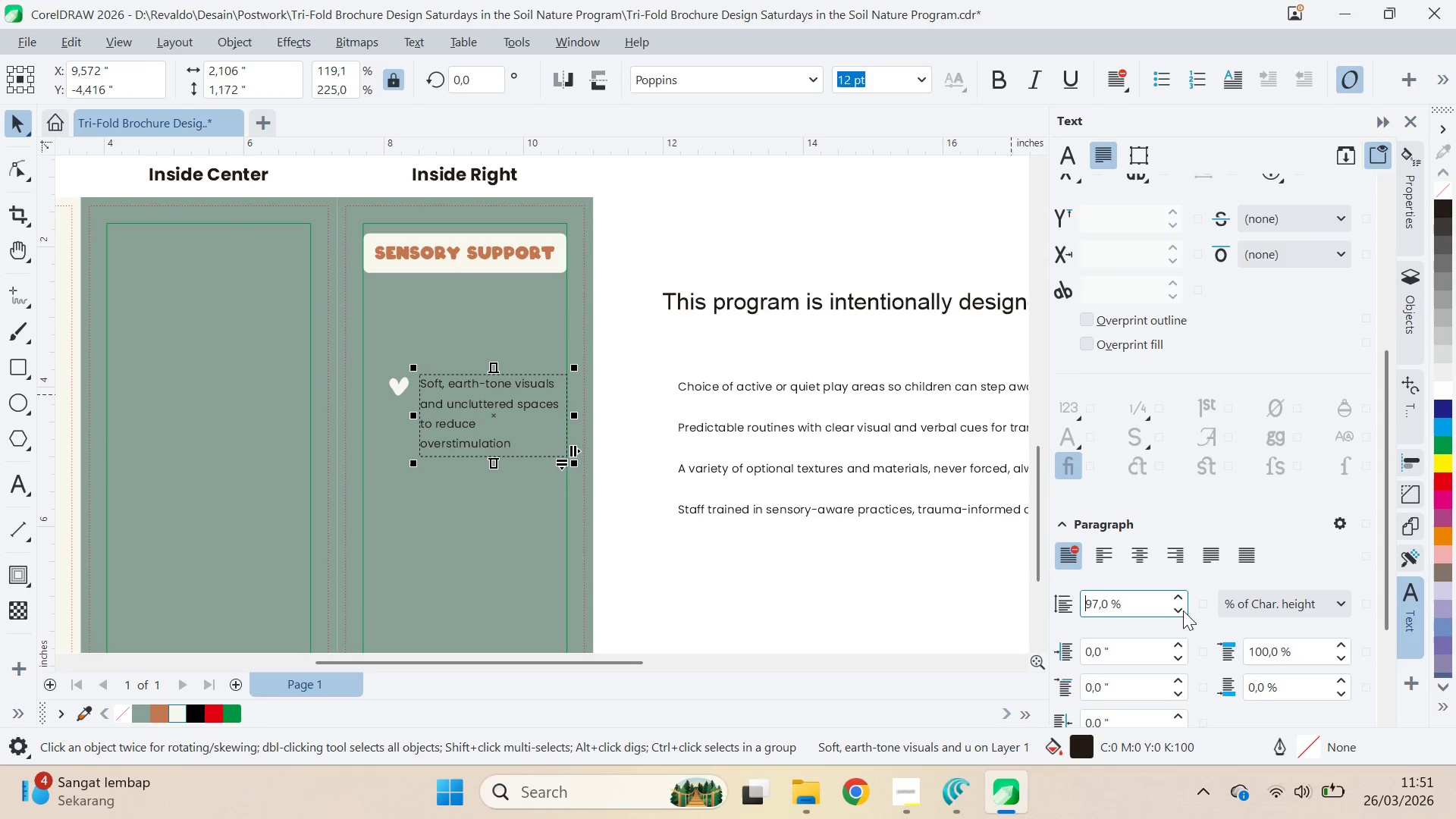 
triple_click([1183, 610])
 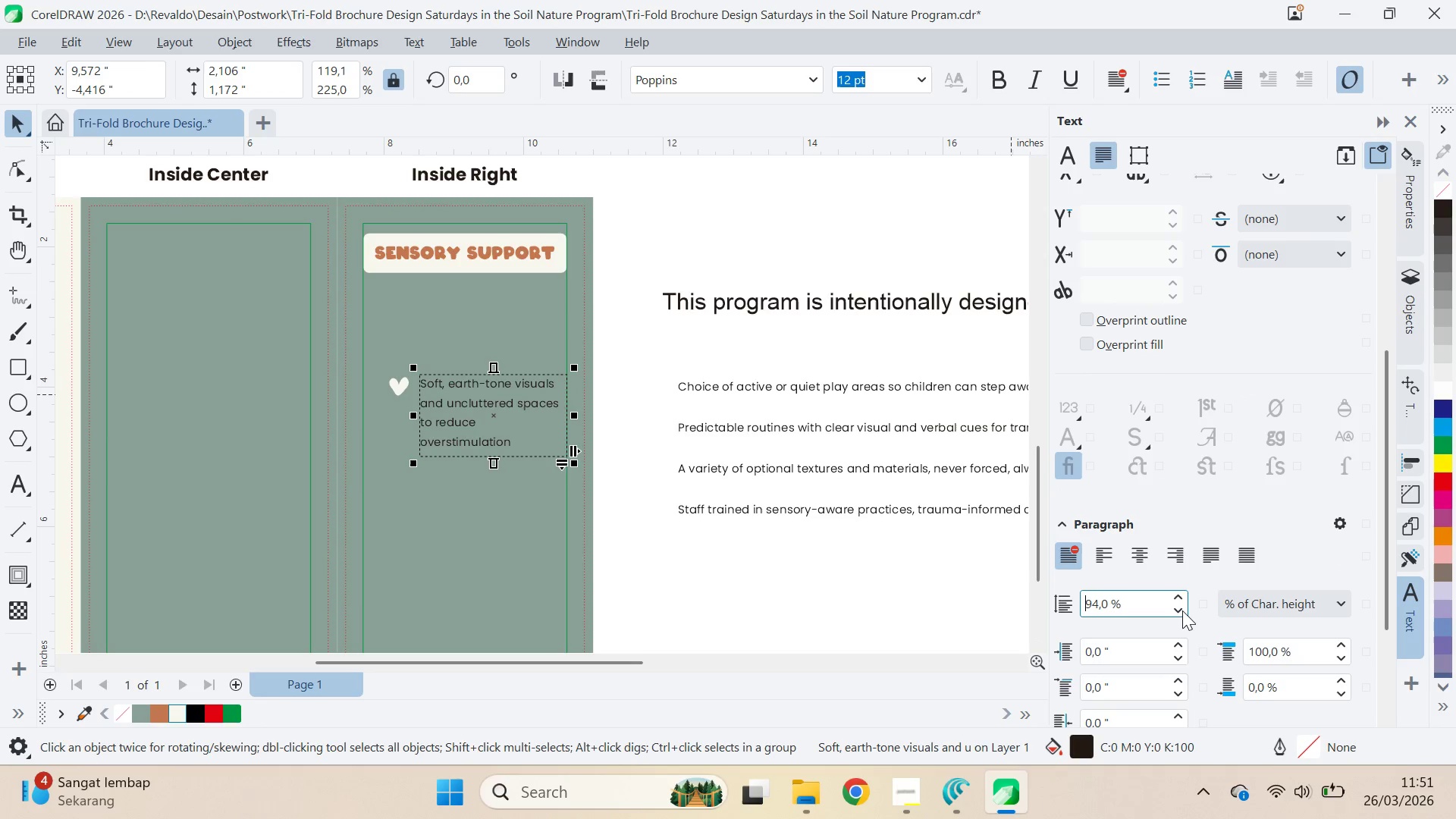 
triple_click([1181, 610])
 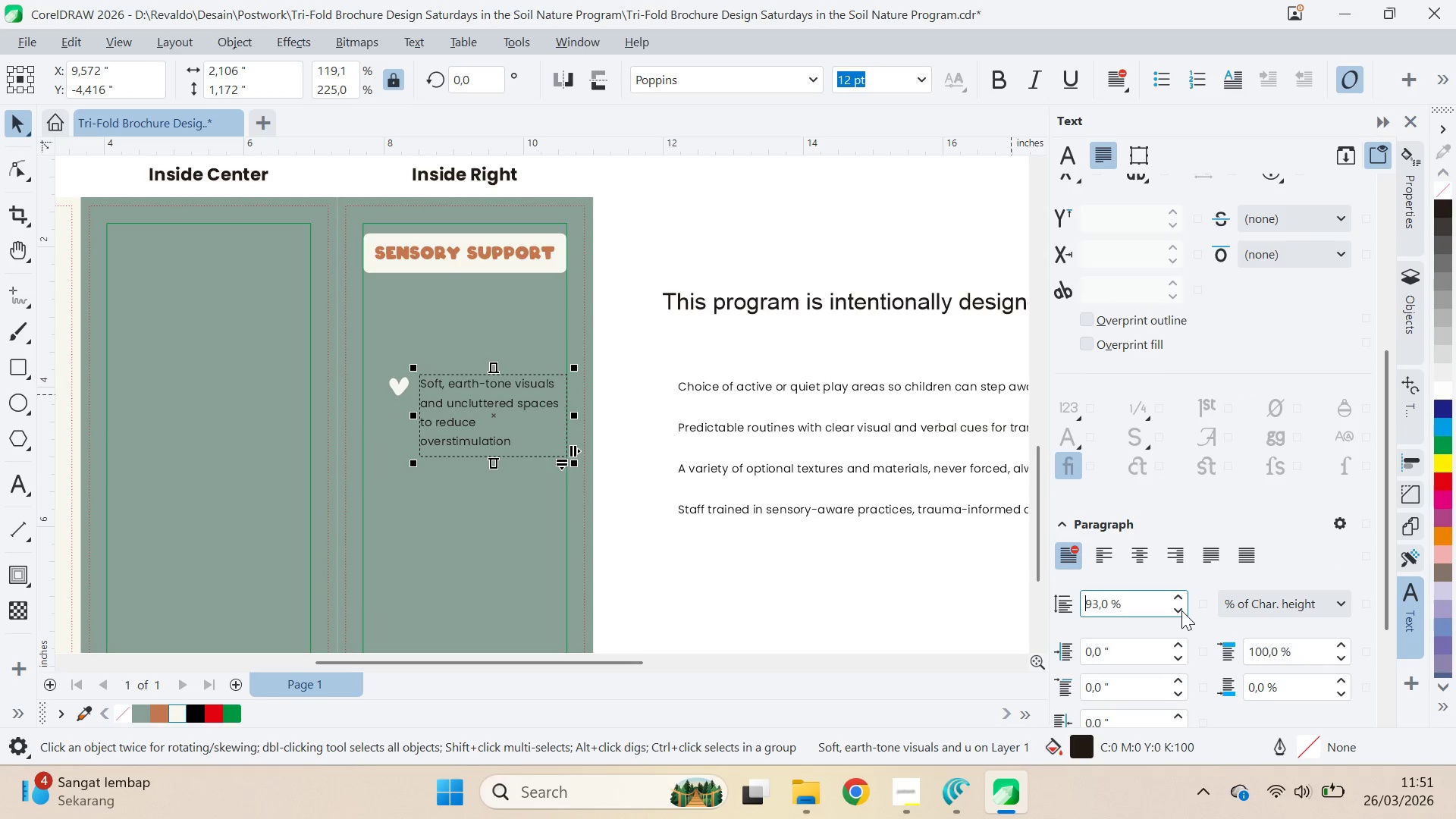 
triple_click([1181, 610])
 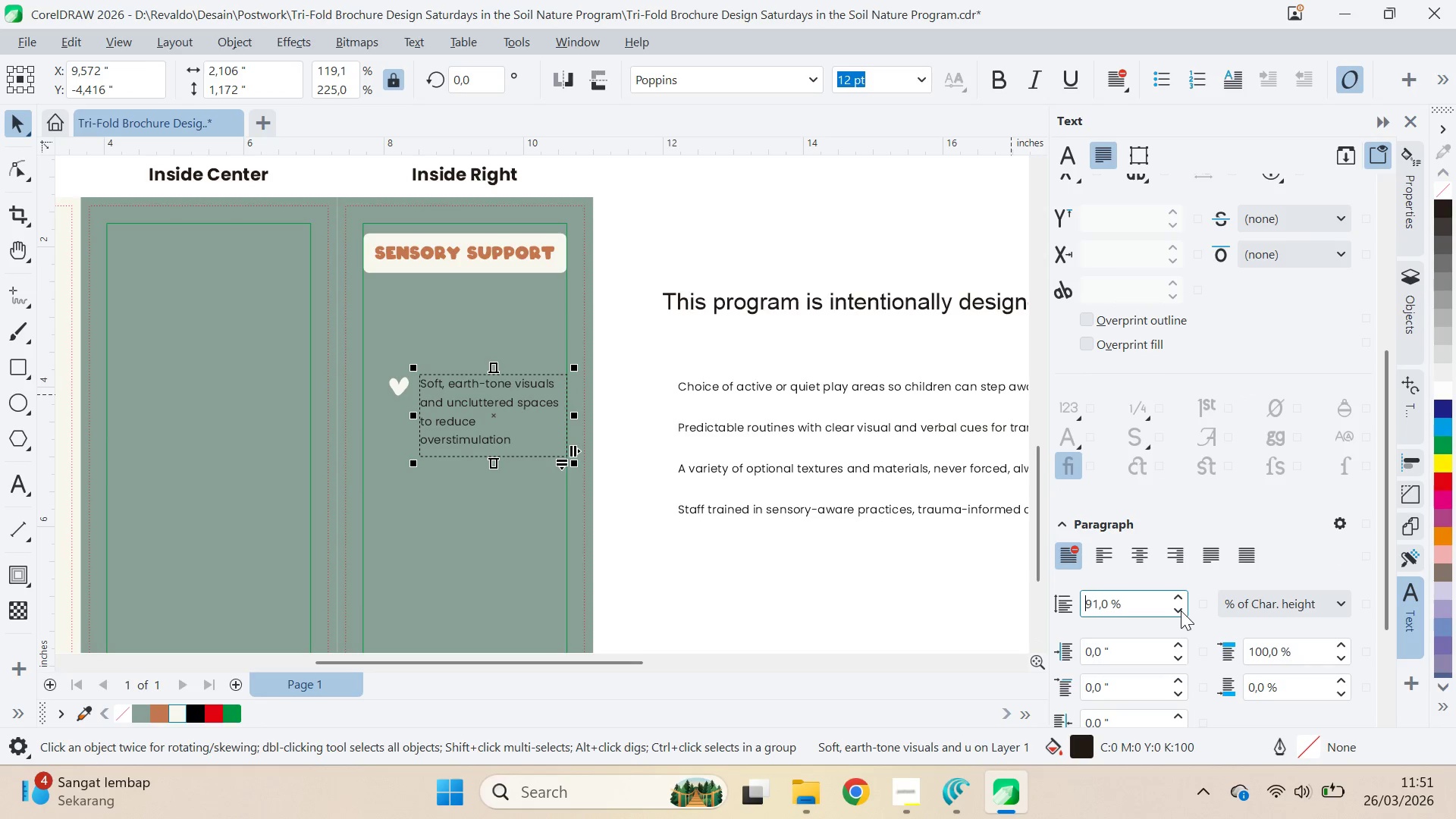 
triple_click([1180, 610])
 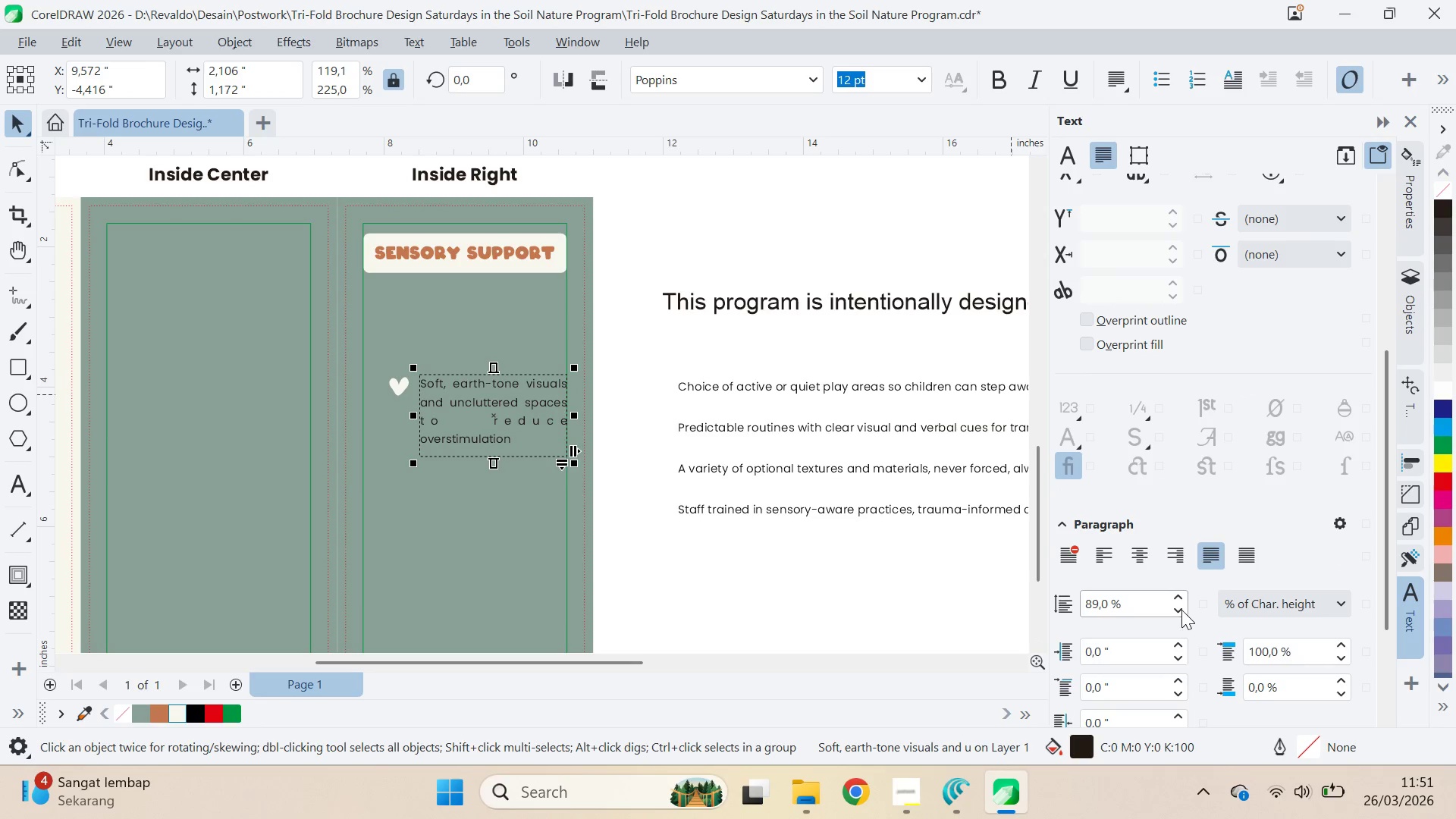 
triple_click([1181, 612])
 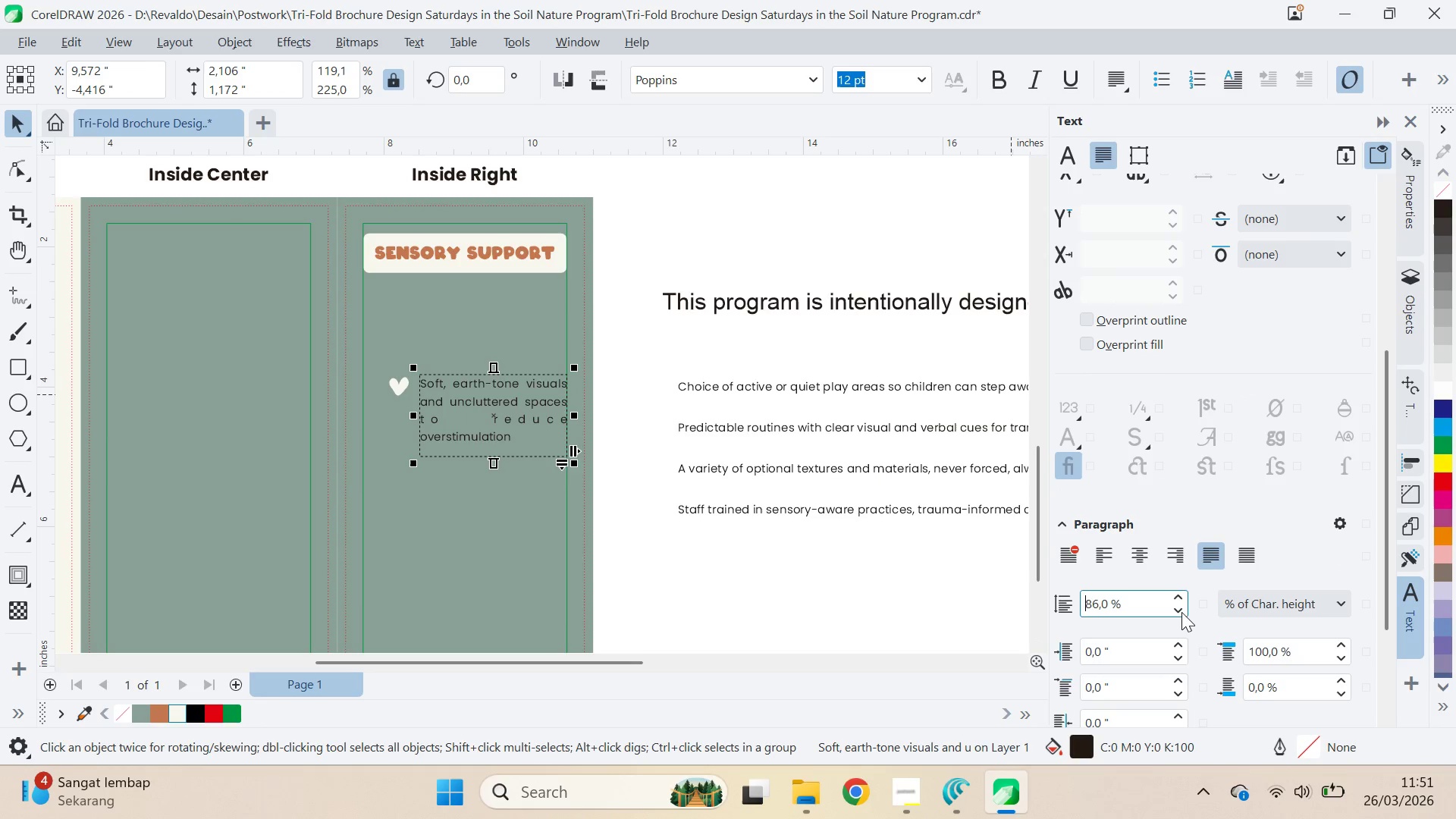 
triple_click([1181, 612])
 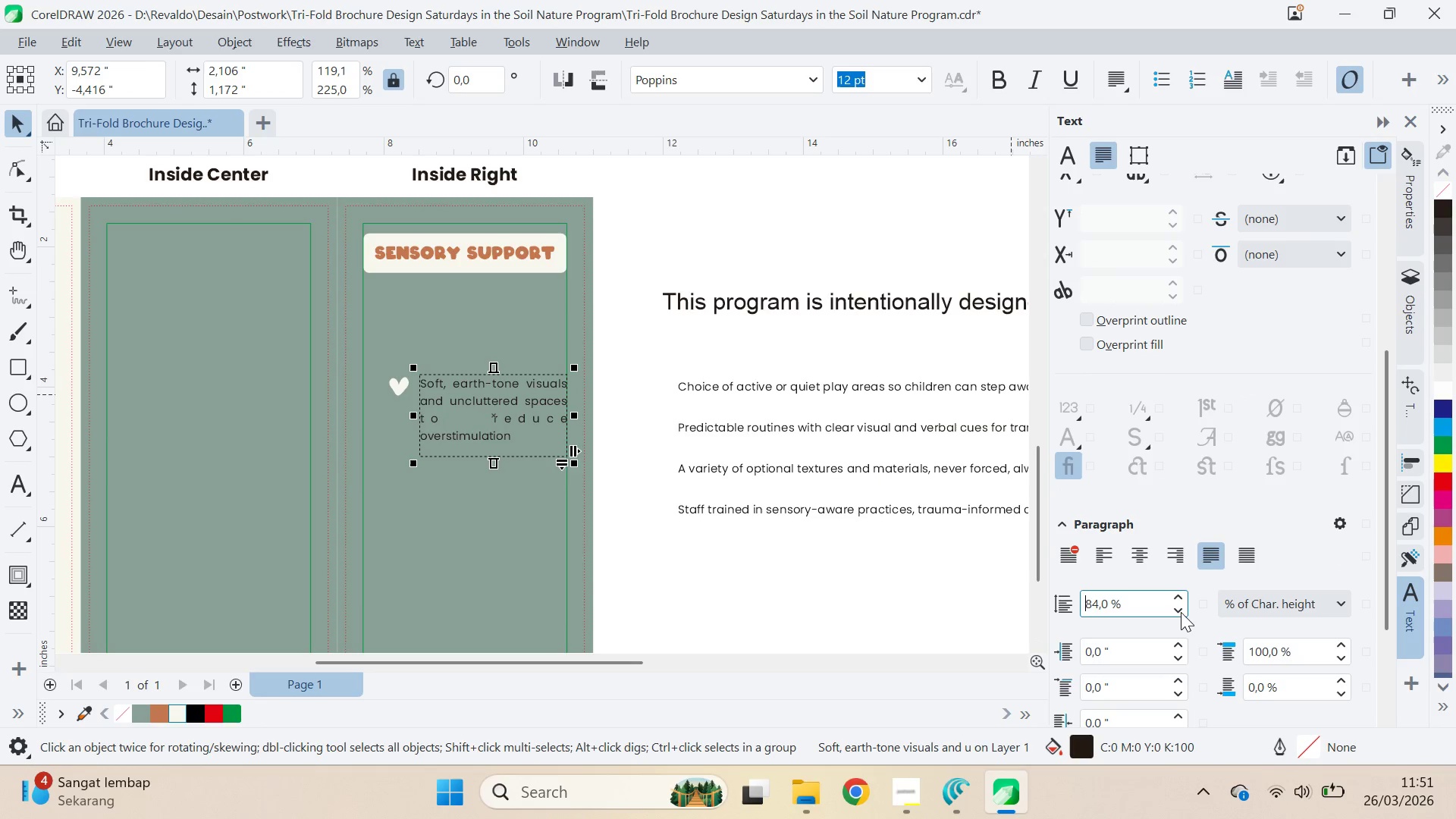 
triple_click([1181, 612])
 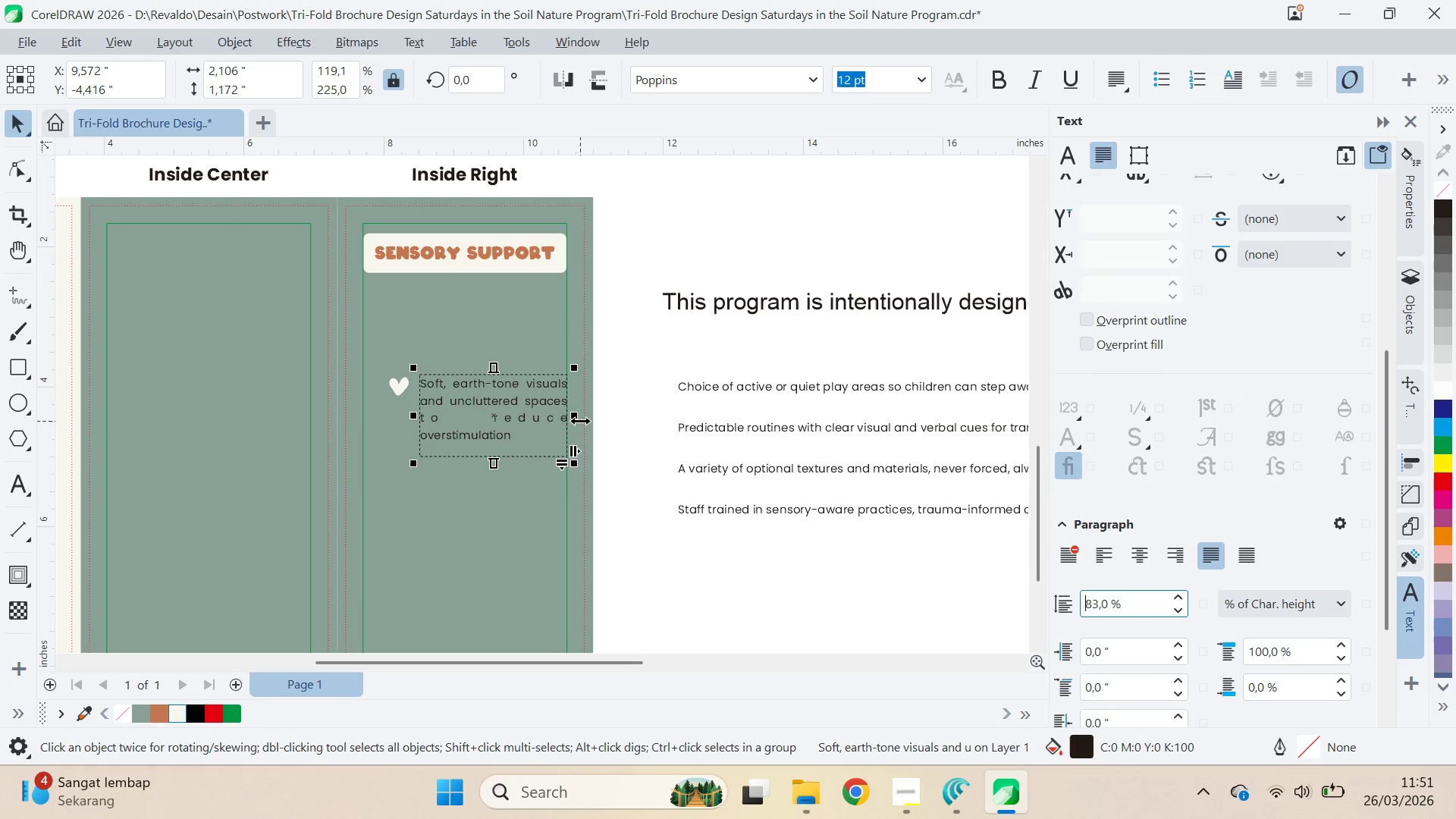 
left_click_drag(start_coordinate=[580, 421], to_coordinate=[566, 420])
 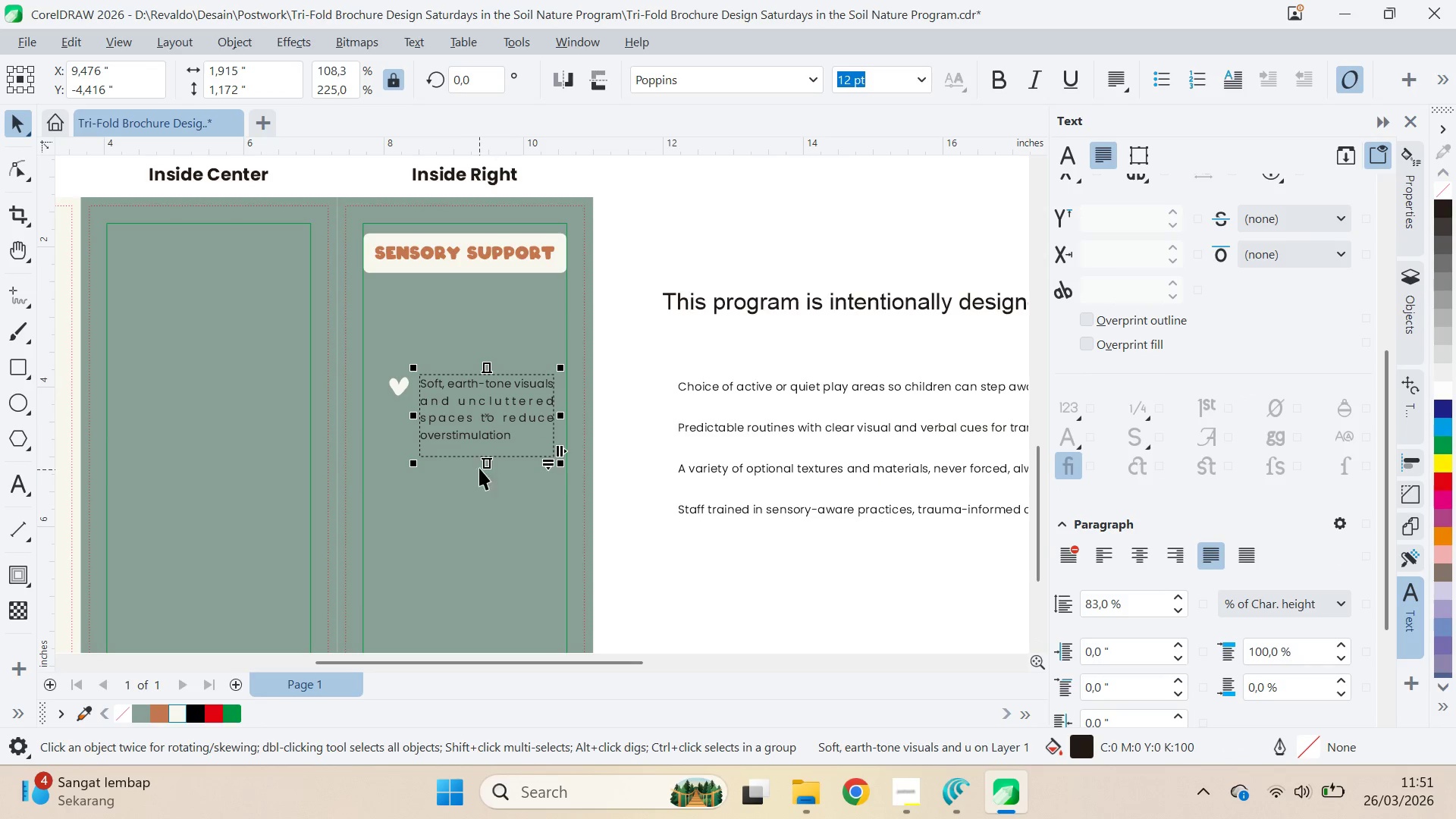 
left_click_drag(start_coordinate=[482, 465], to_coordinate=[490, 455])
 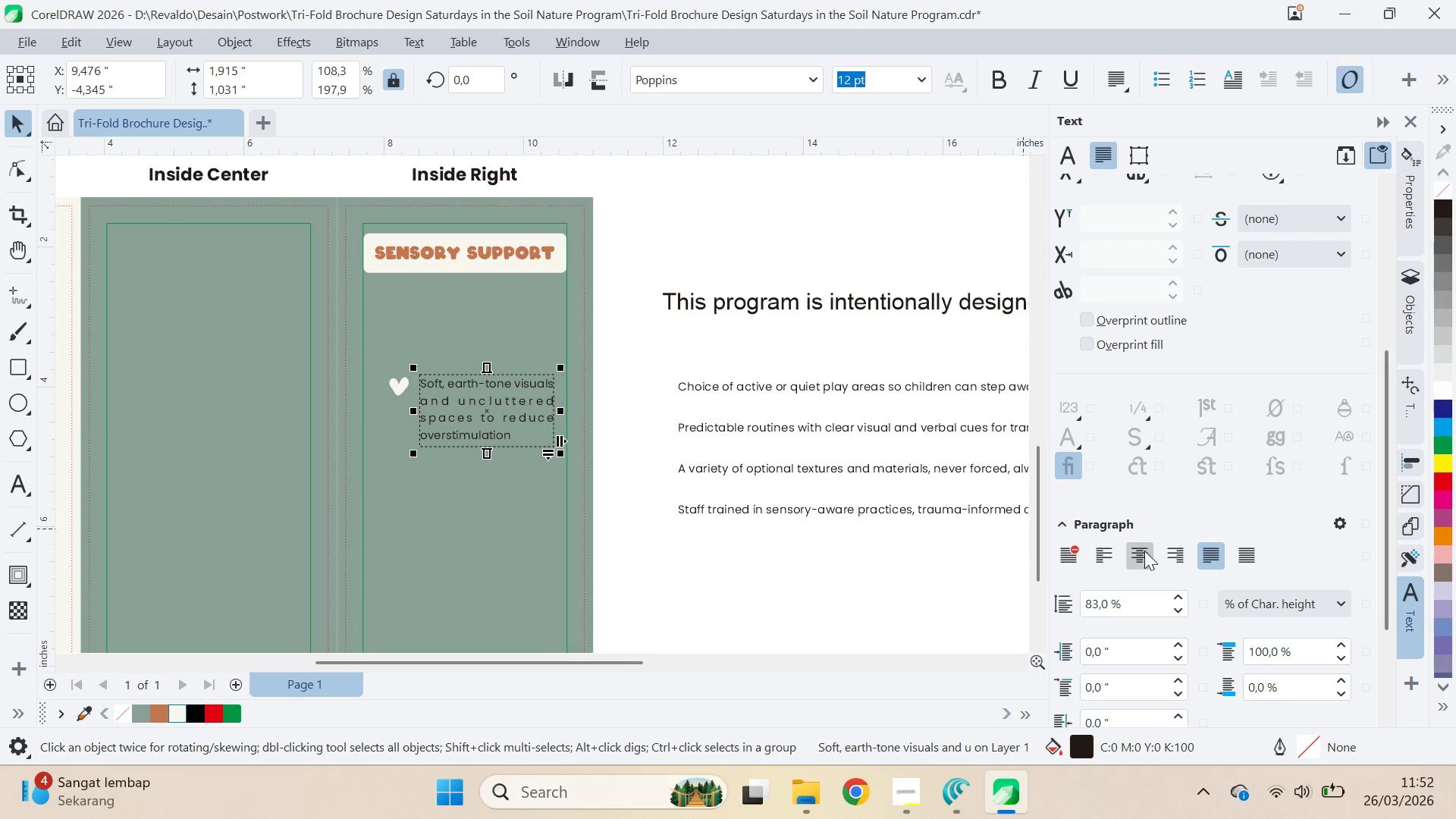 
left_click([1108, 552])
 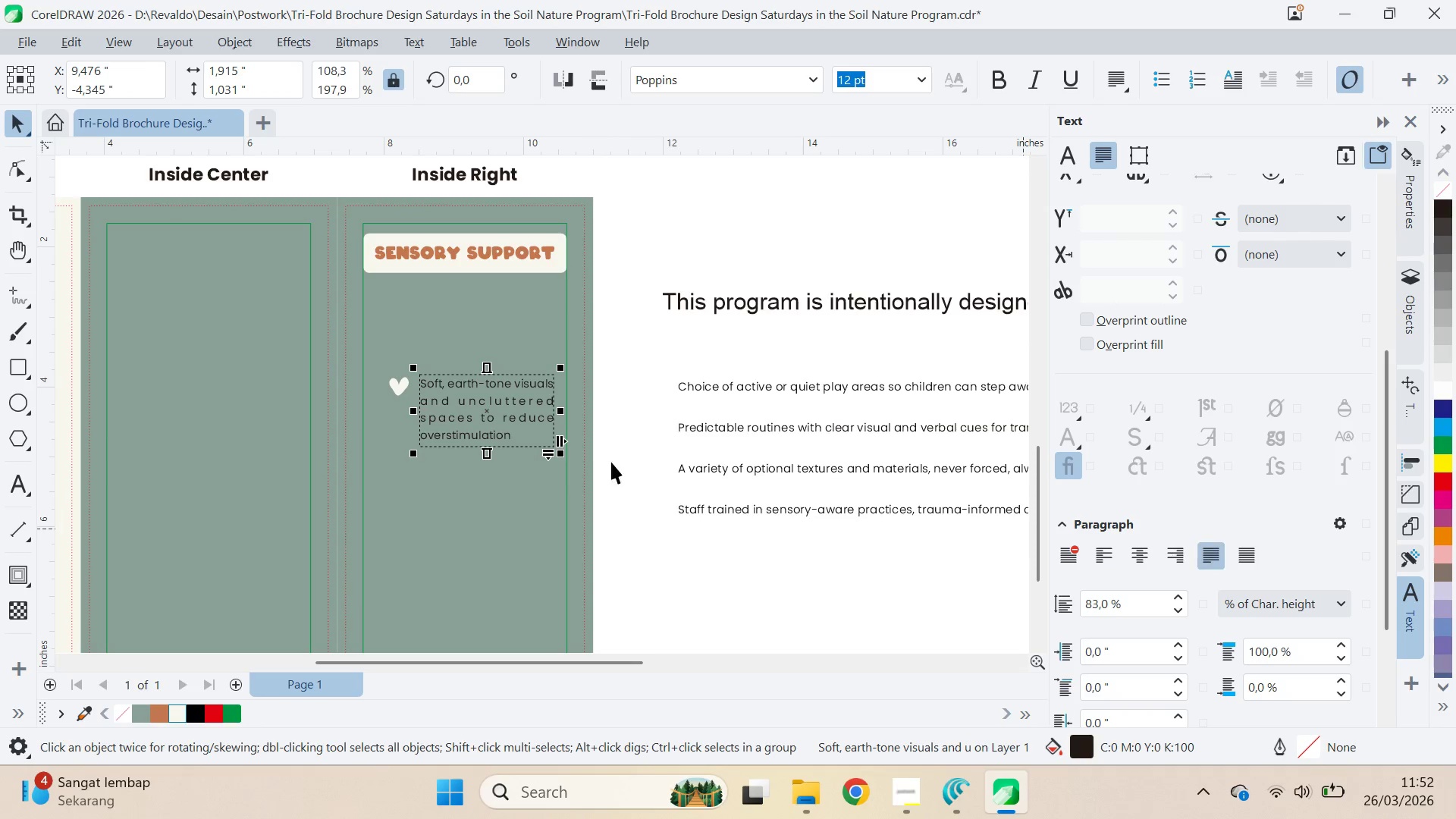 
left_click_drag(start_coordinate=[564, 415], to_coordinate=[587, 414])
 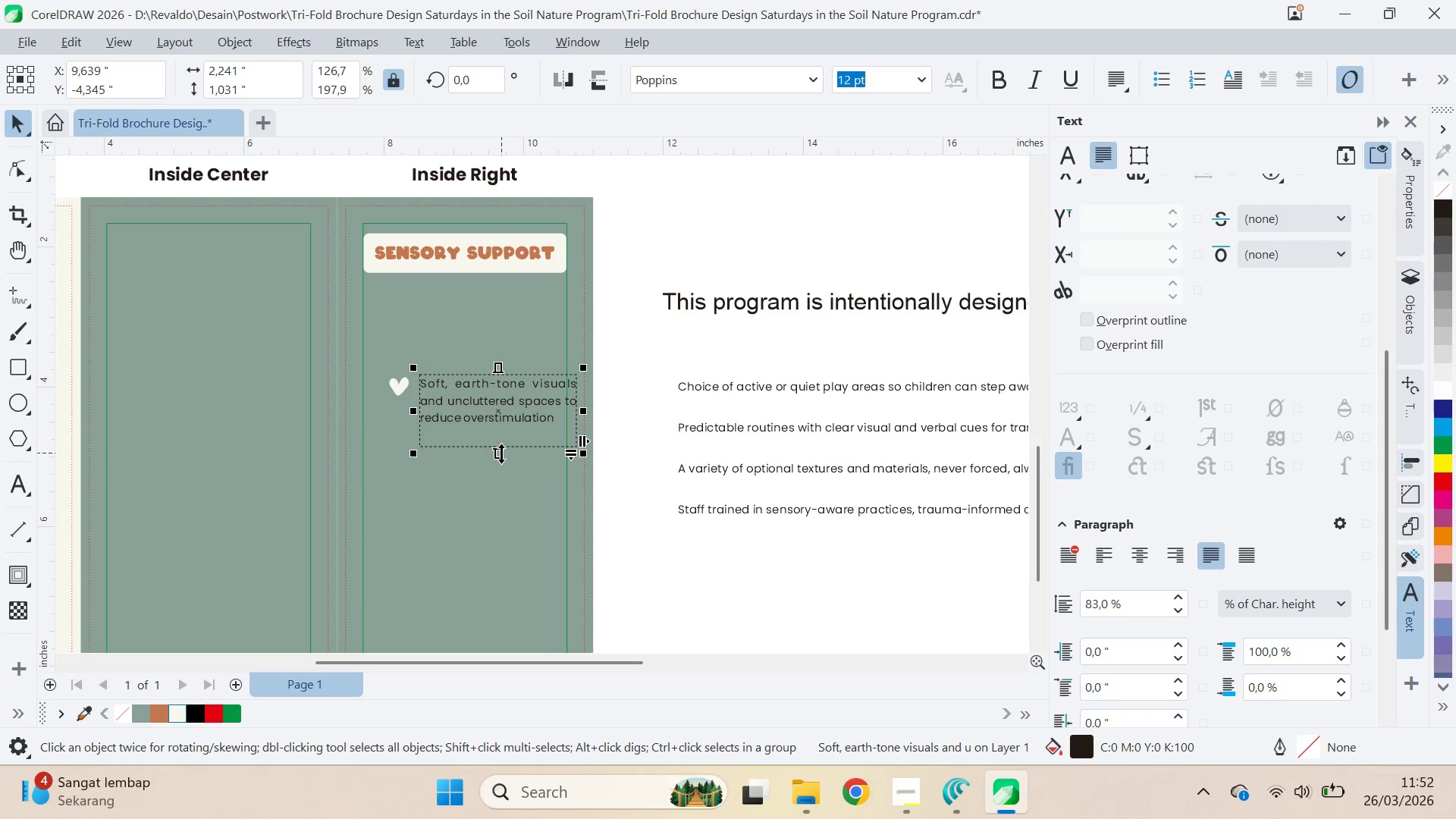 
left_click_drag(start_coordinate=[501, 454], to_coordinate=[502, 438])
 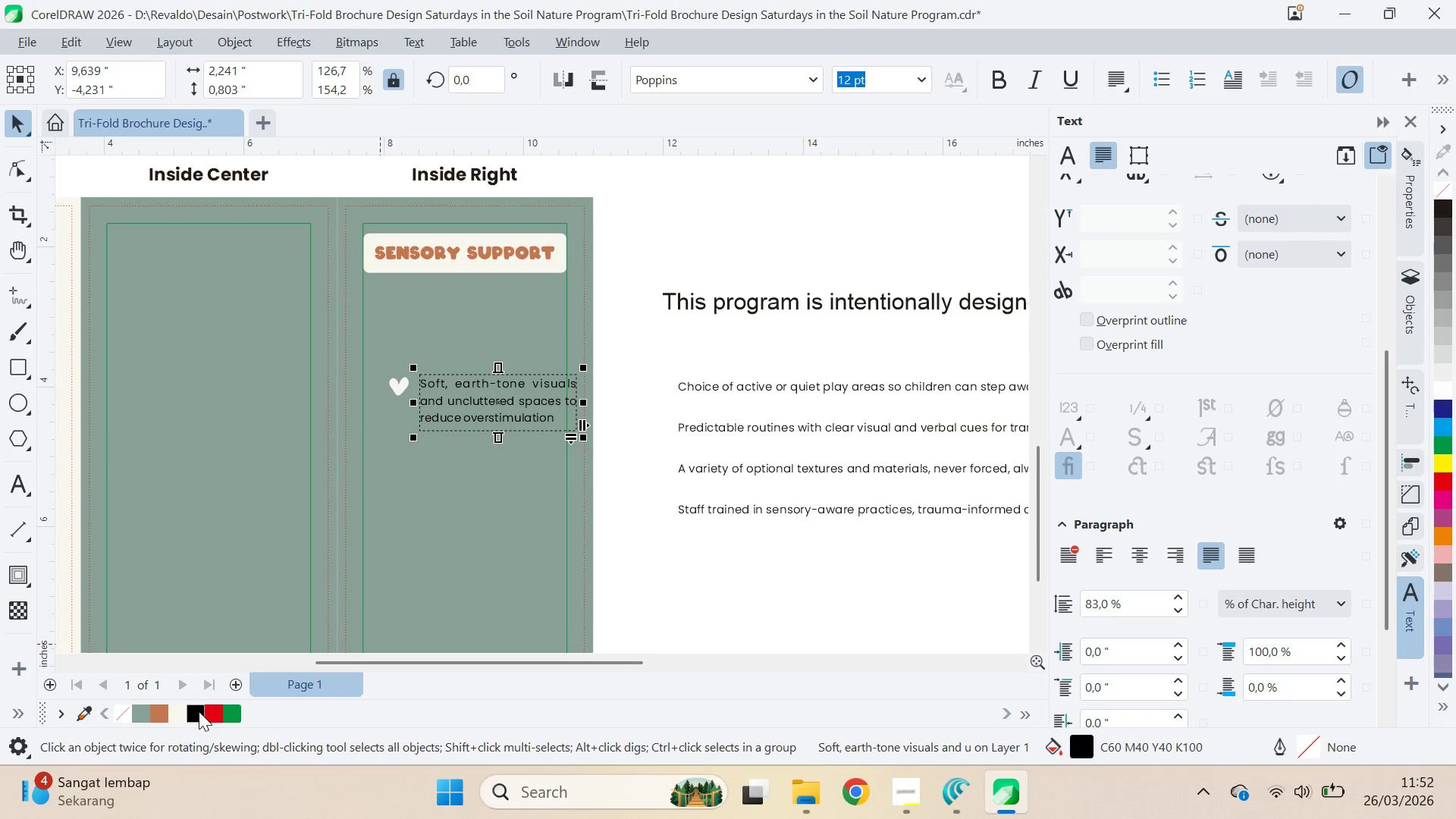 
double_click([176, 718])
 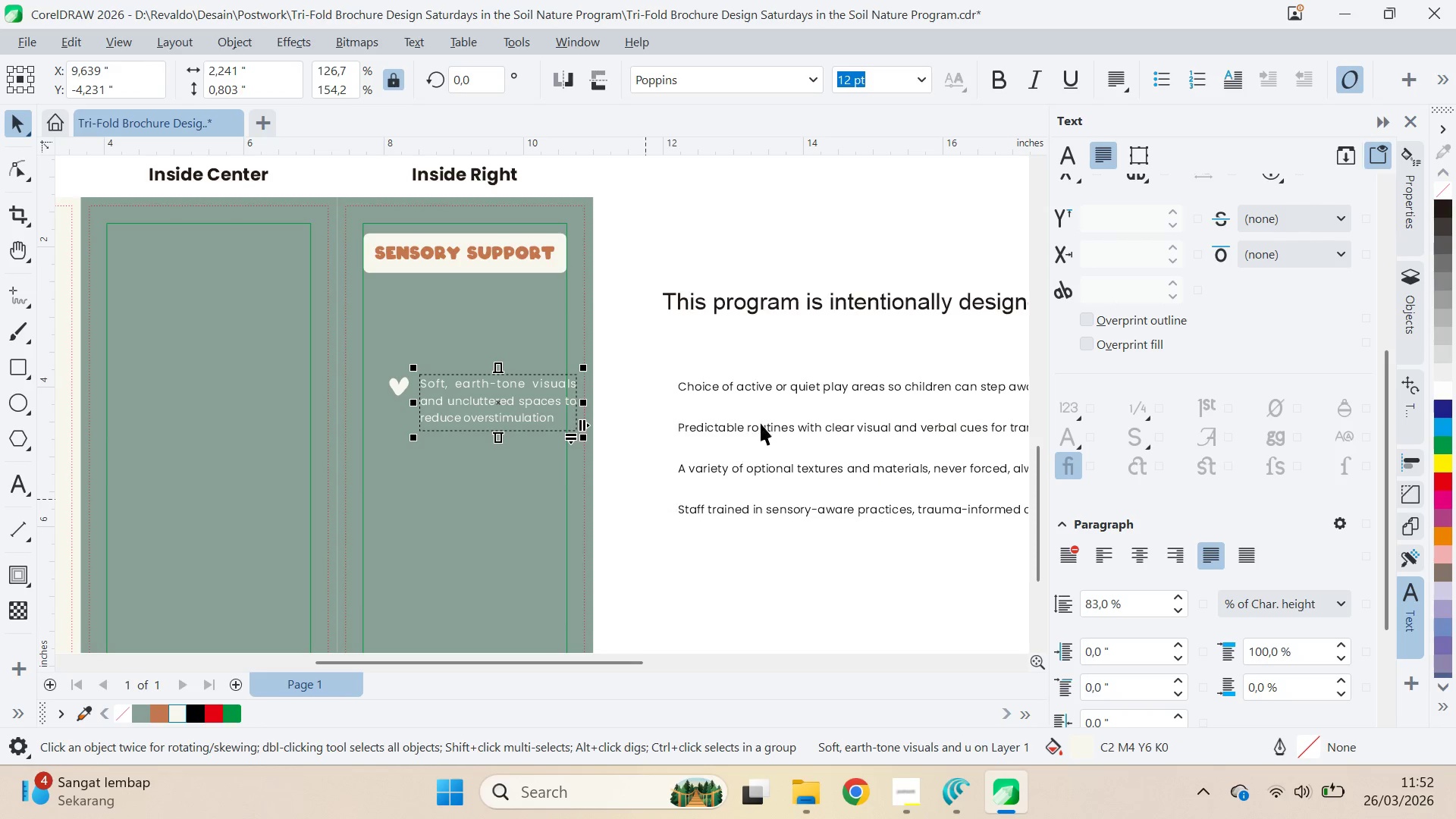 
left_click([752, 370])
 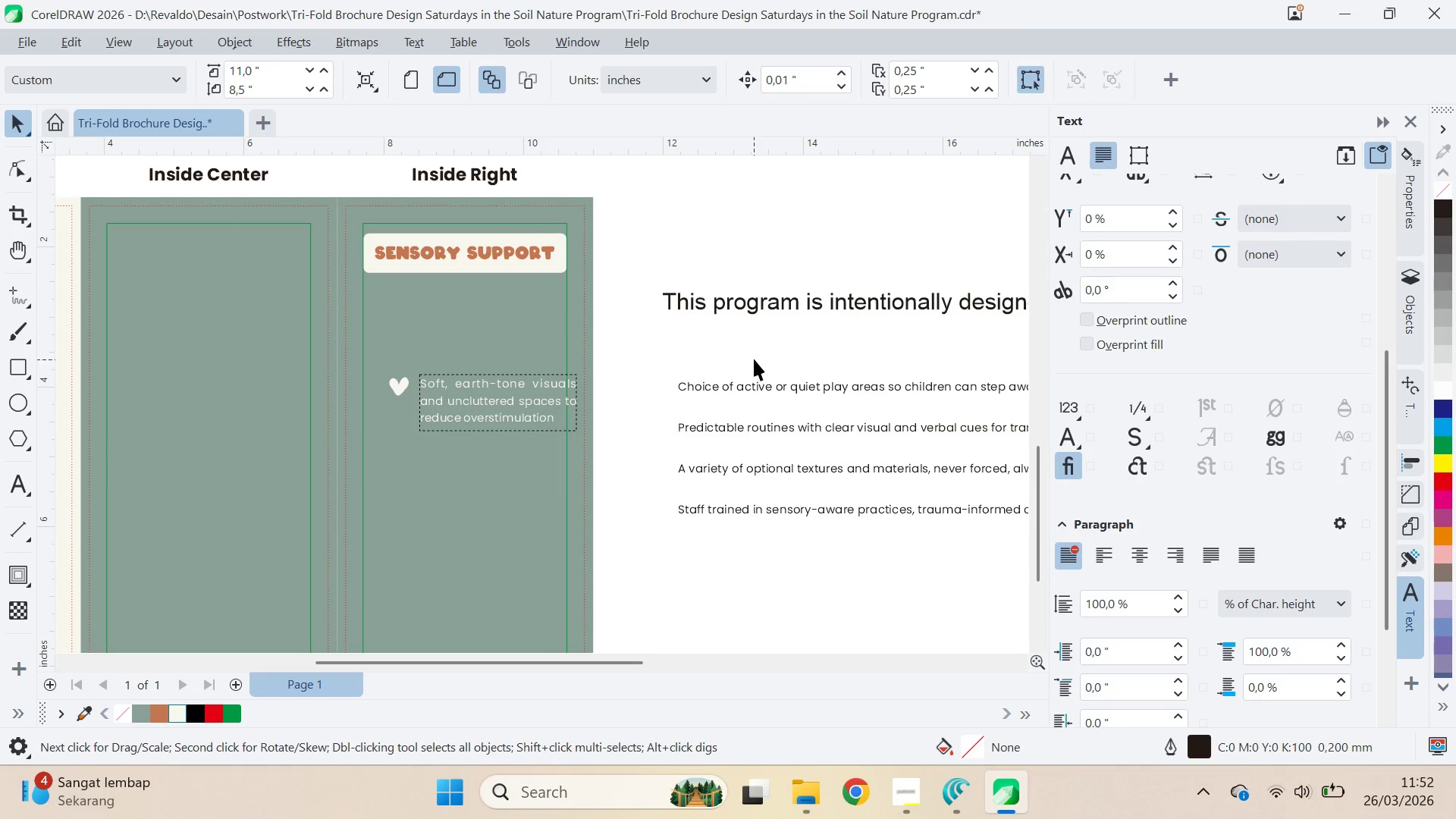 
scroll: coordinate [762, 364], scroll_direction: down, amount: 4.0
 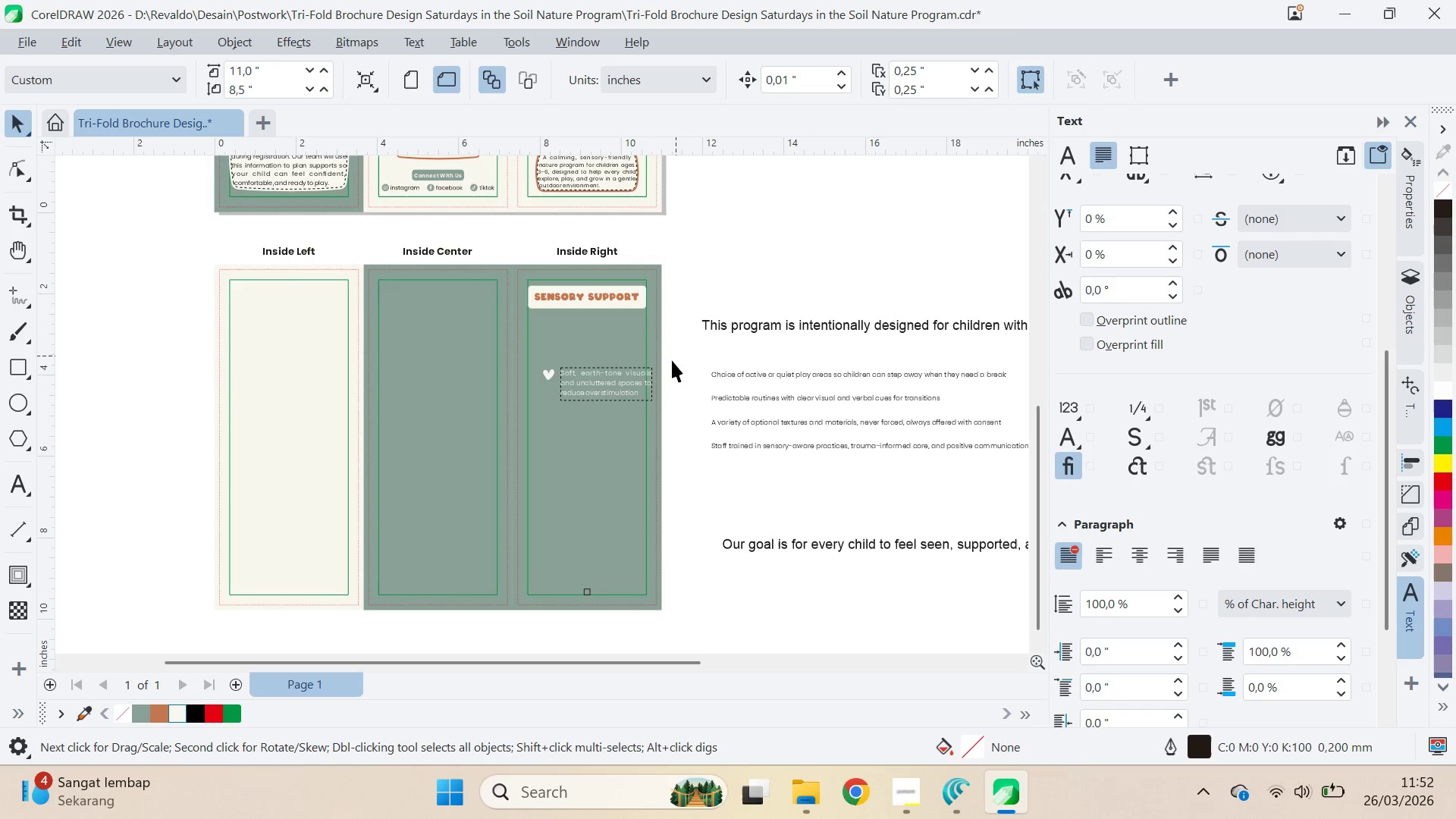 
left_click([528, 430])
 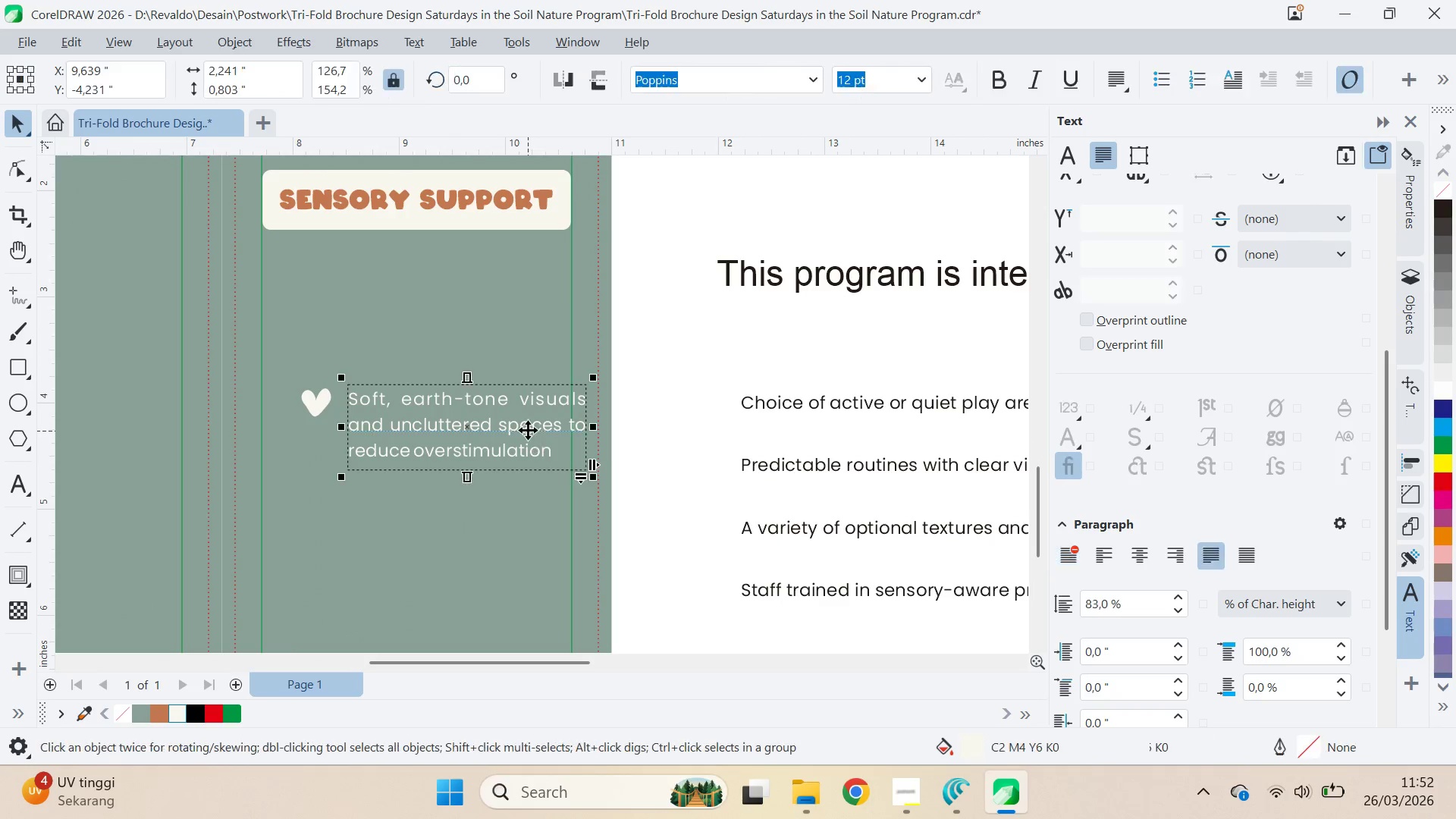 
hold_key(key=ShiftLeft, duration=0.78)
 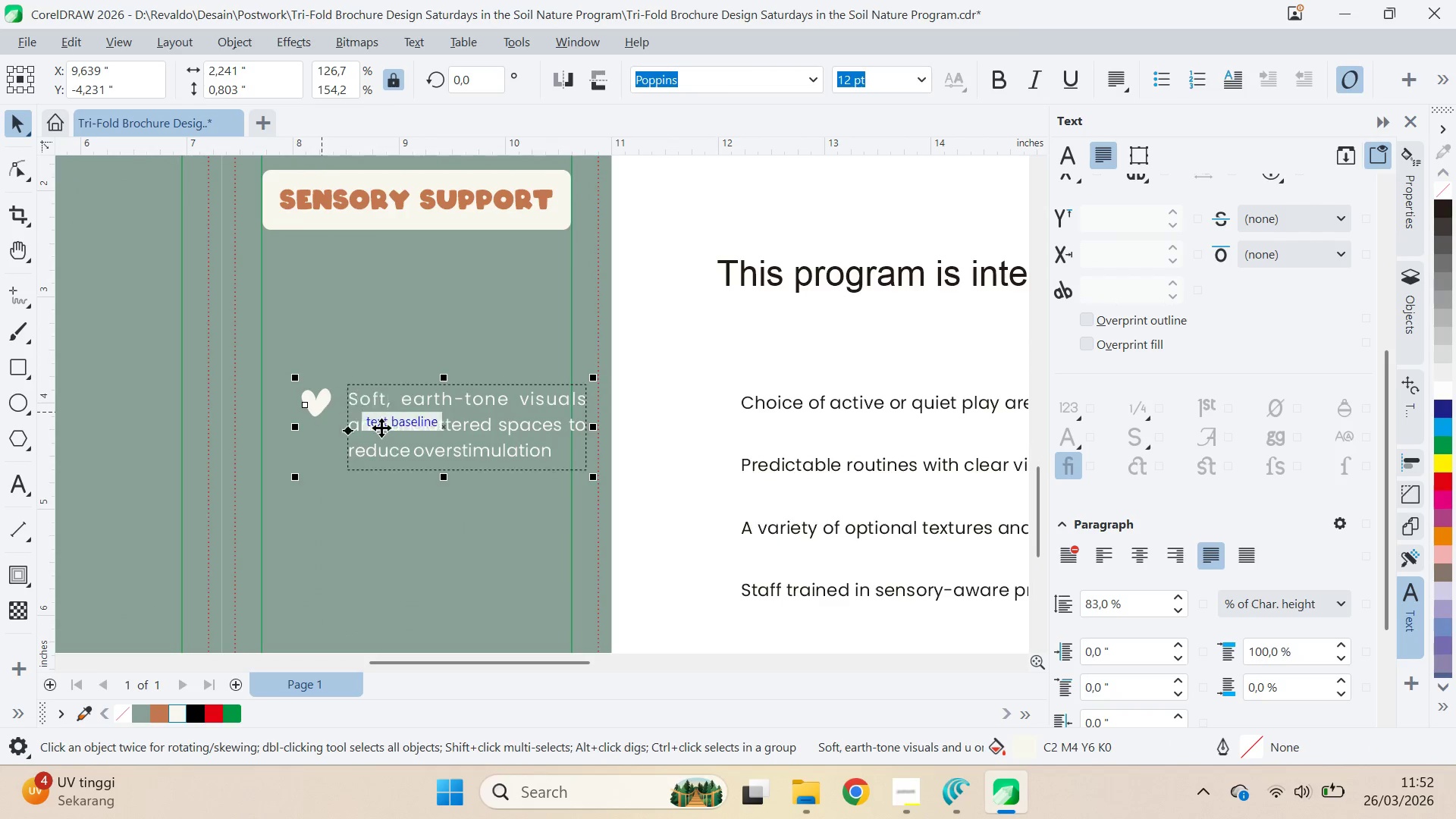 
scroll: coordinate [695, 373], scroll_direction: up, amount: 7.0
 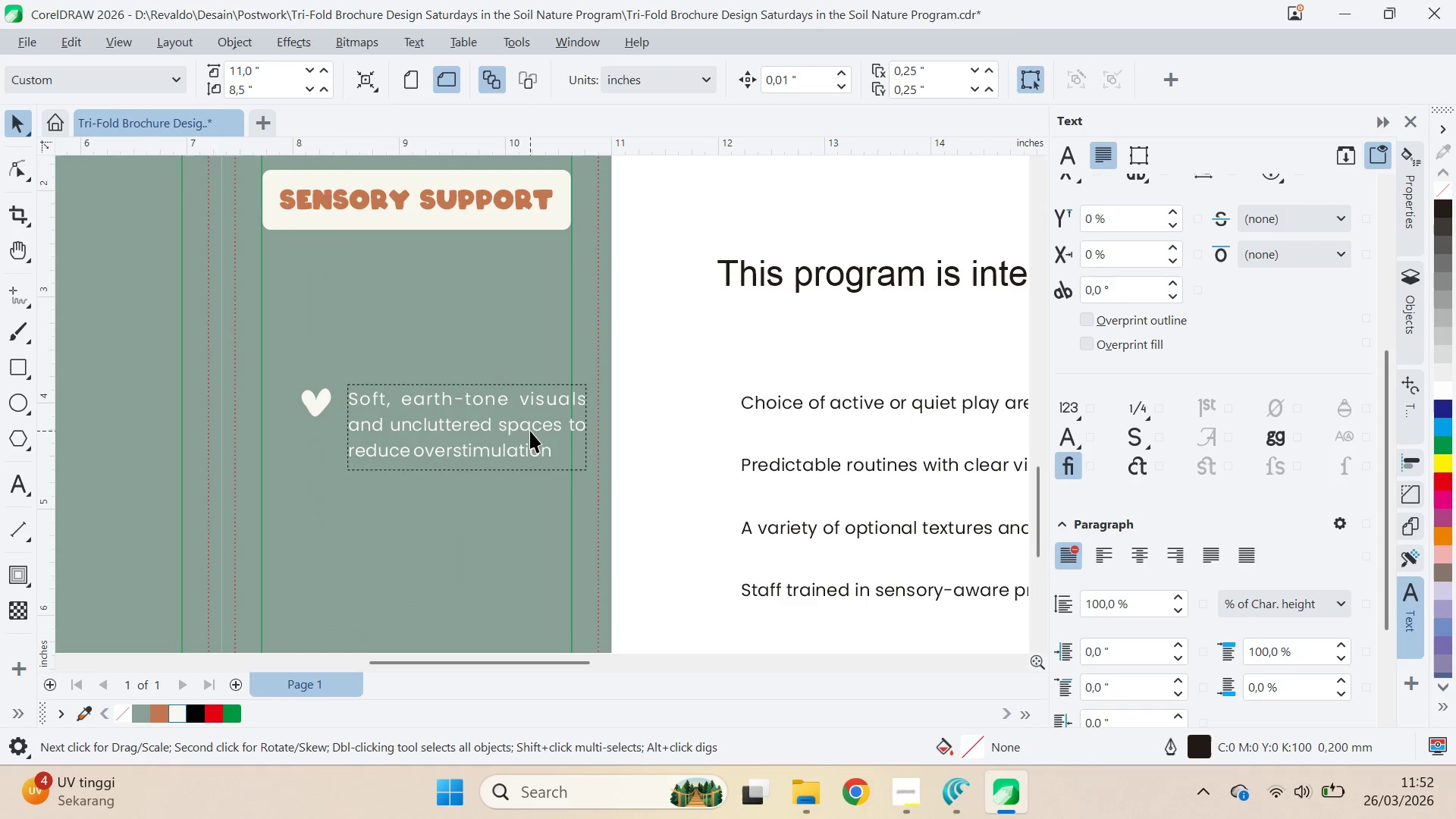 
key(E)
 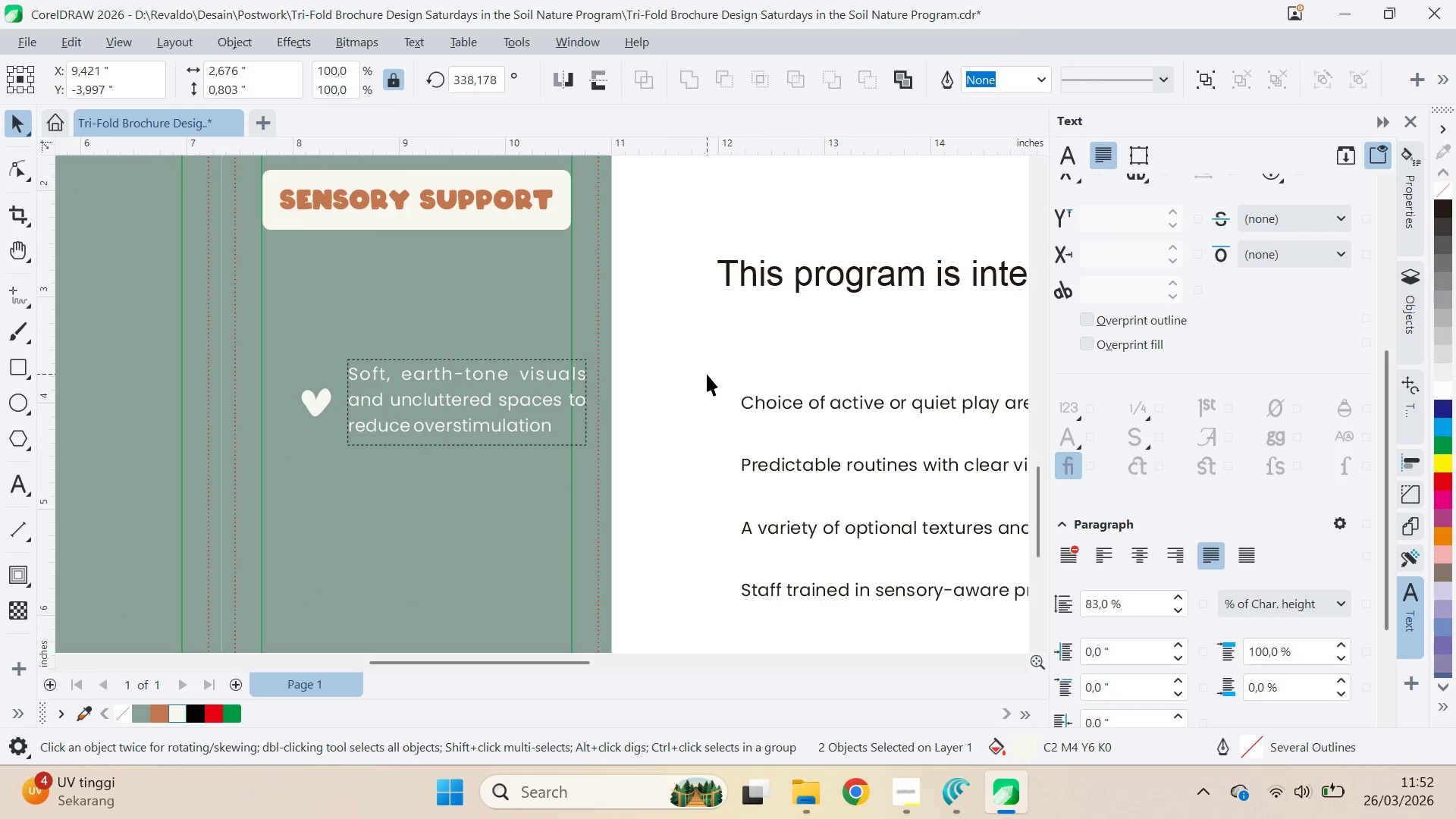 
hold_key(key=ShiftLeft, duration=0.94)
left_click([320, 401])
 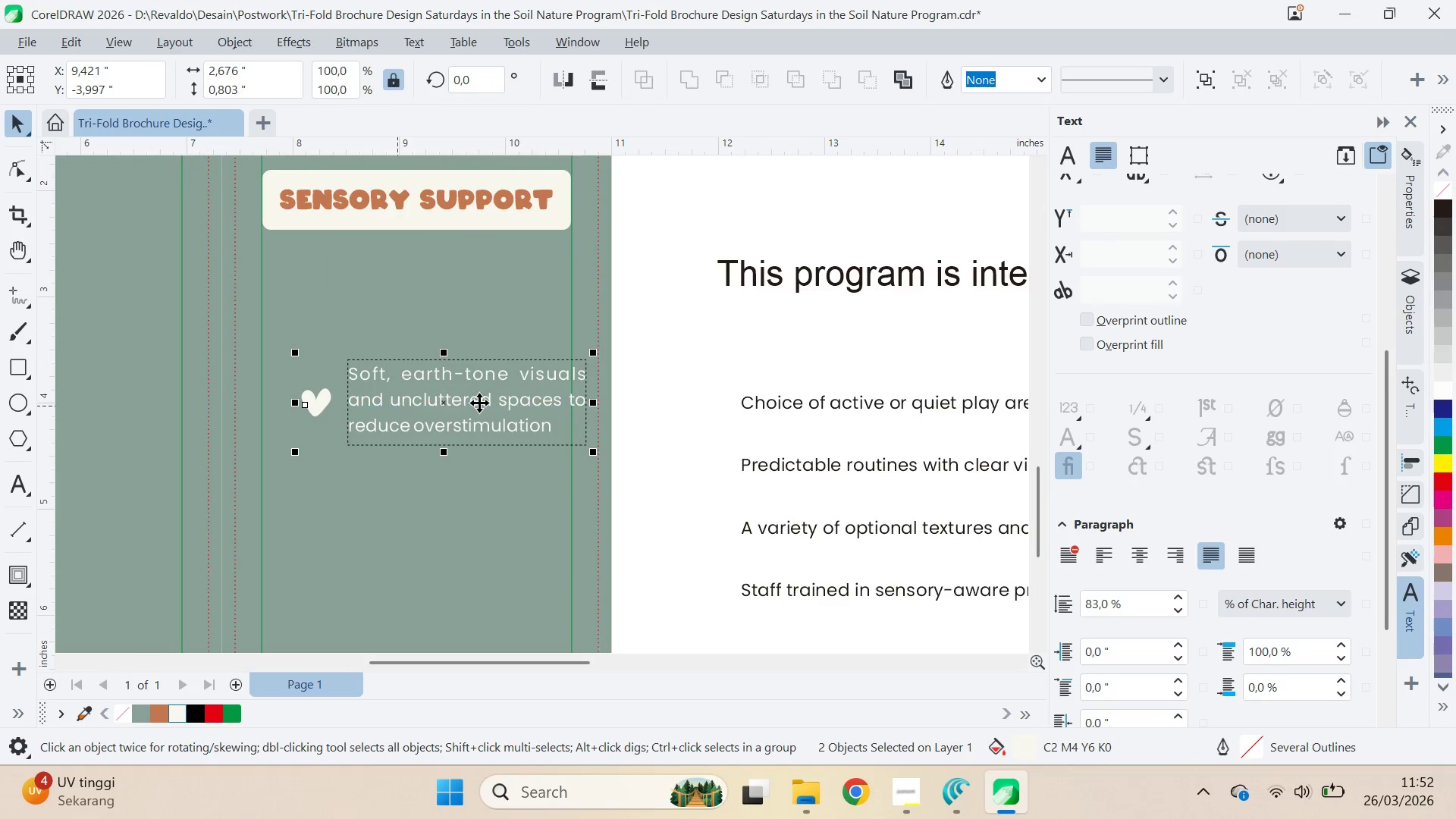 
key(Control+G)
 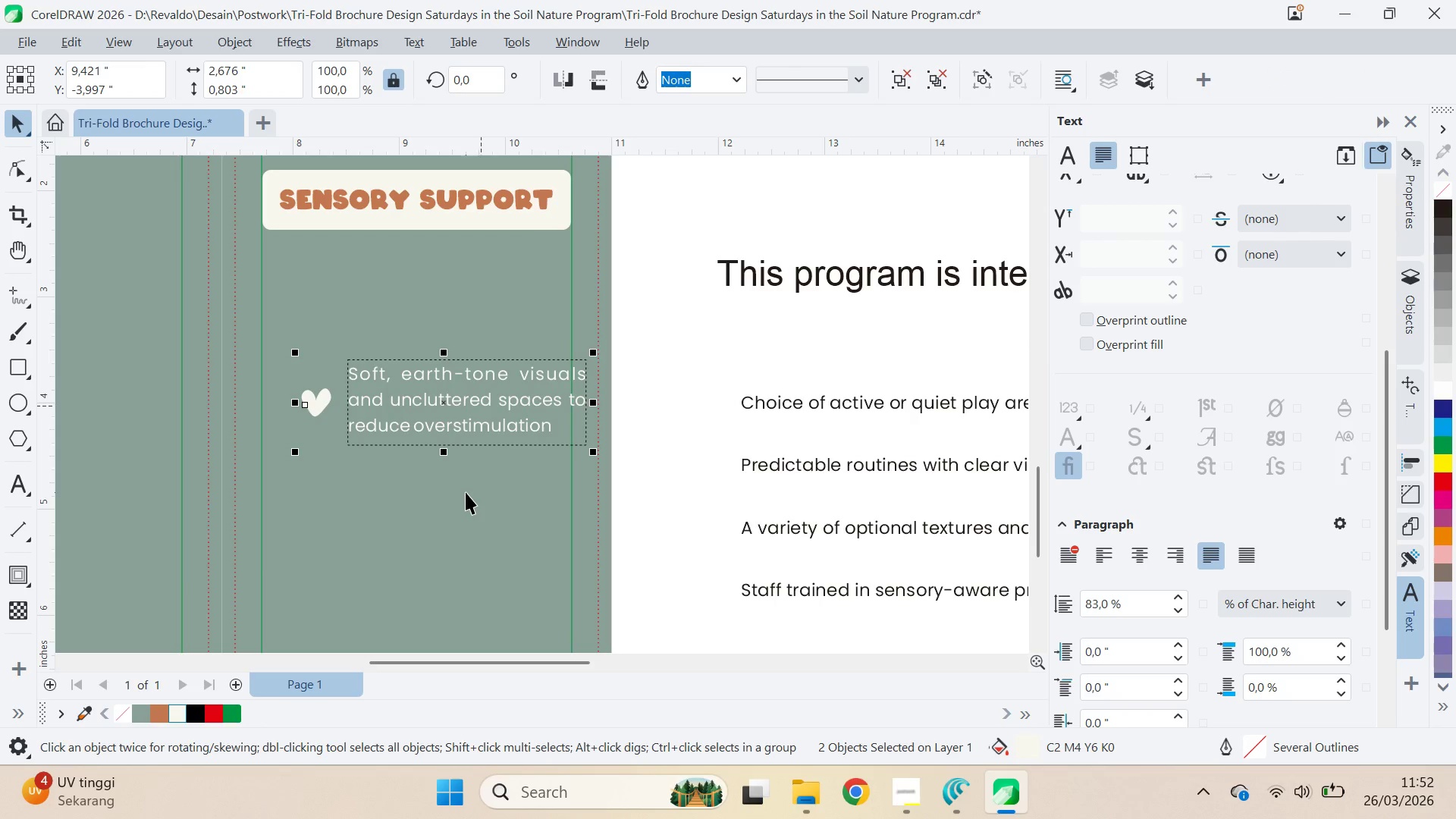 
key(Shift+ShiftLeft)
 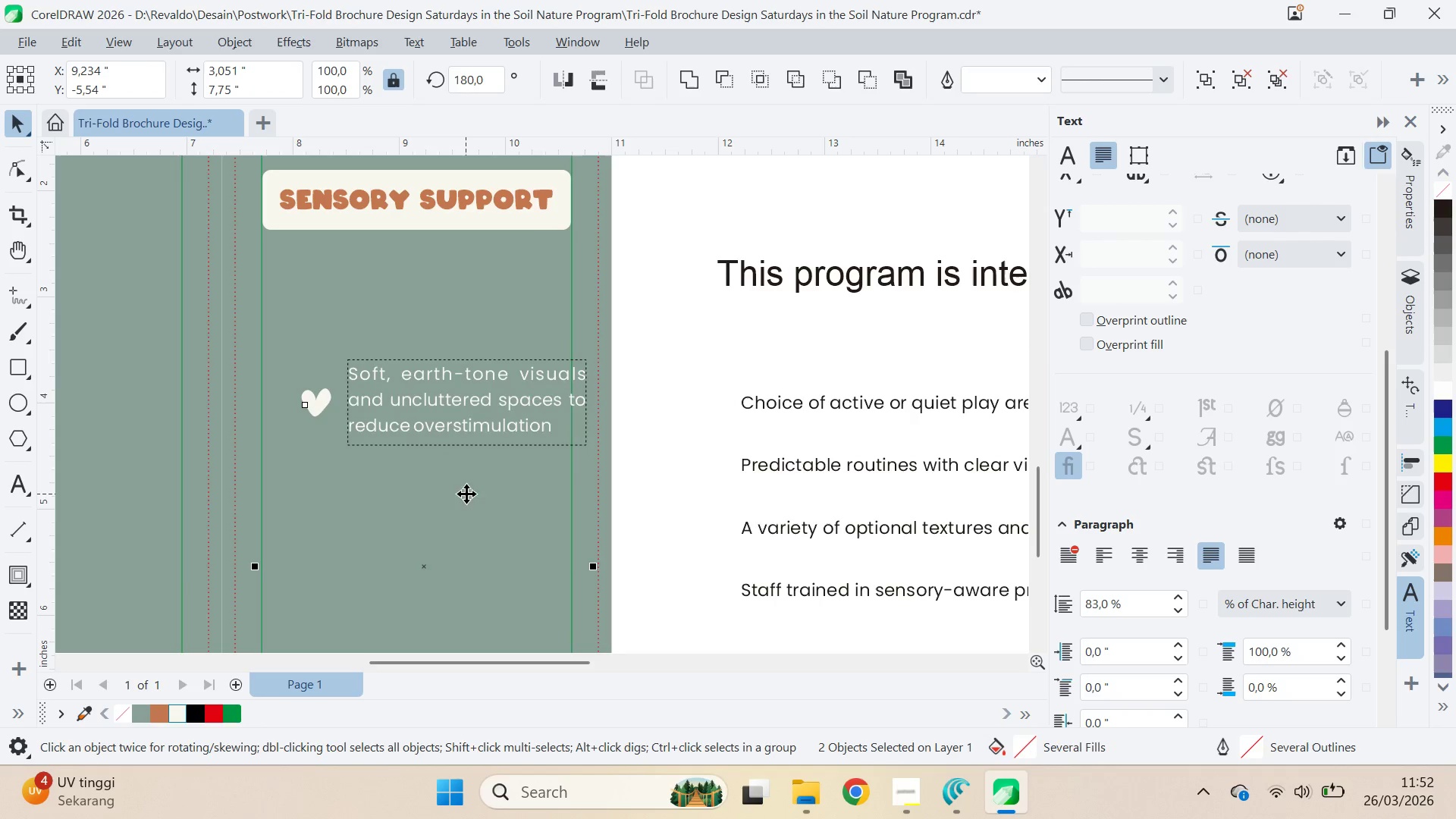 
key(C)
 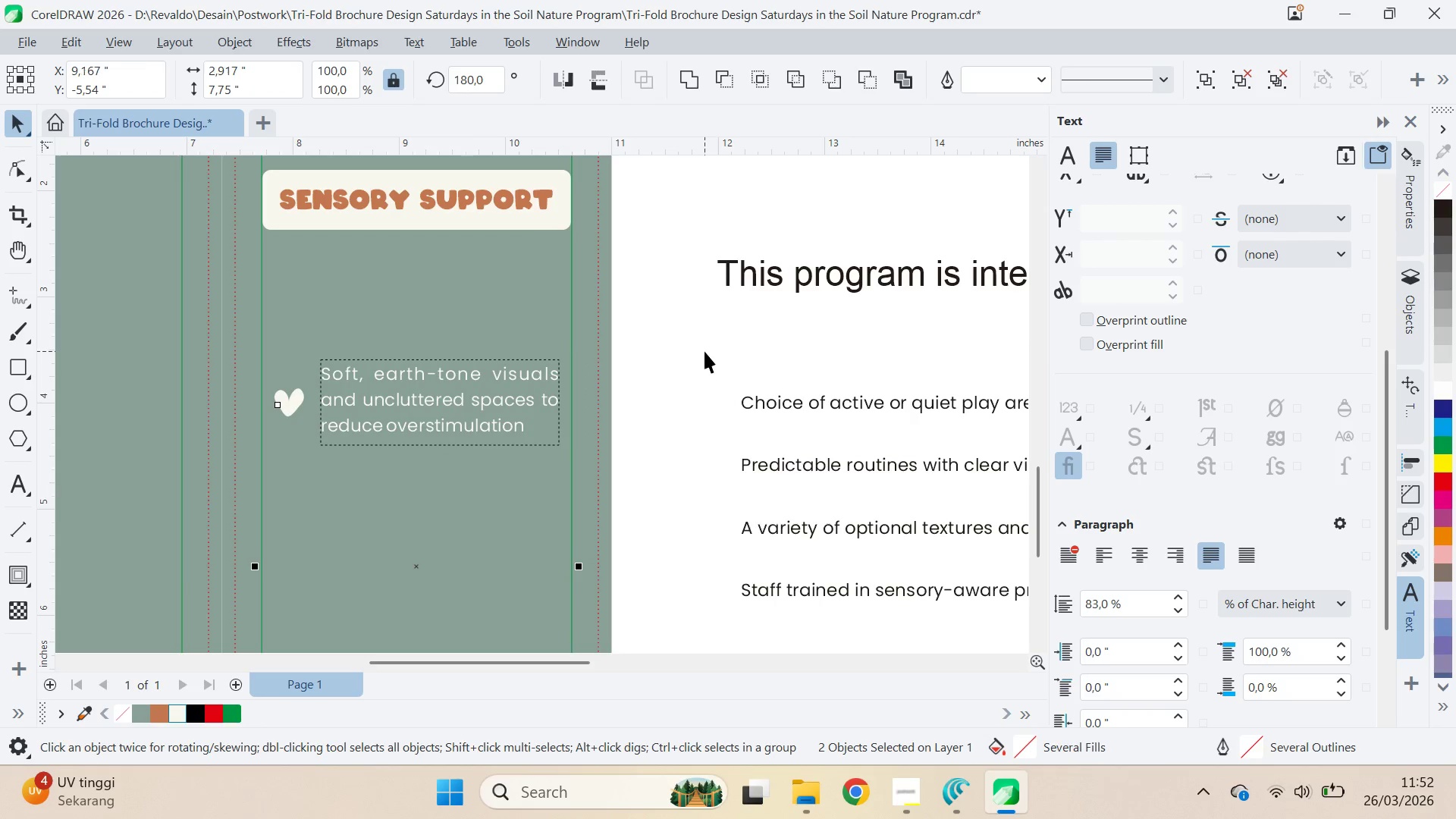 
left_click([704, 351])
 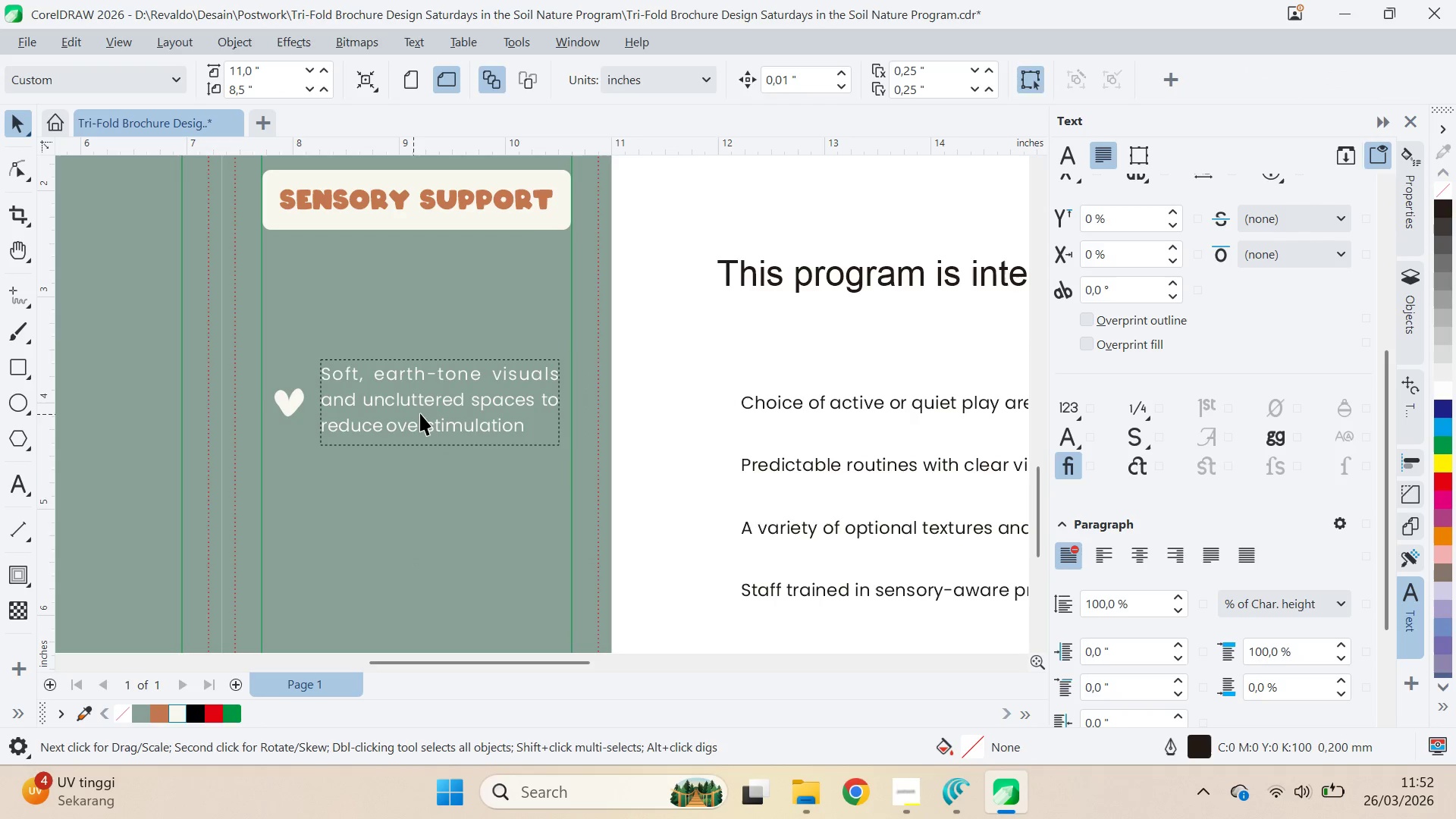 
left_click([426, 413])
 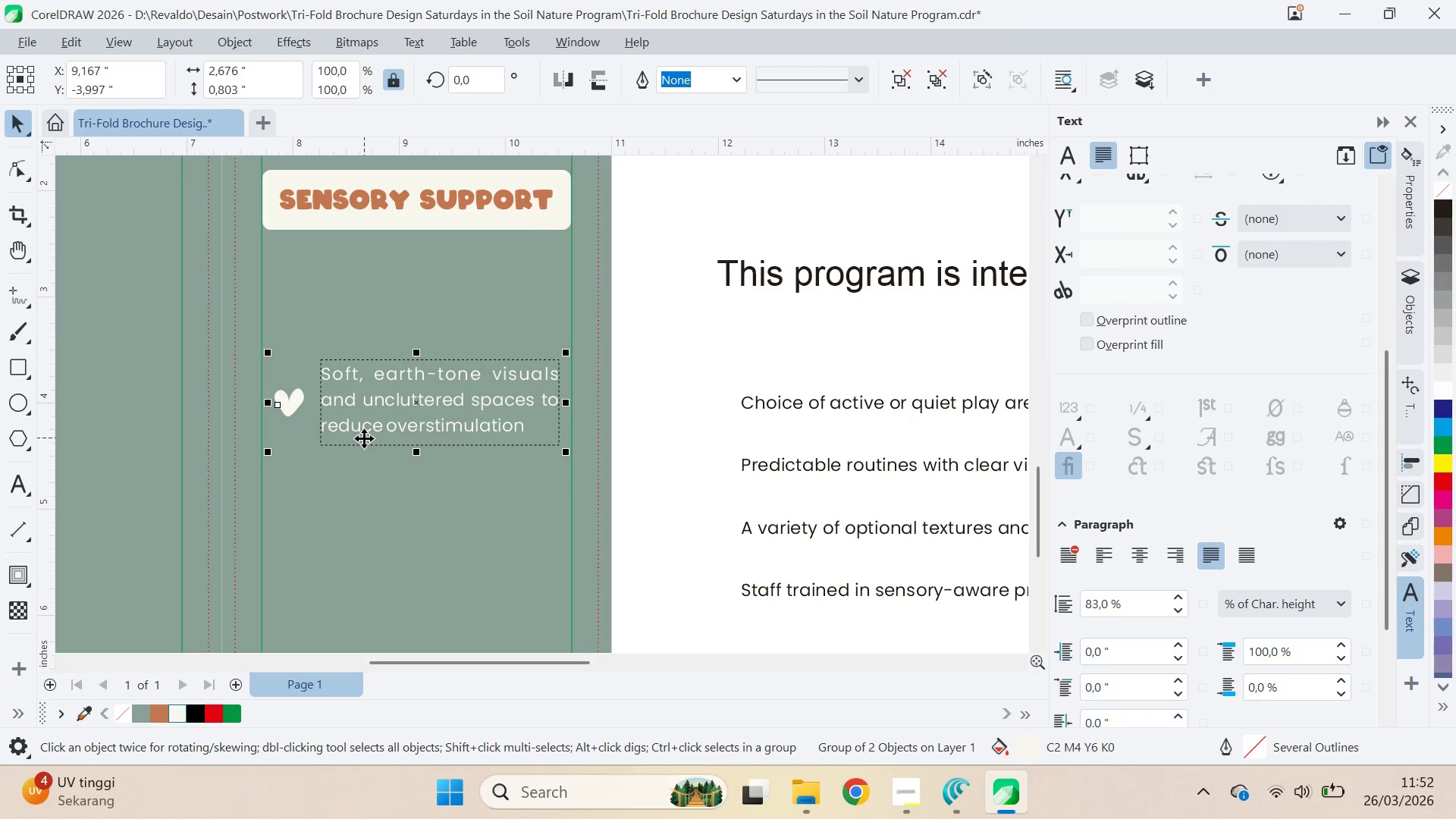 
key(Control+U)
 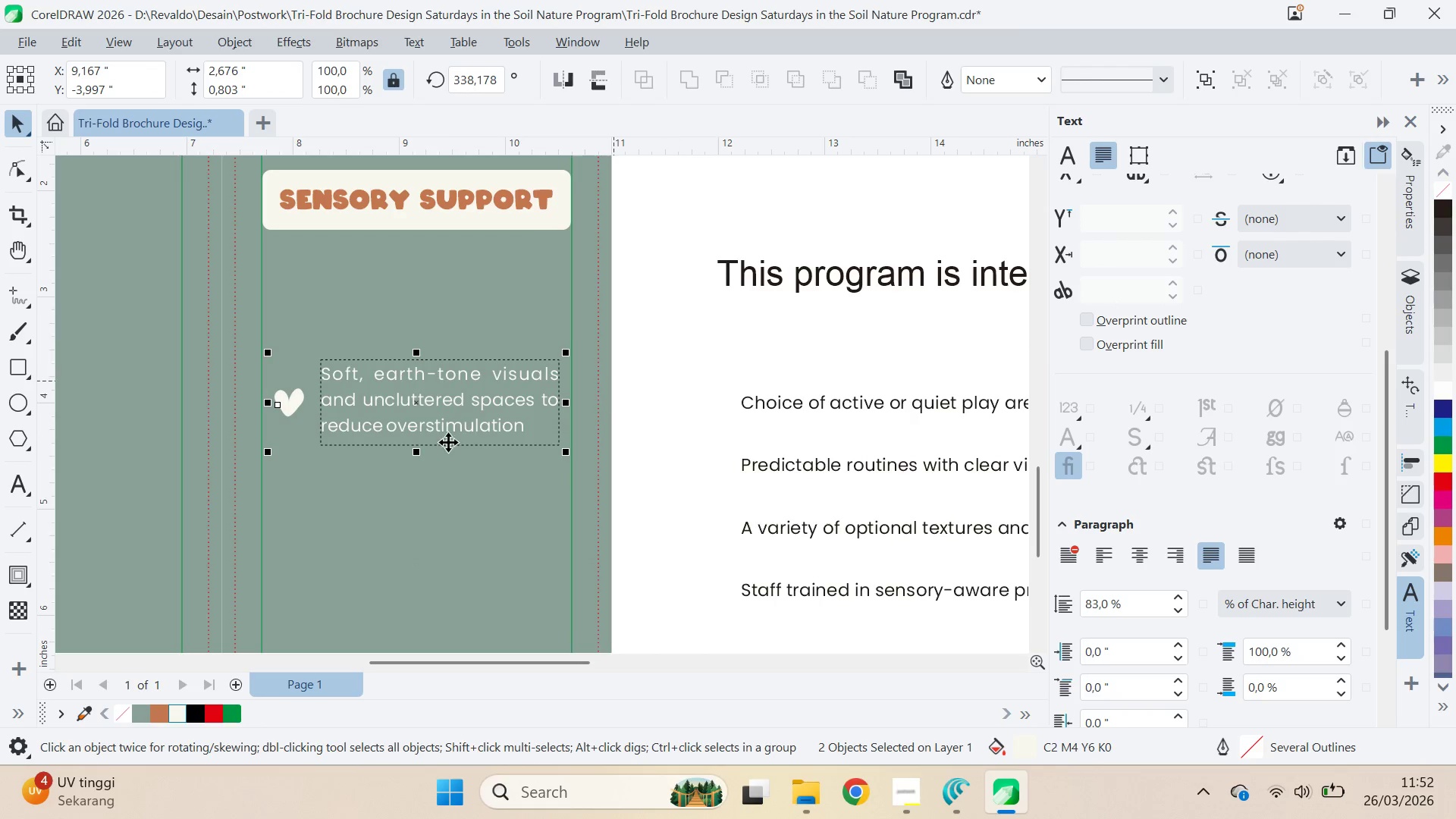 
left_click_drag(start_coordinate=[432, 406], to_coordinate=[425, 509])
 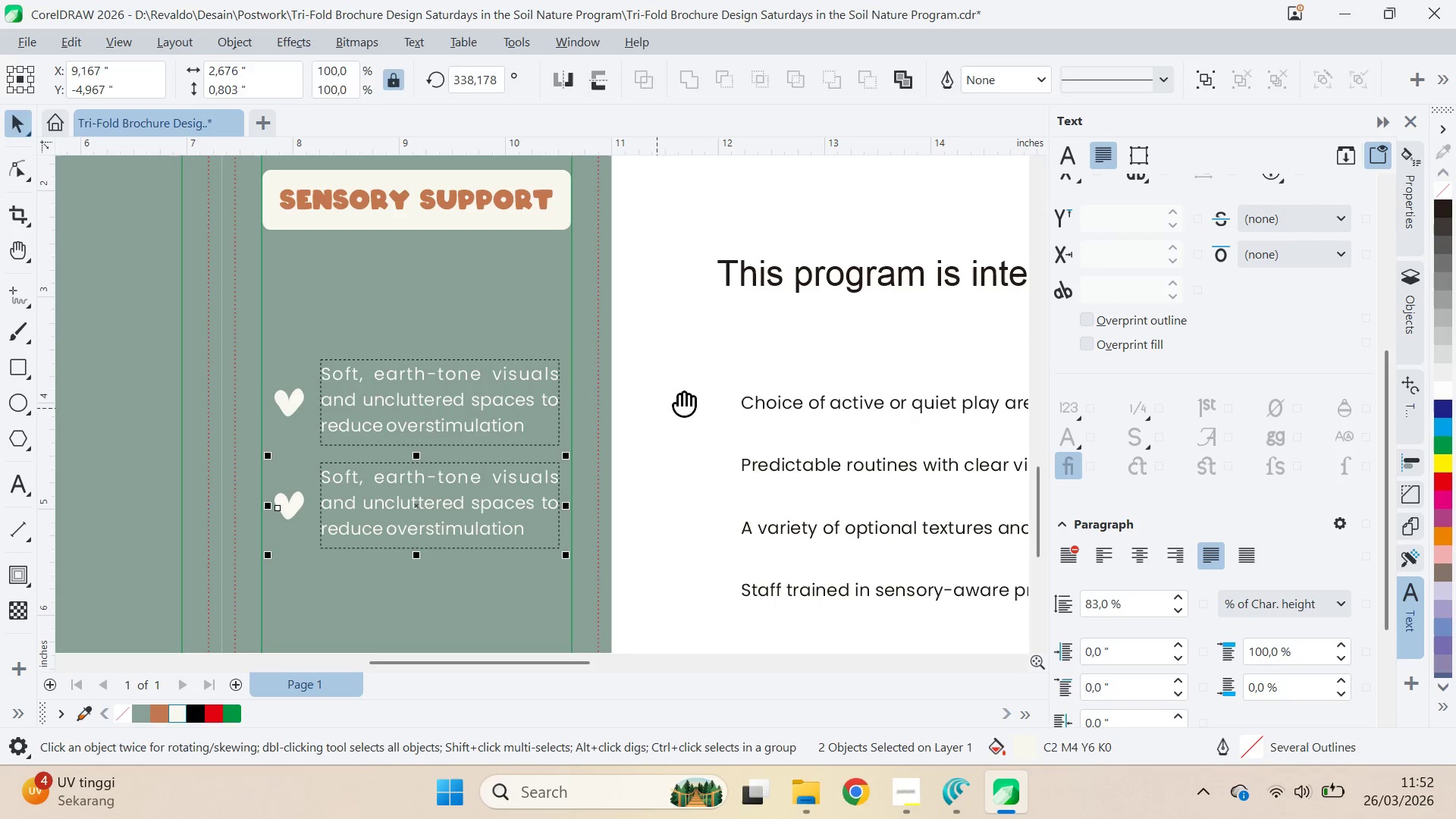 
hold_key(key=ShiftLeft, duration=0.97)
right_click([422, 502])
 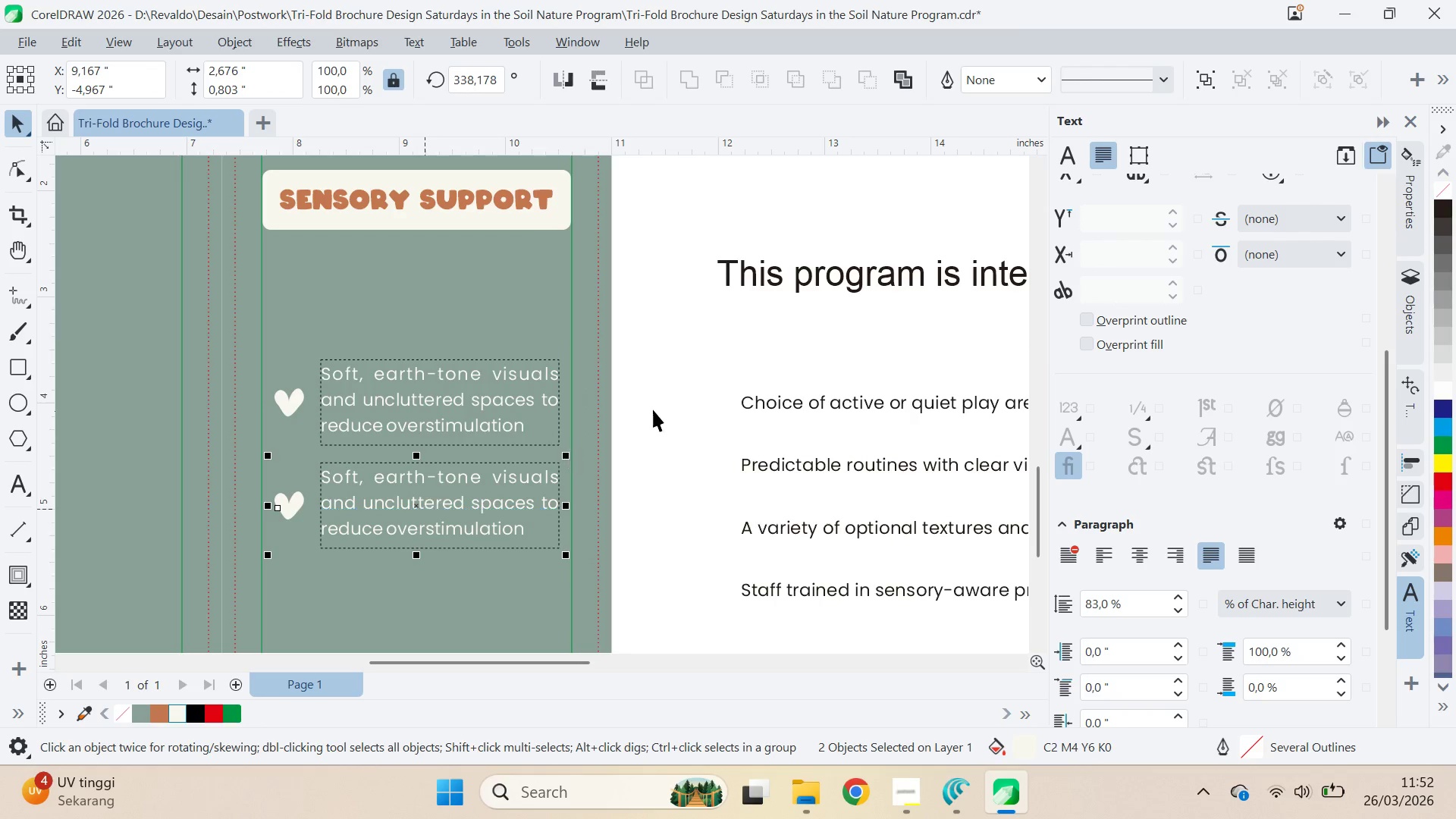 
type(qv)
 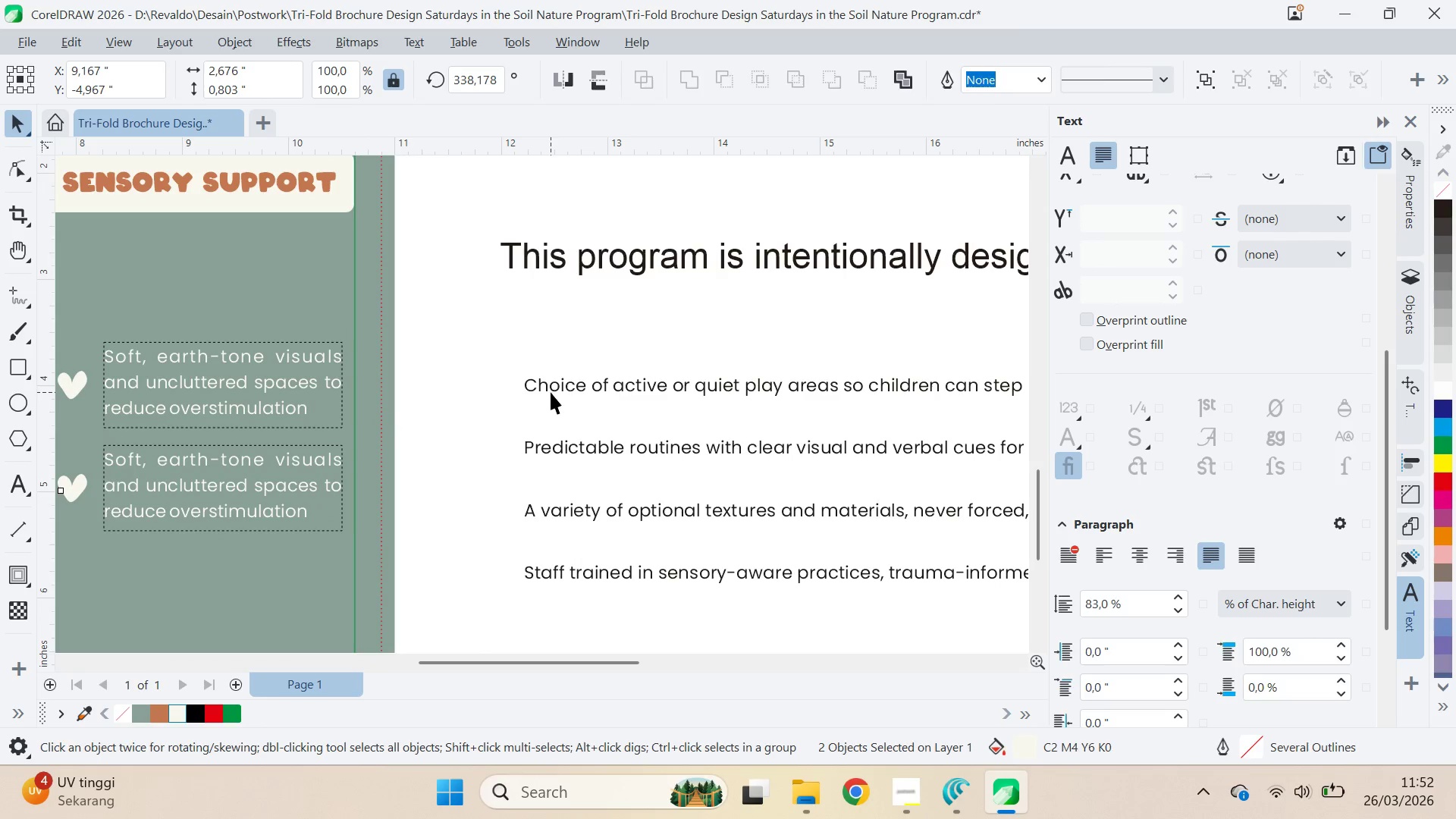 
left_click_drag(start_coordinate=[711, 386], to_coordinate=[494, 369])
 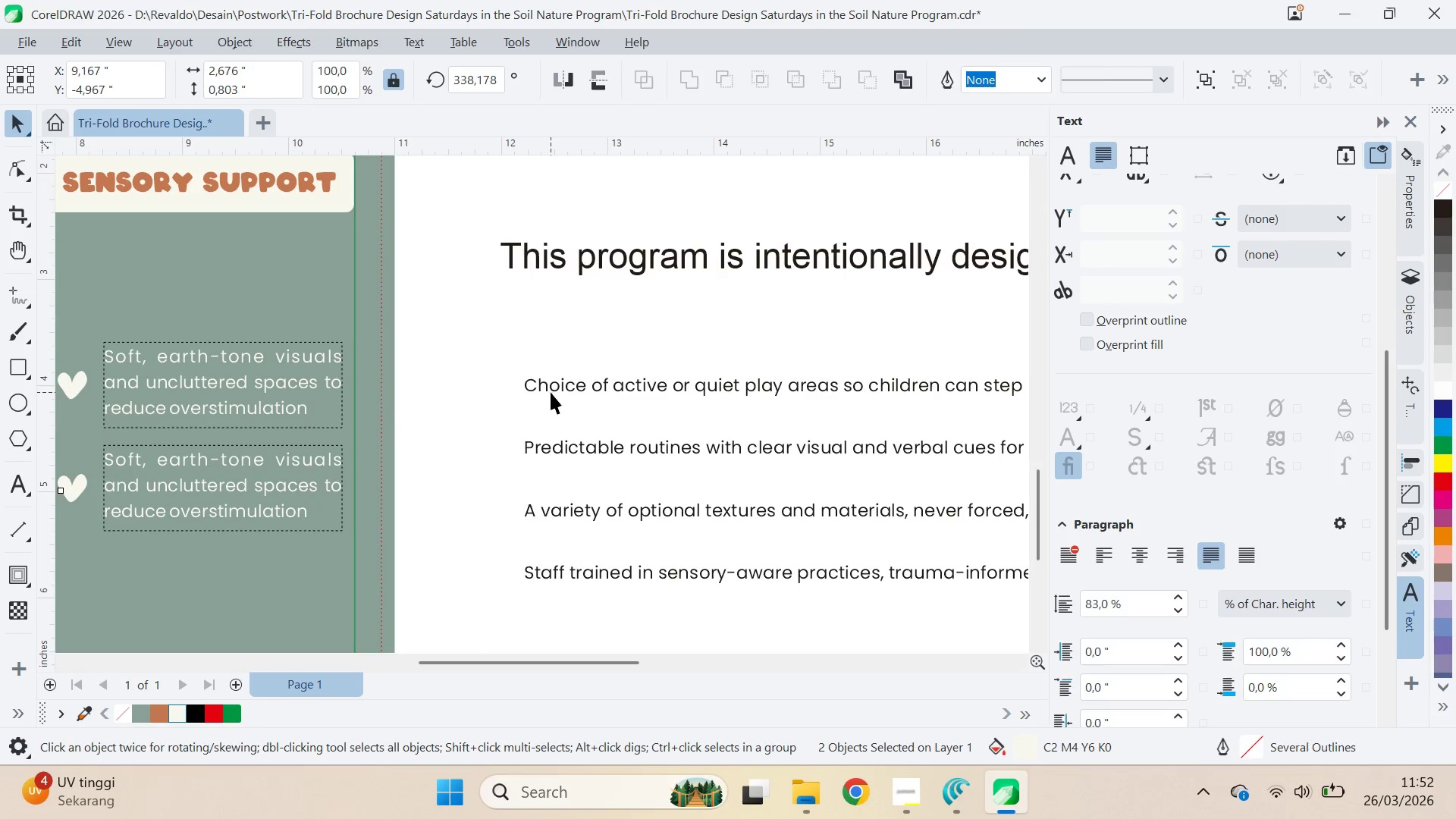 
double_click([551, 392])
 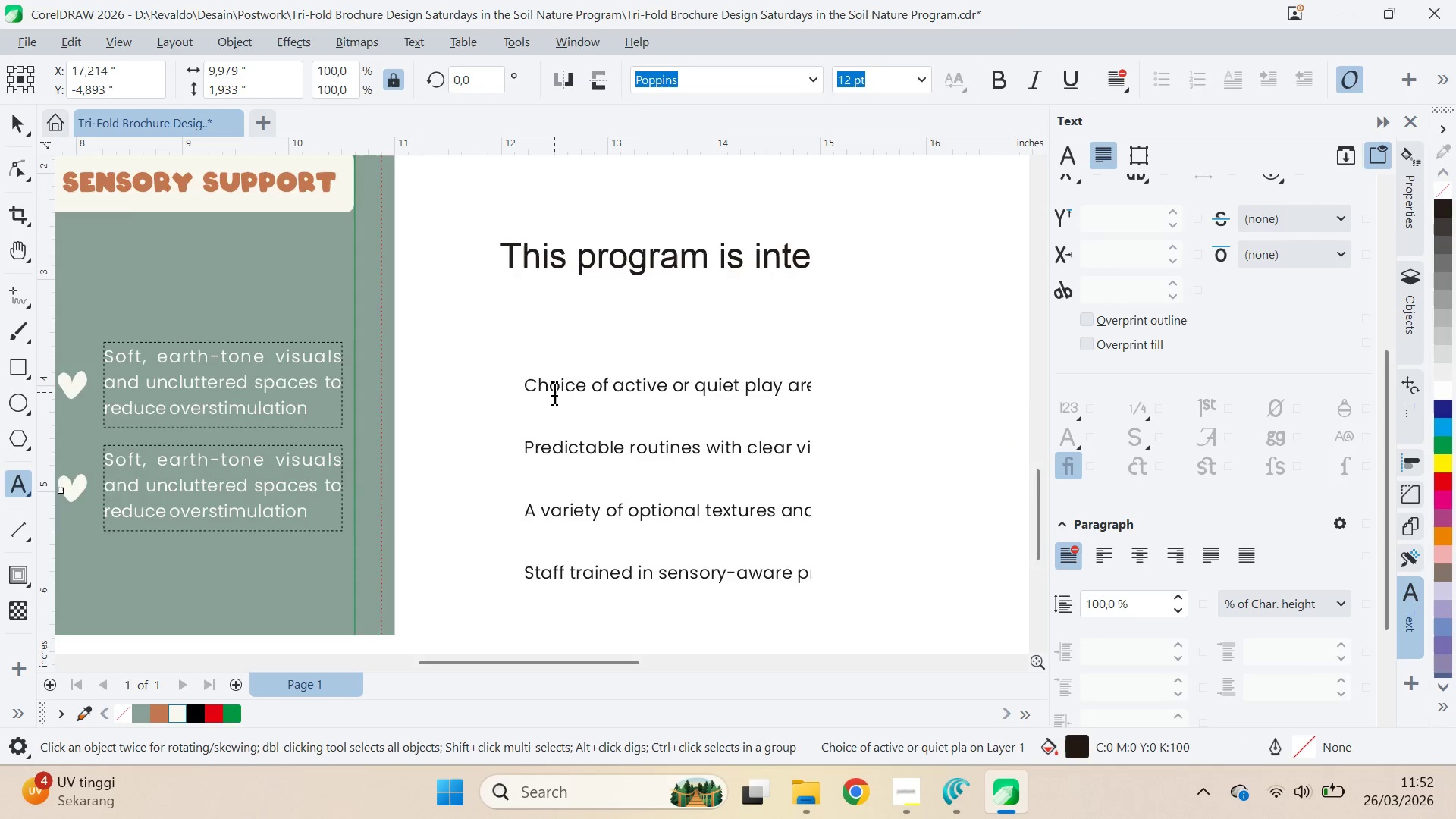 
scroll: coordinate [557, 391], scroll_direction: down, amount: 2.0
 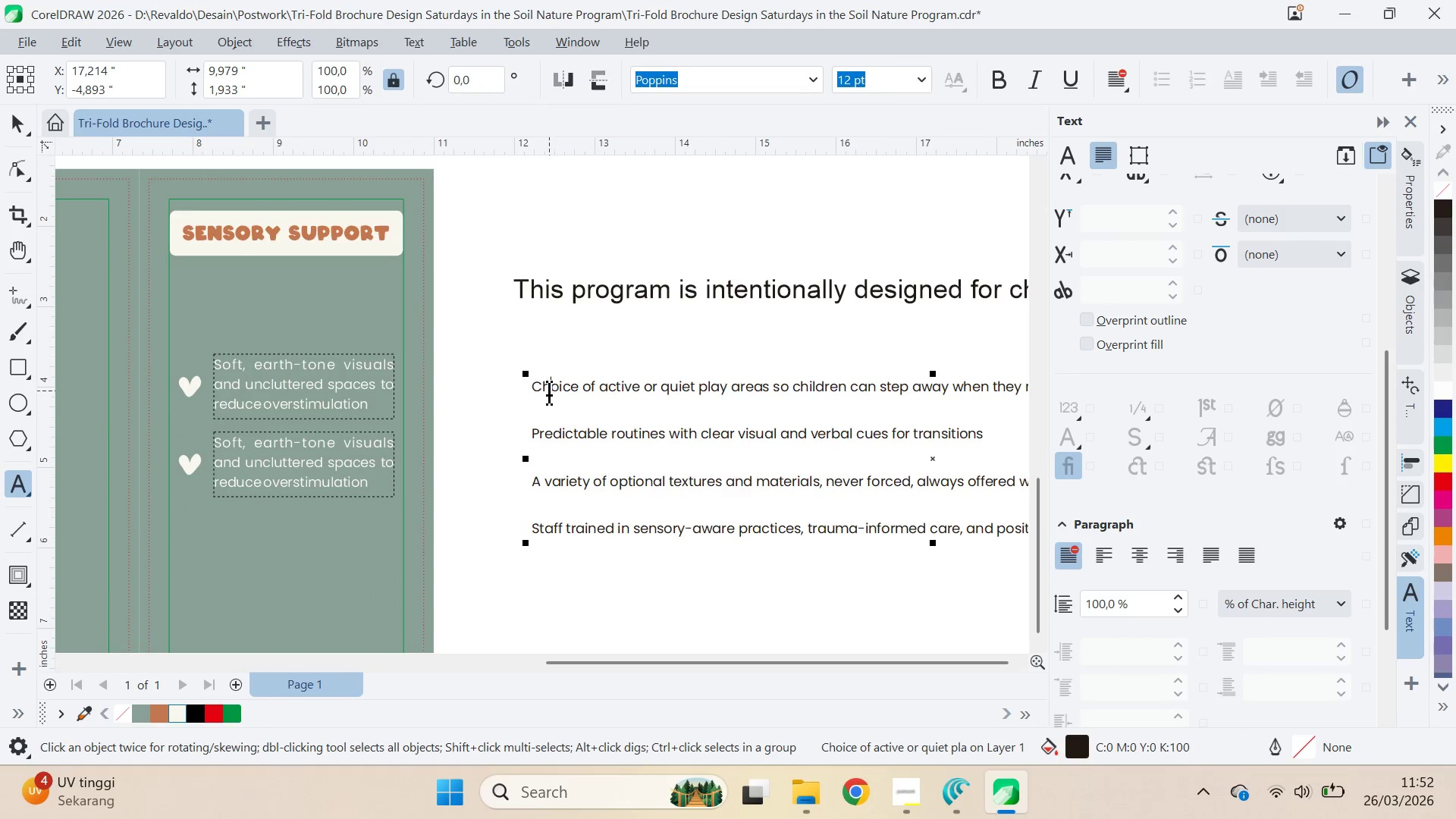 
left_click_drag(start_coordinate=[540, 392], to_coordinate=[922, 394])
 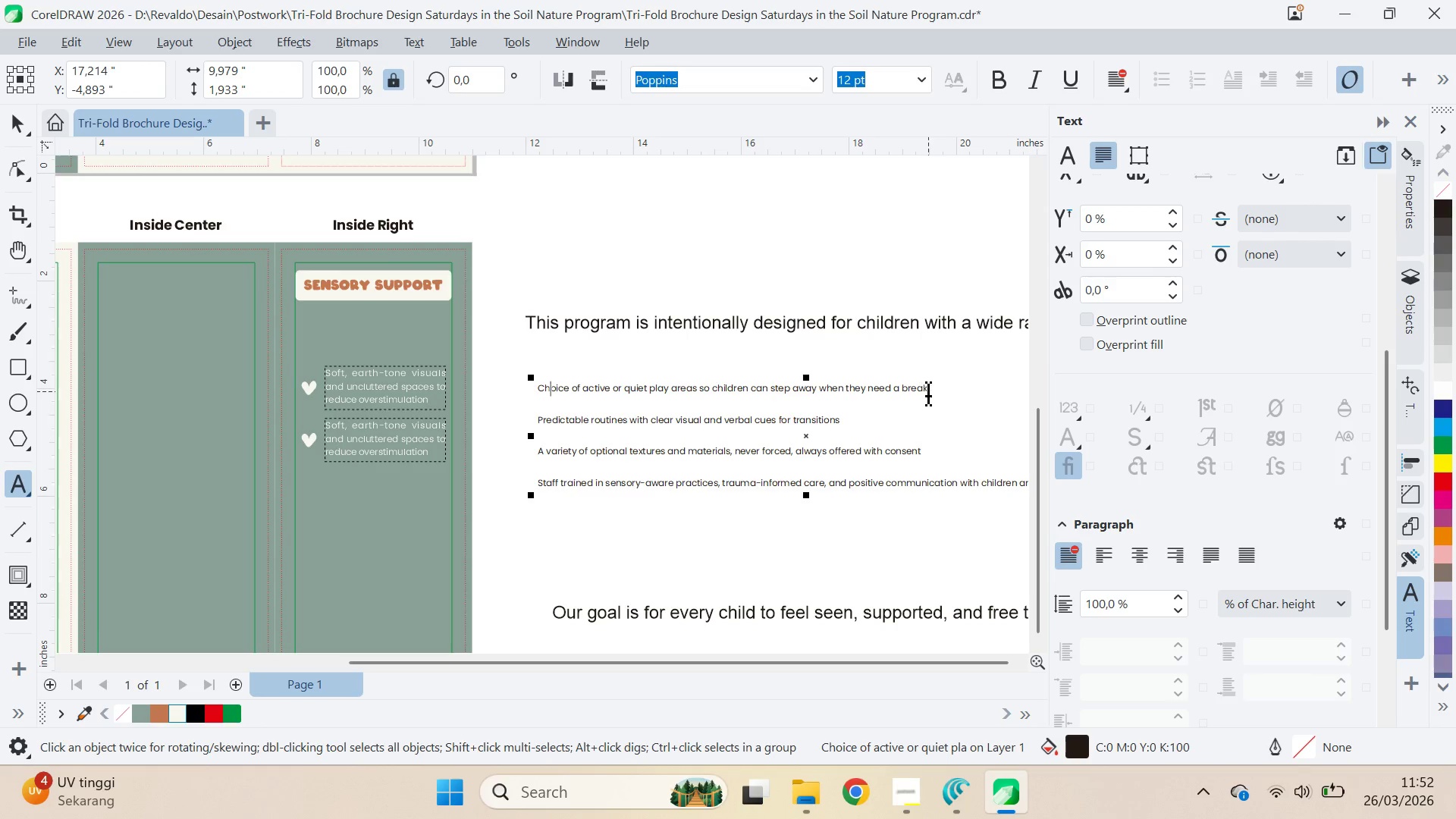 
scroll: coordinate [551, 391], scroll_direction: down, amount: 3.0
 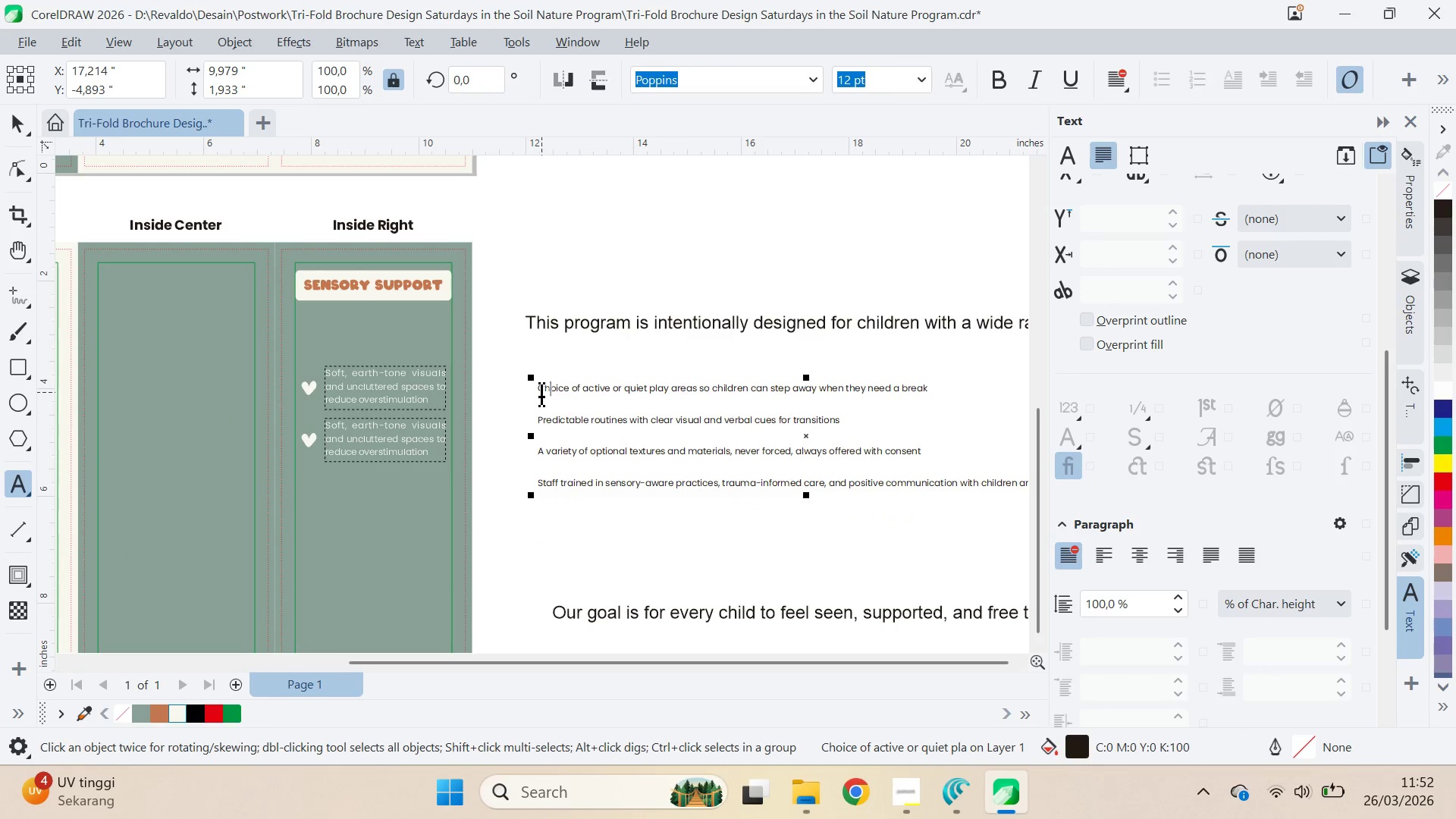 
left_click([929, 391])
 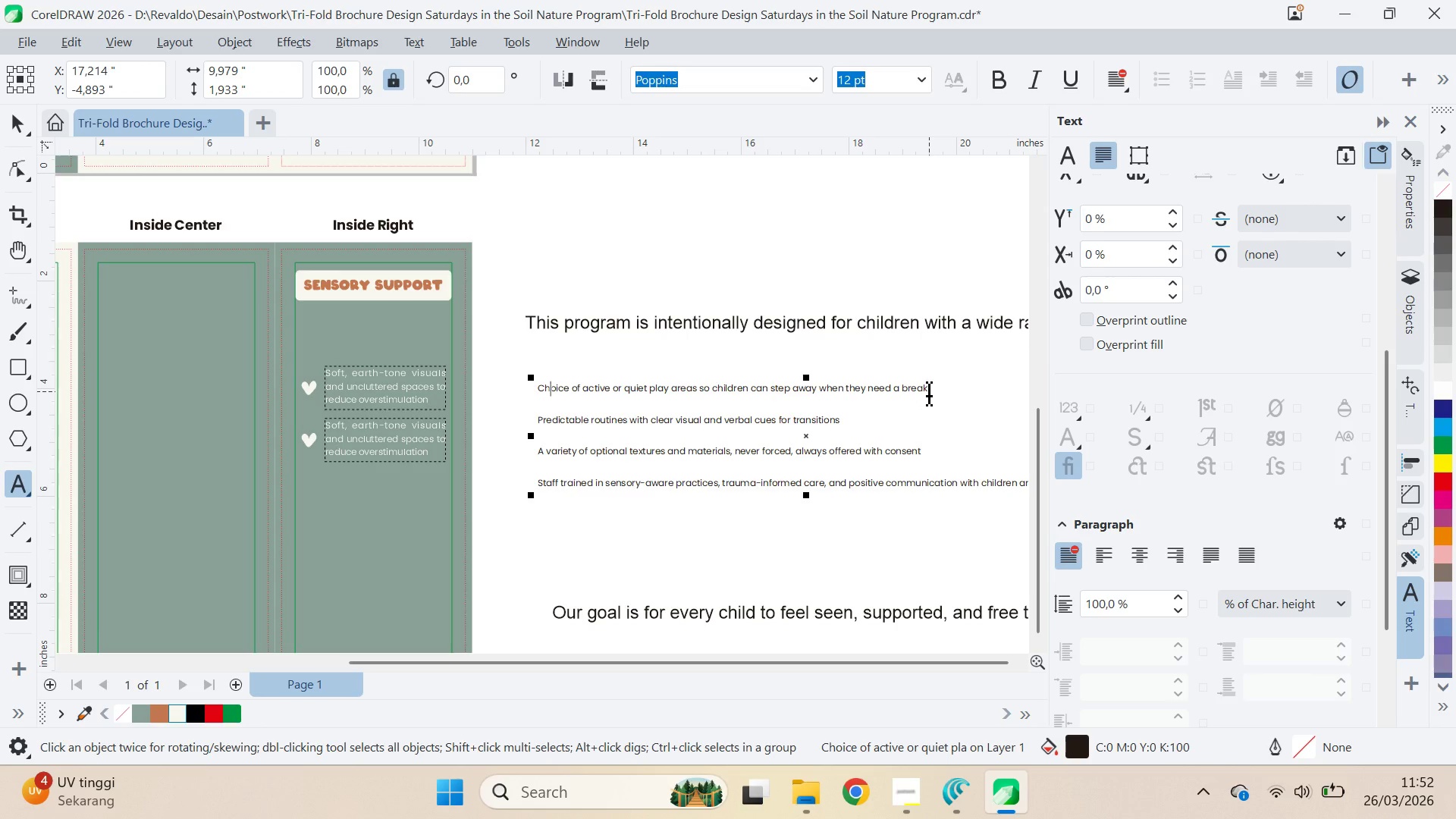 
key(A)
 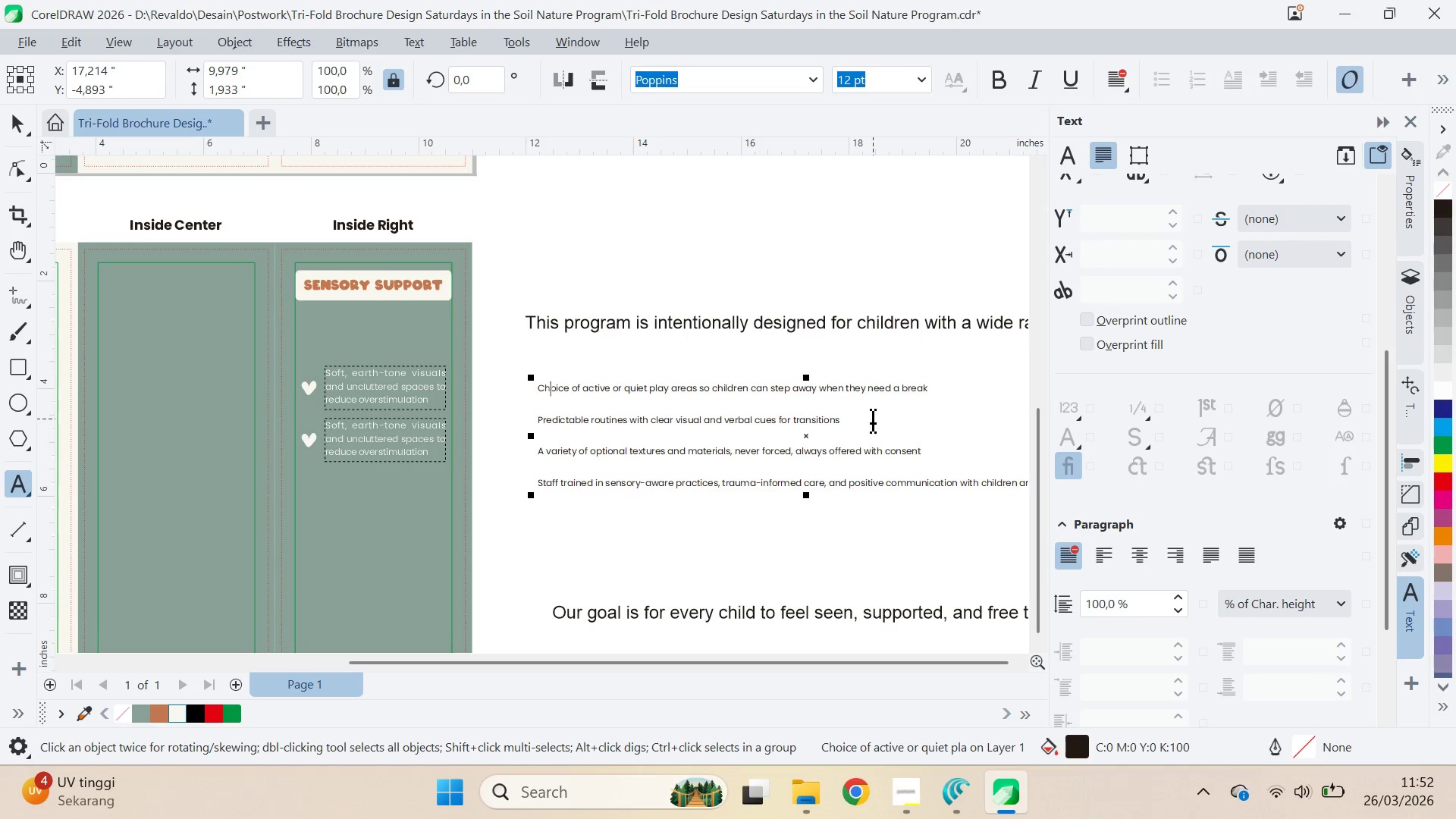 
key(Control+ControlLeft)
 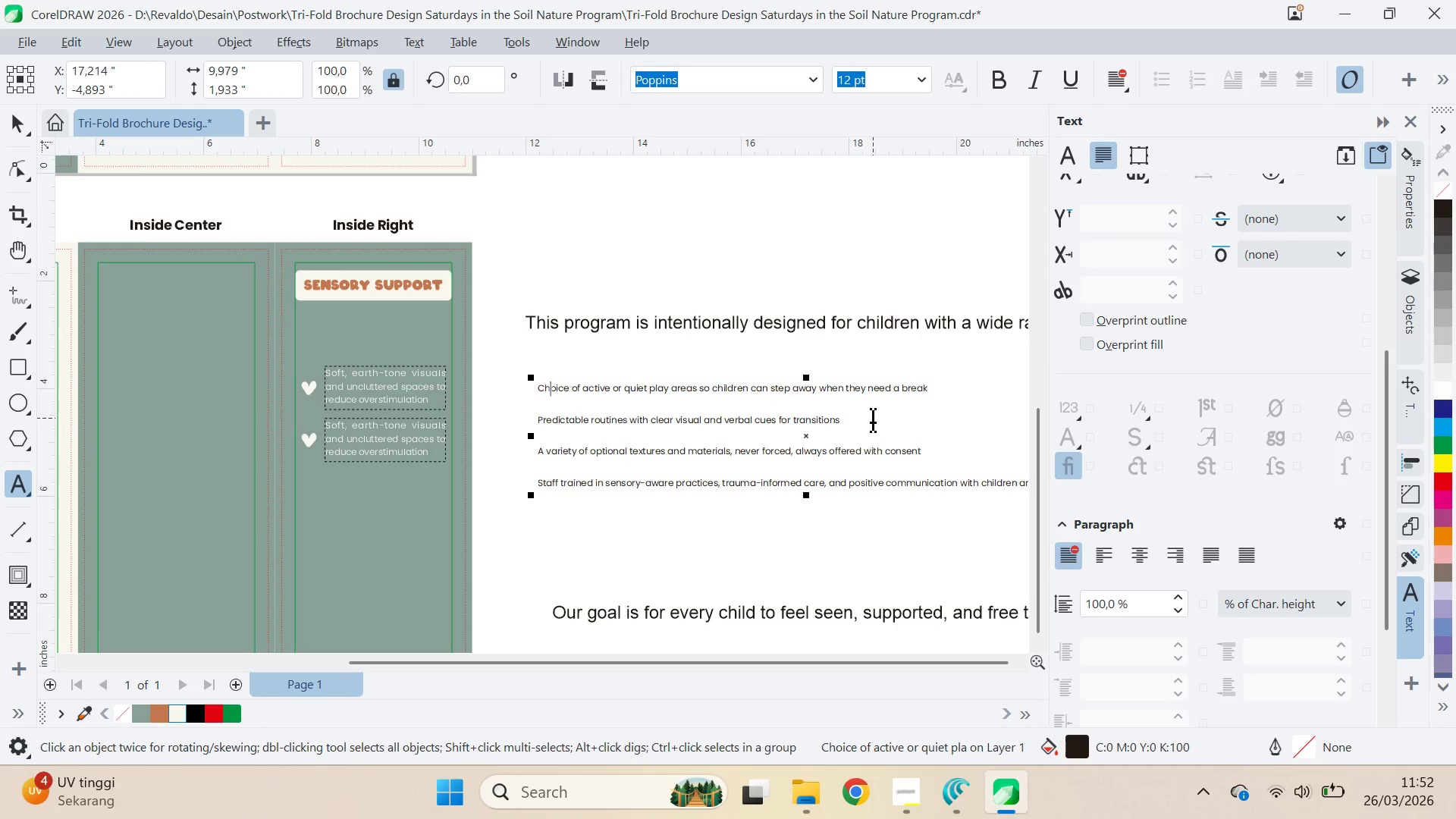 
key(Control+Z)
 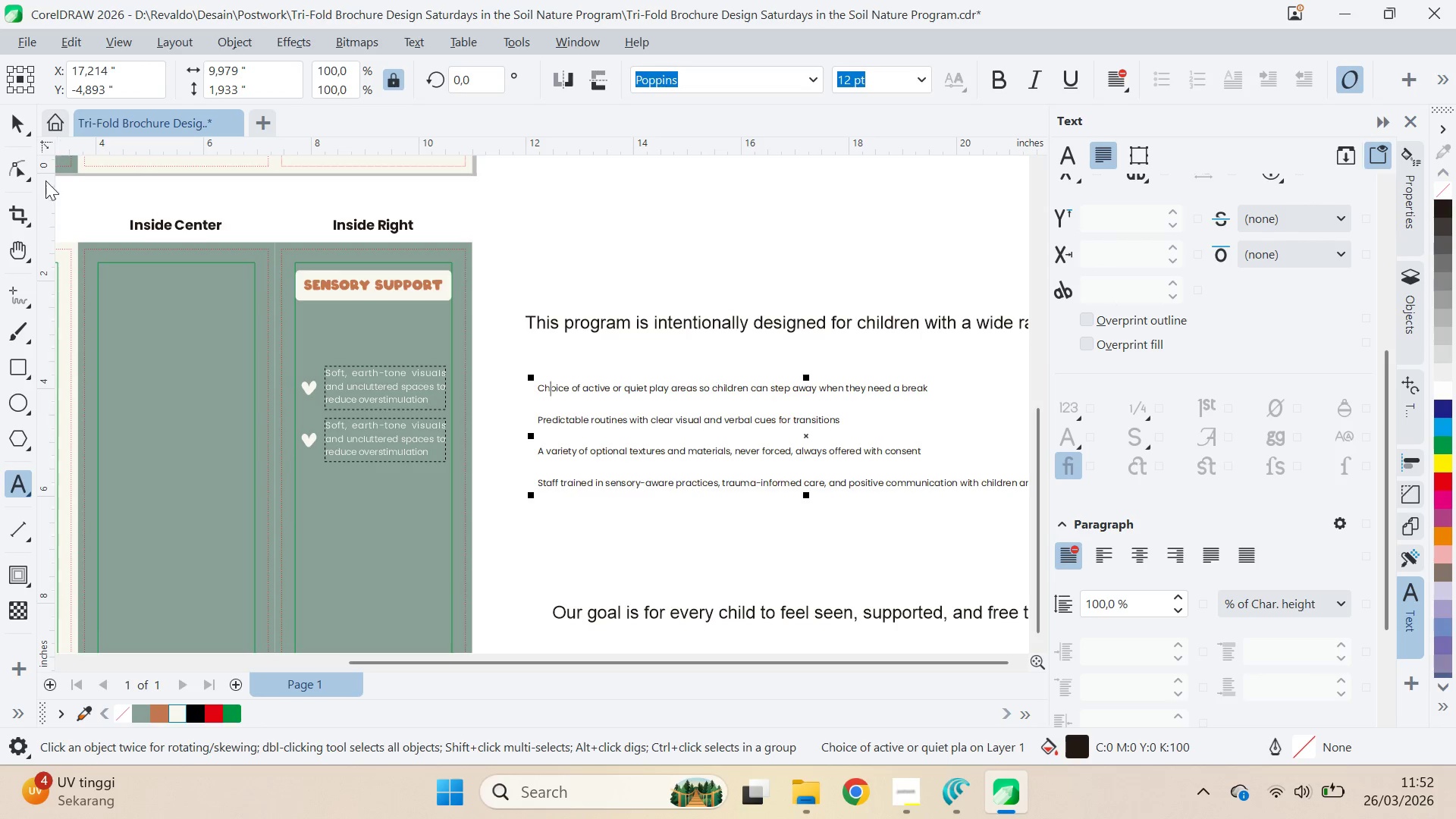 
left_click([21, 129])
 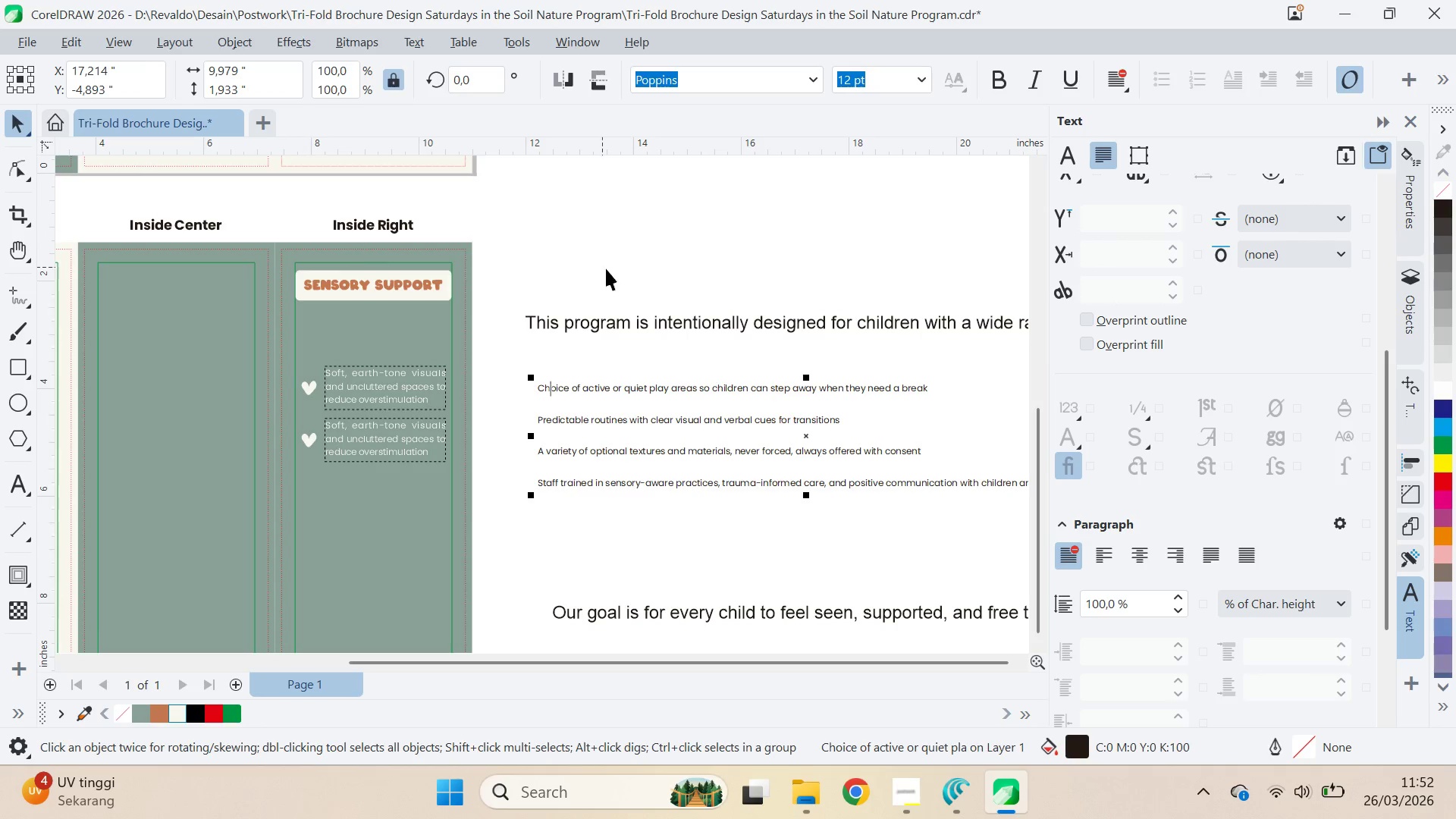 
type(qv)
 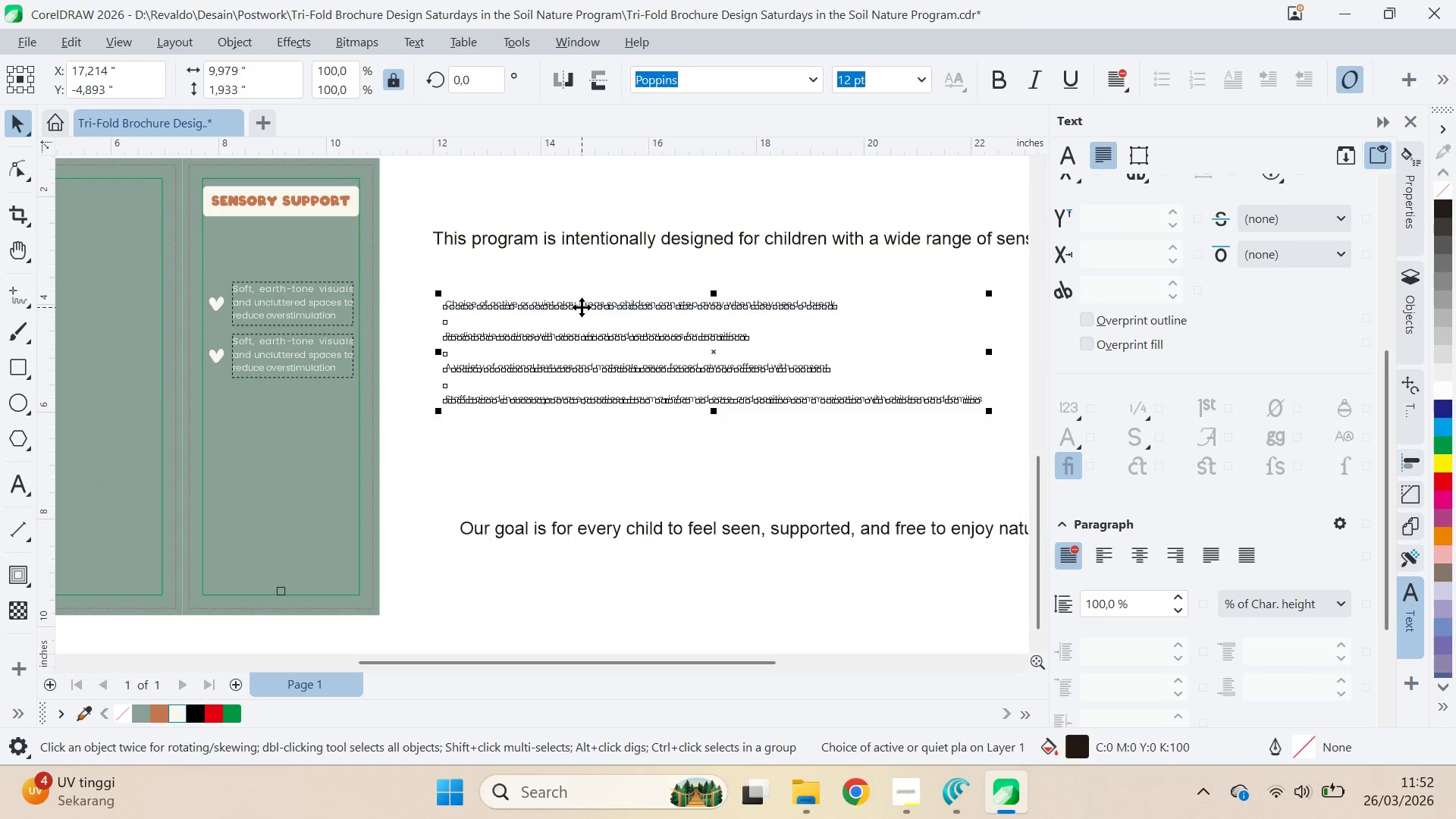 
left_click_drag(start_coordinate=[657, 271], to_coordinate=[401, 284])
 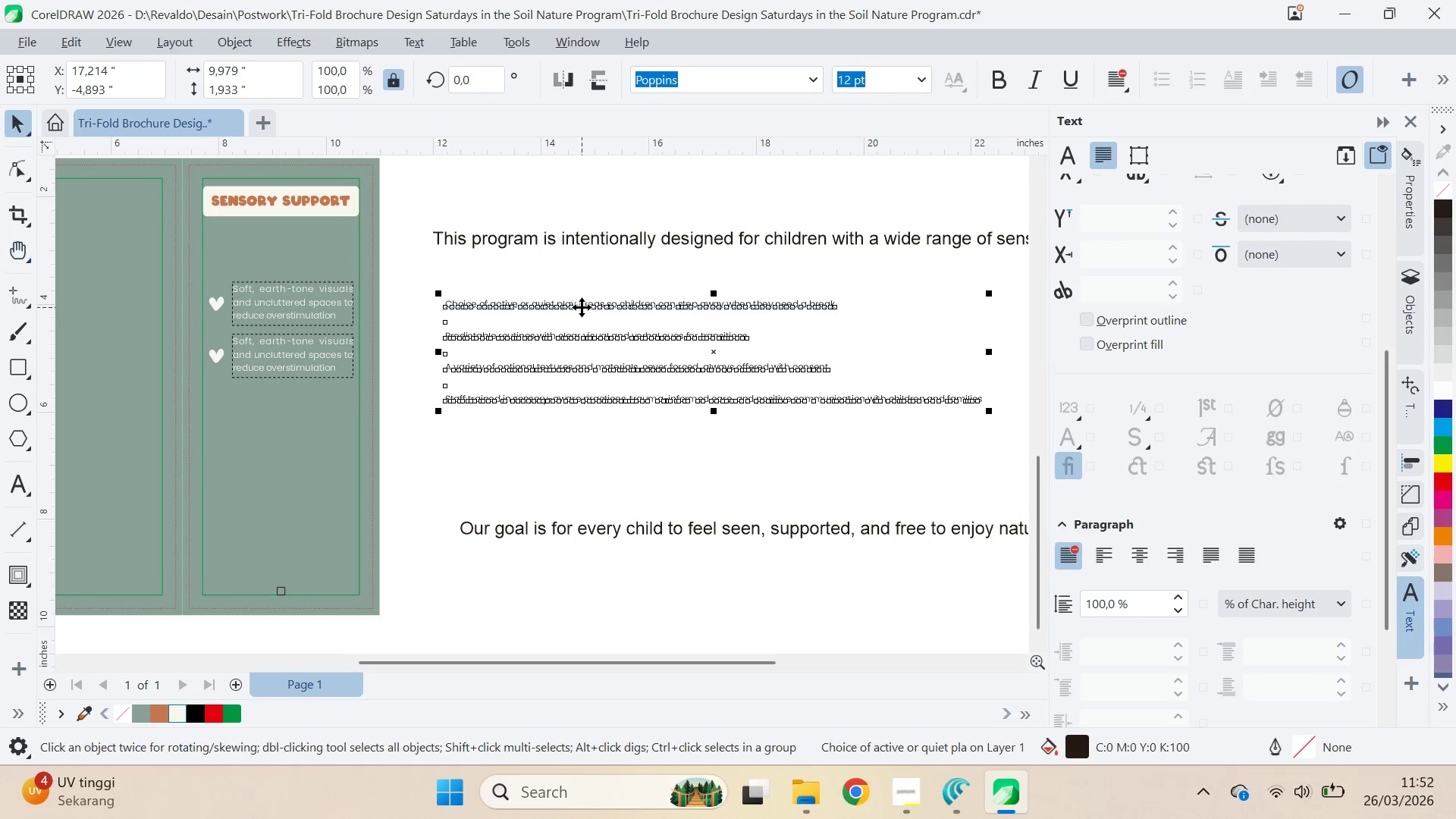 
double_click([582, 307])
 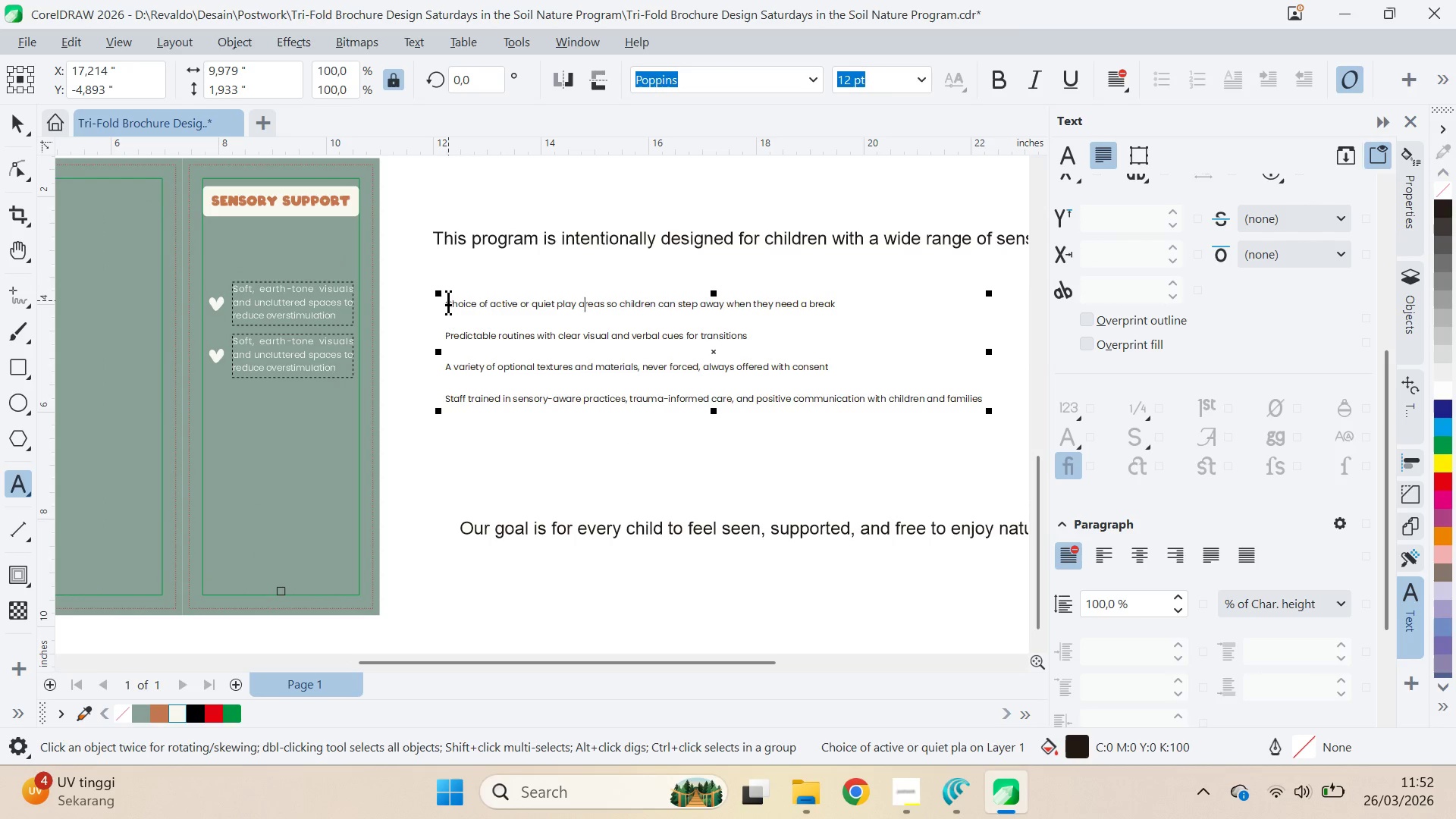 
left_click_drag(start_coordinate=[448, 300], to_coordinate=[869, 310])
 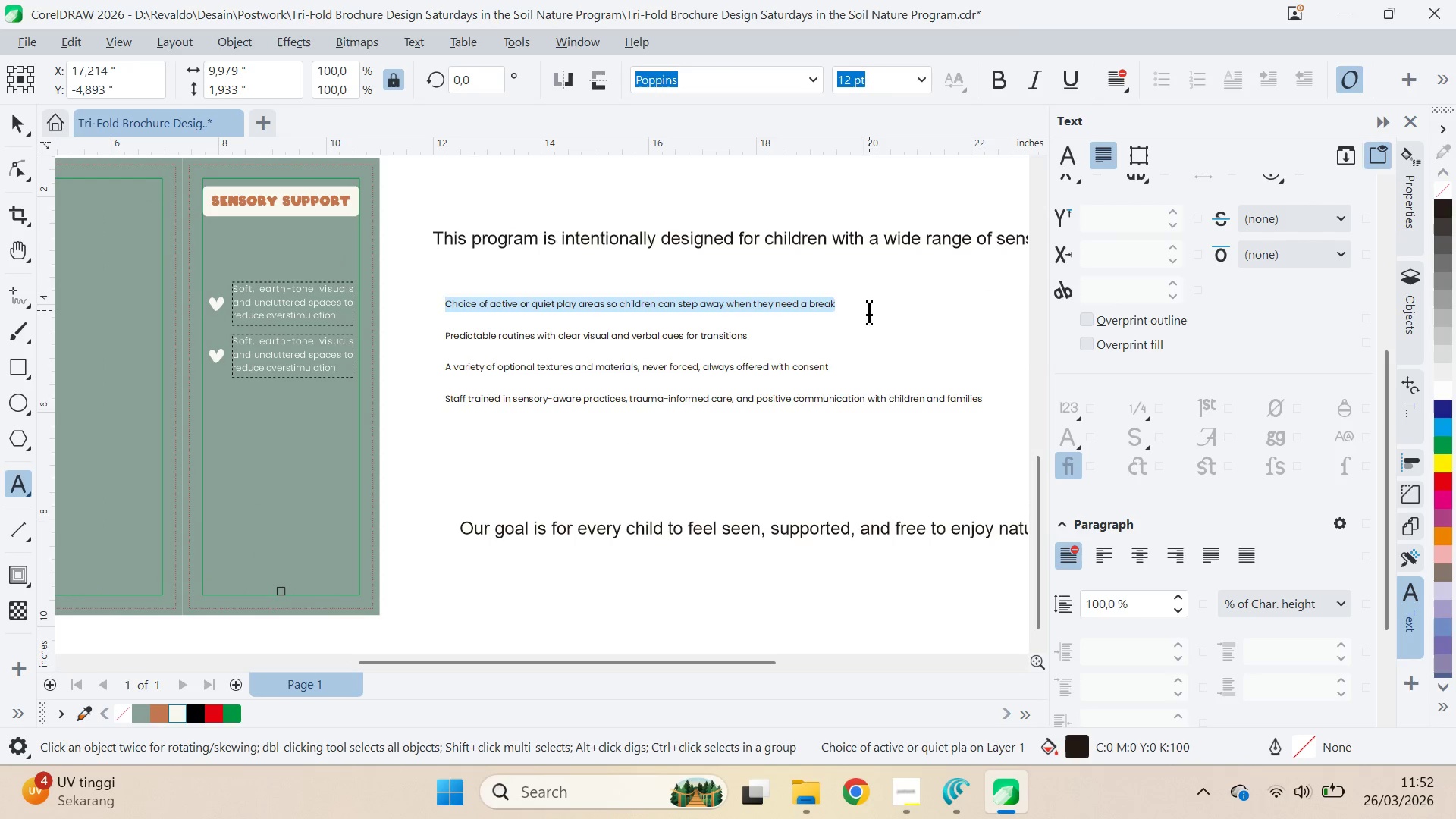 
key(Control+X)
 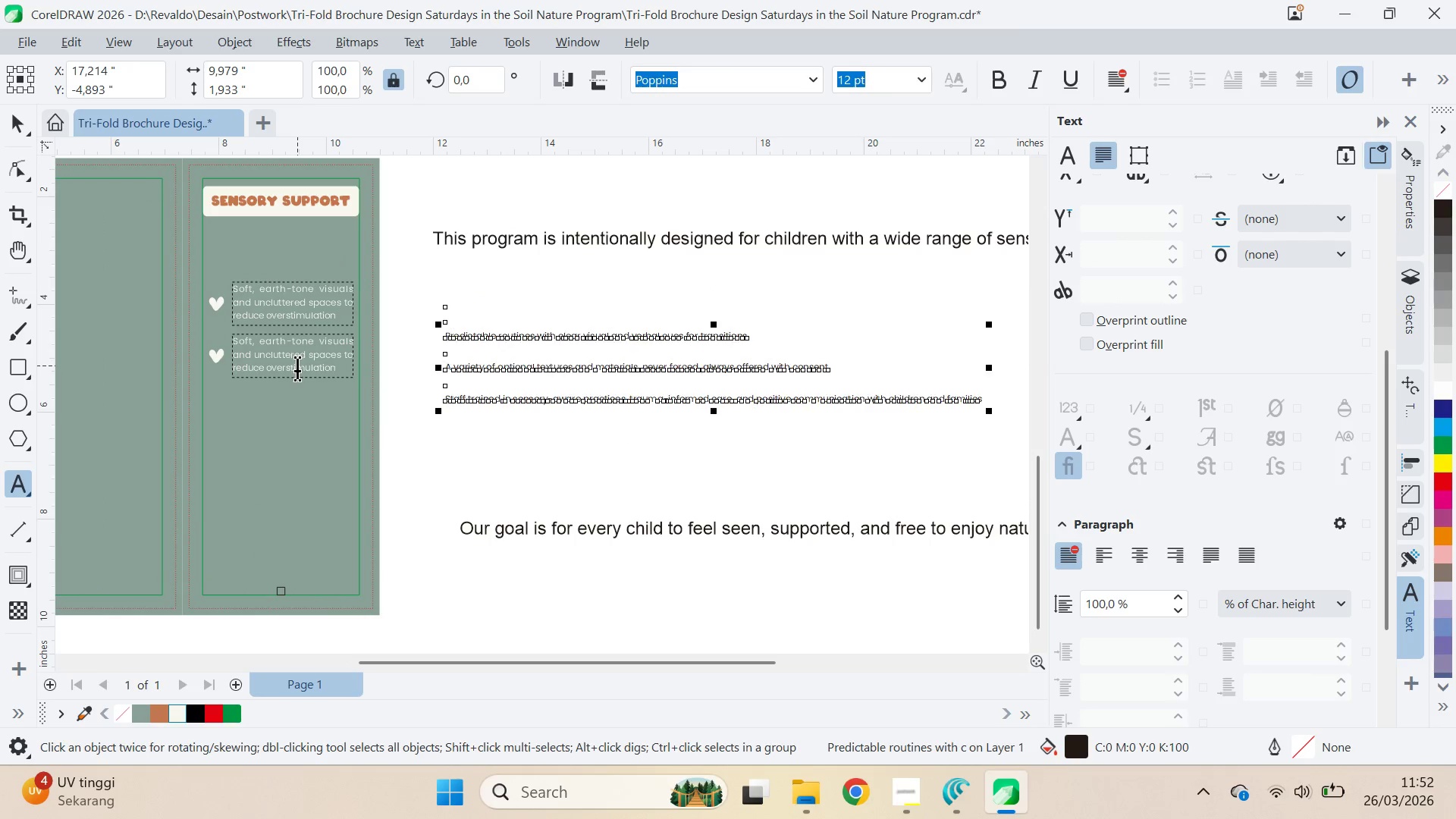 
key(Control+A)
 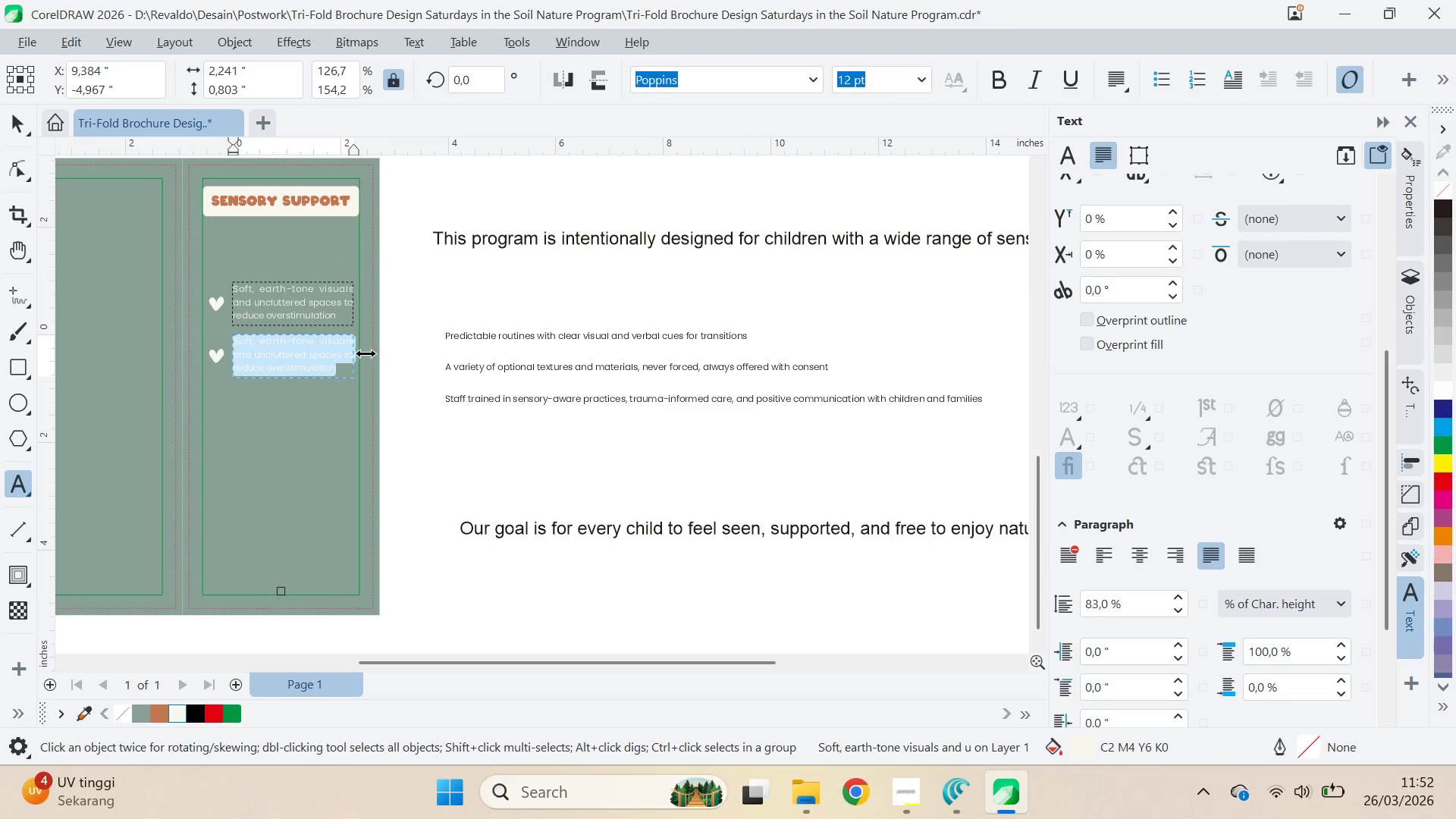 
key(Control+V)
 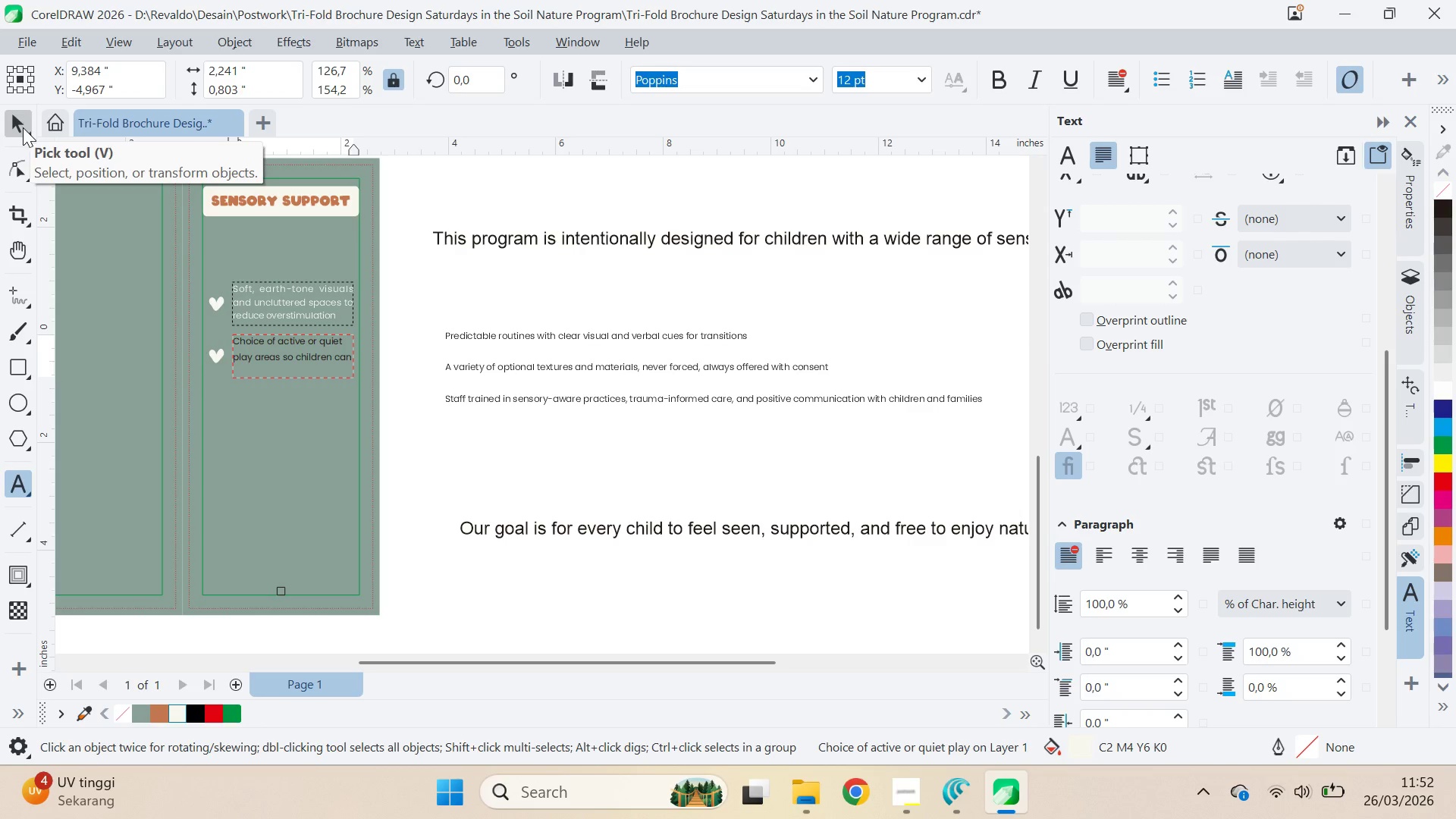 
left_click([51, 127])
 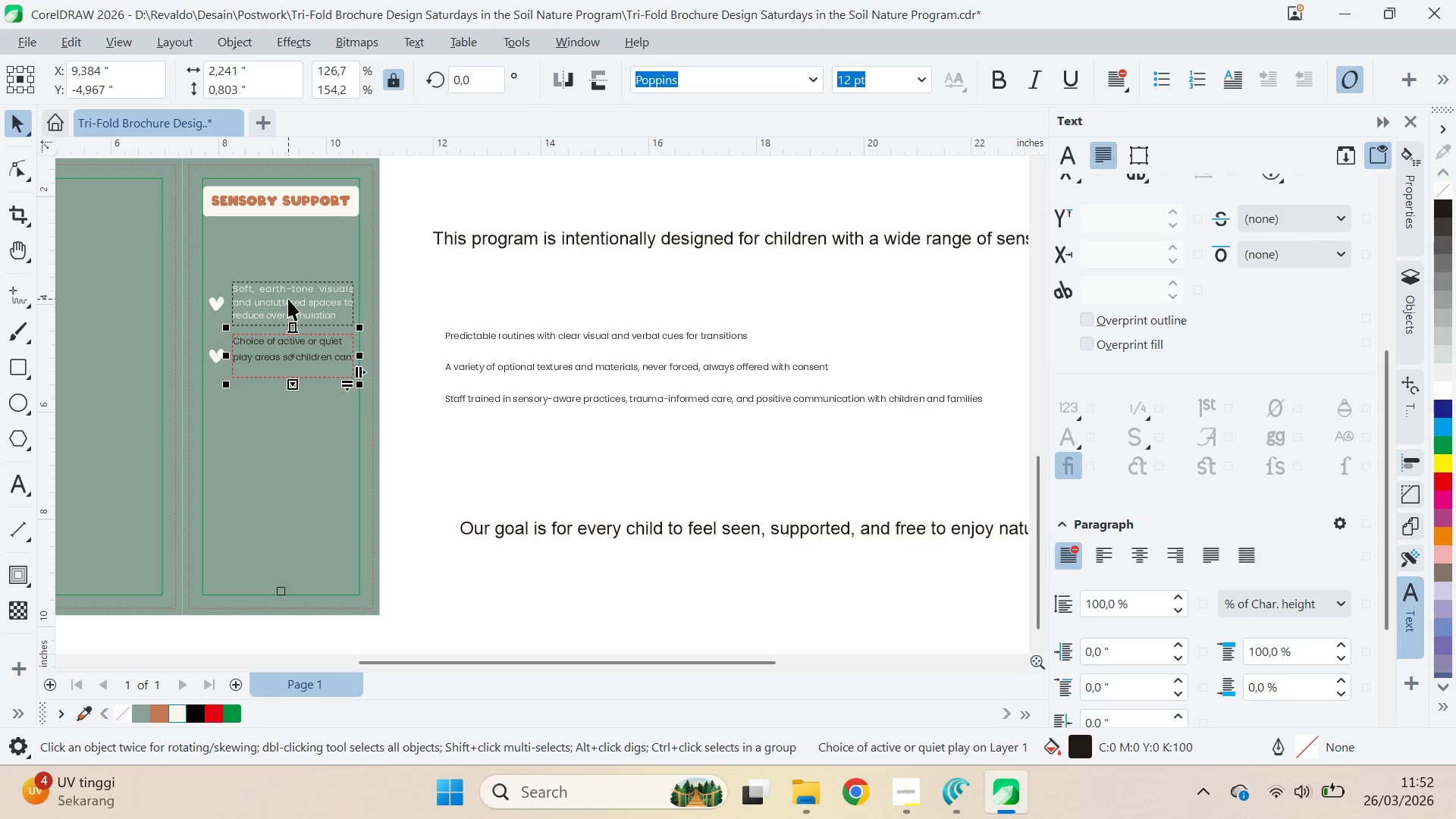 
left_click([289, 299])
 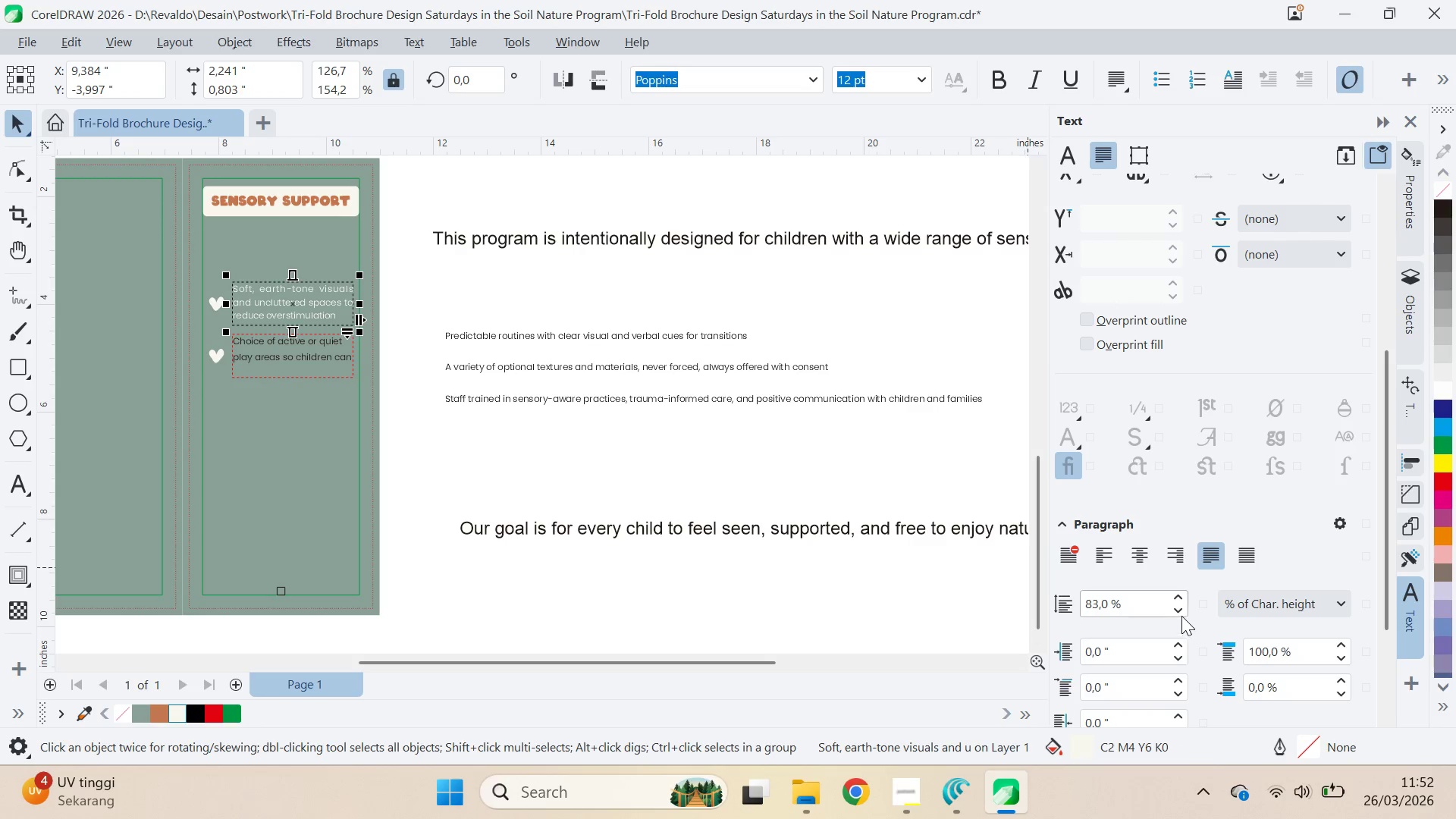 
double_click([1179, 612])
 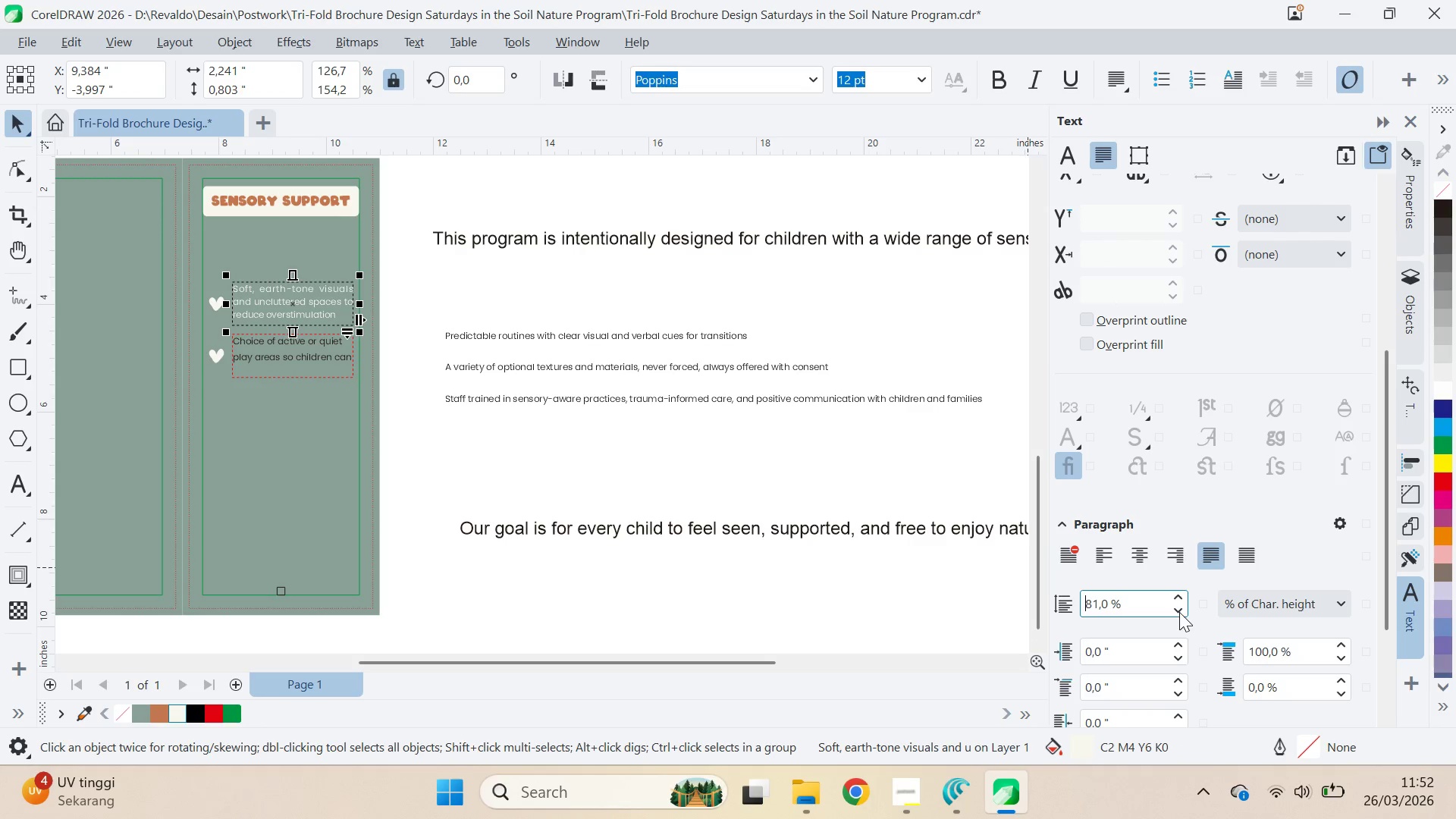 
triple_click([1179, 612])
 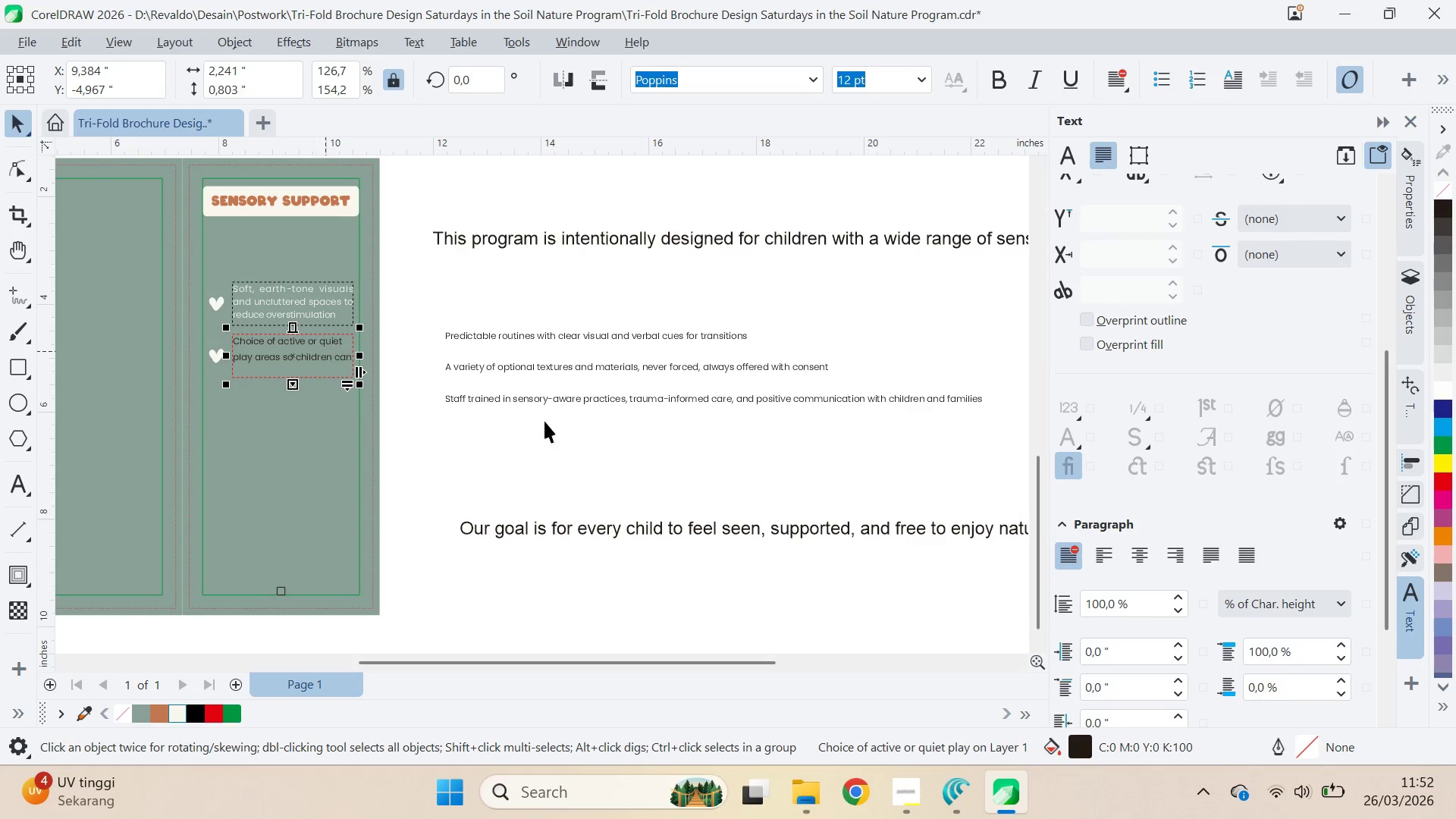 
left_click_drag(start_coordinate=[1148, 599], to_coordinate=[1087, 596])
 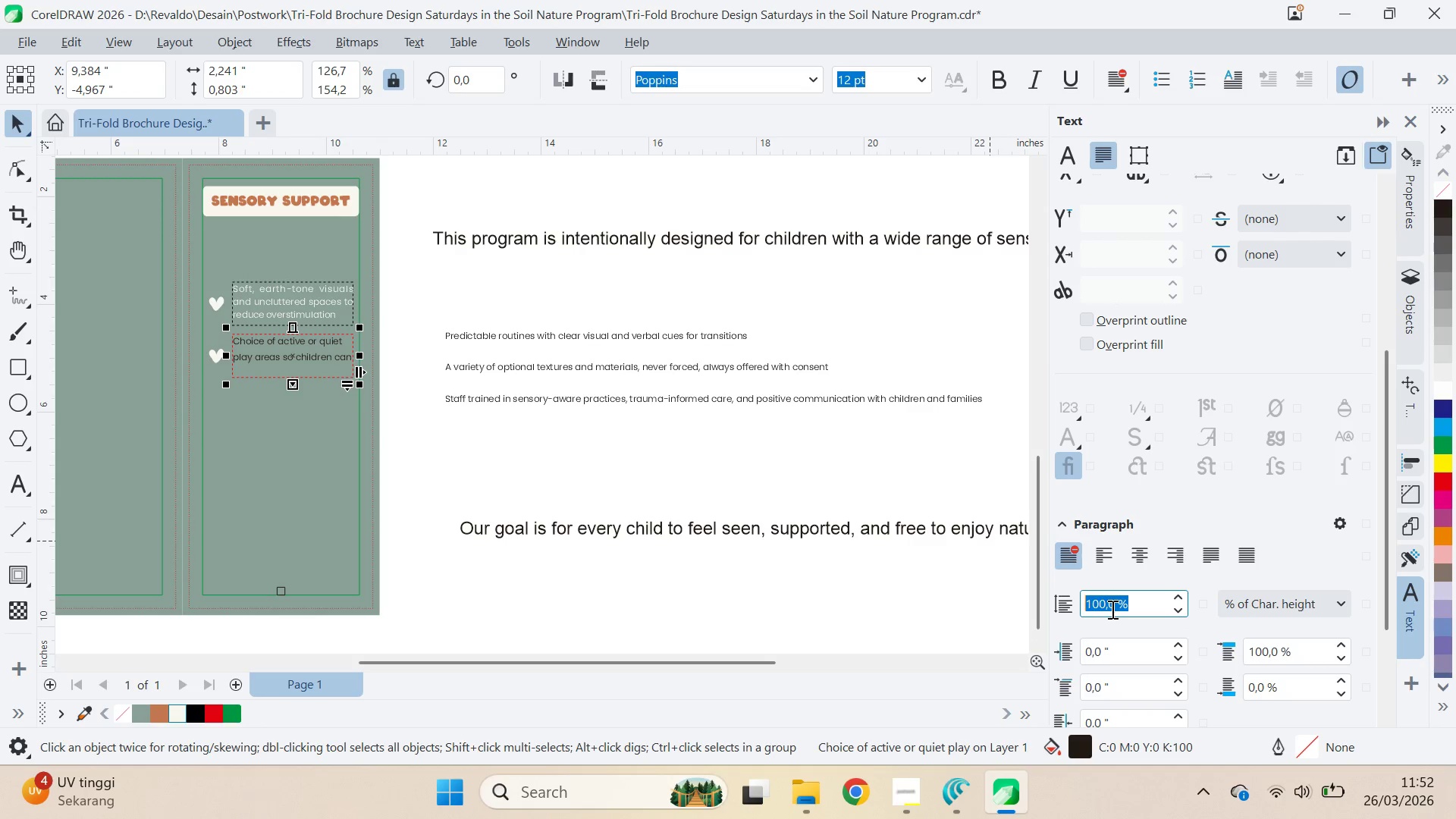 
type(80)
 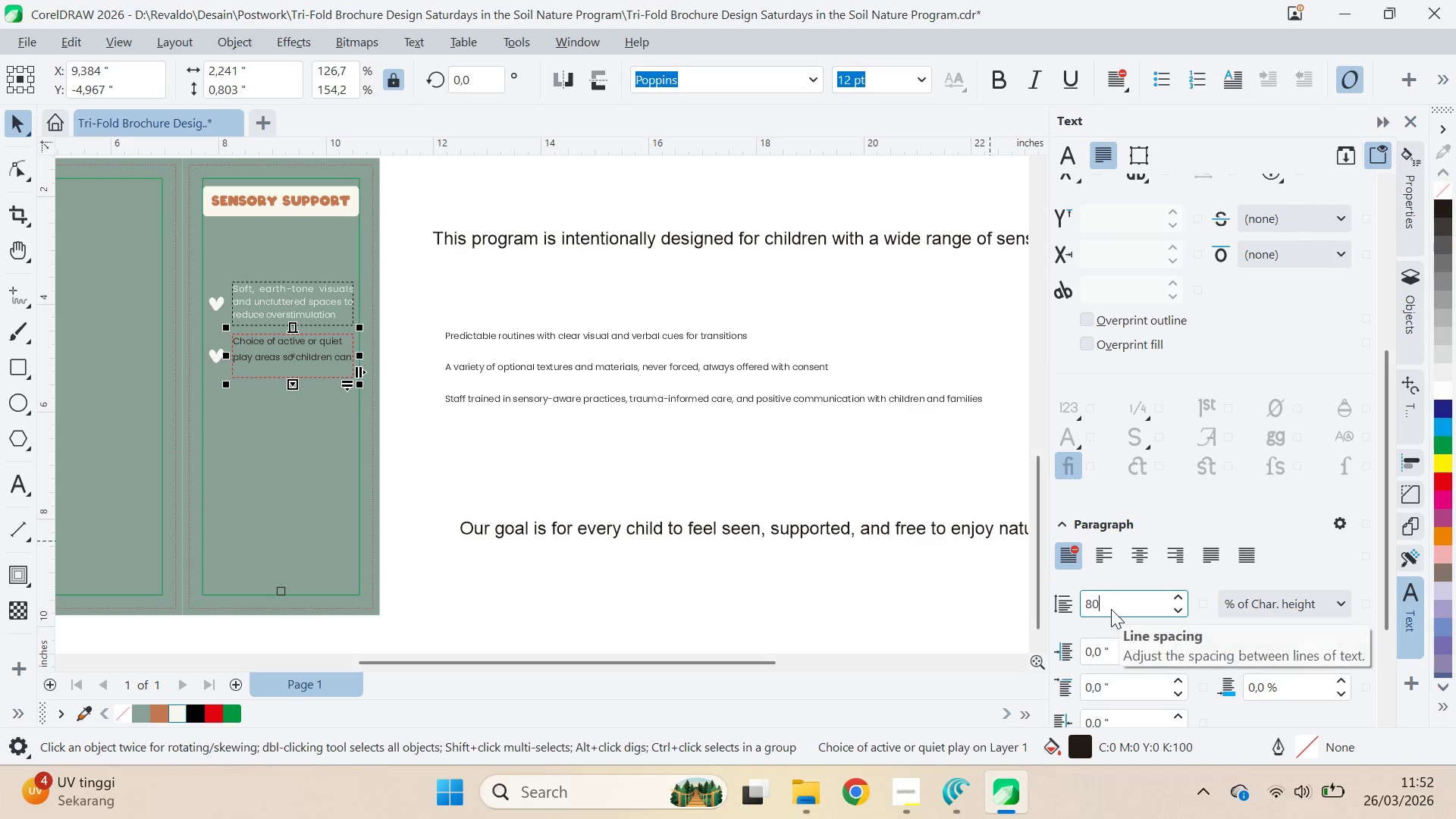 
key(Enter)
 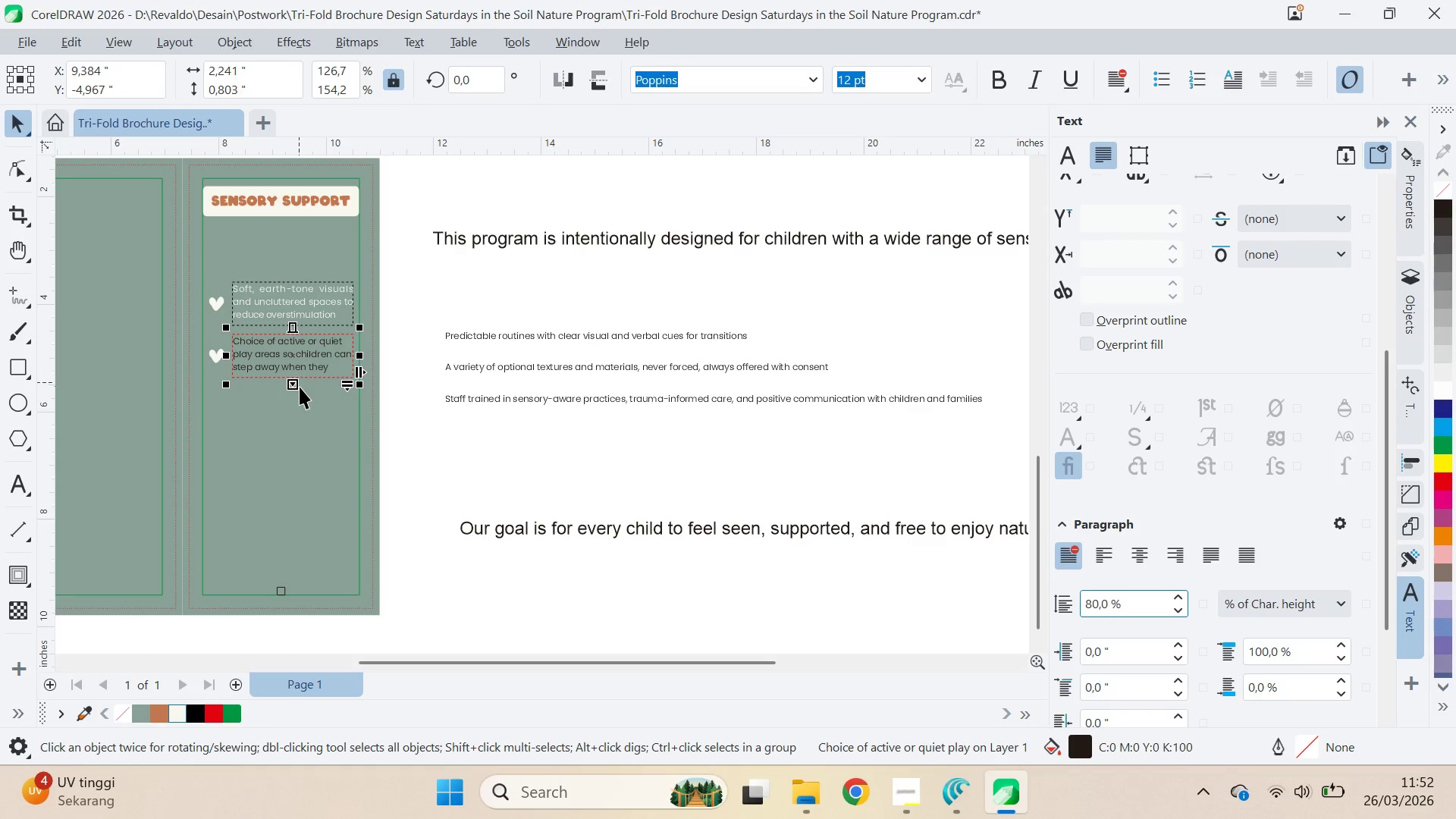 
left_click_drag(start_coordinate=[298, 384], to_coordinate=[296, 397])
 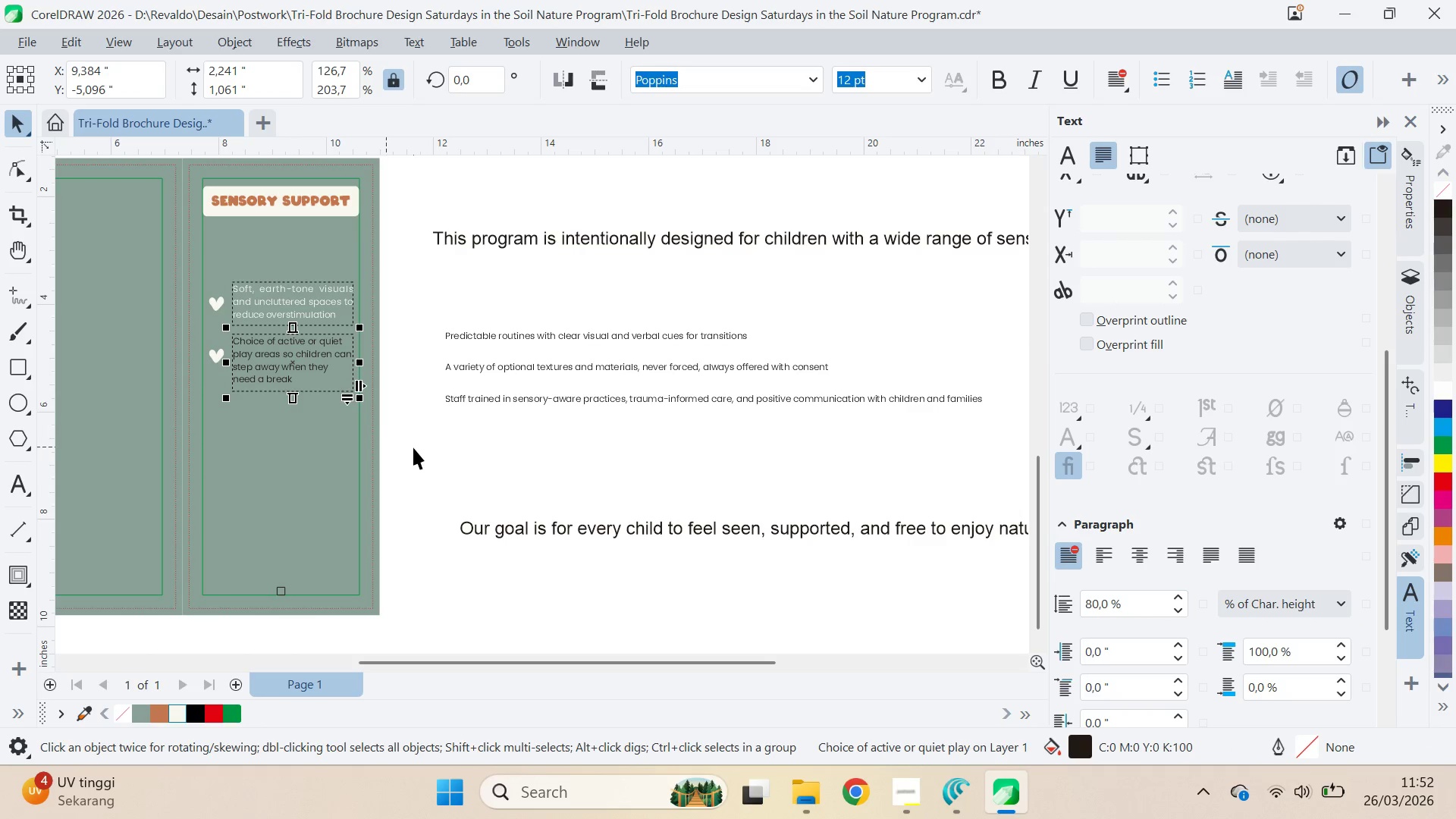 
hold_key(key=ShiftLeft, duration=0.84)
 